 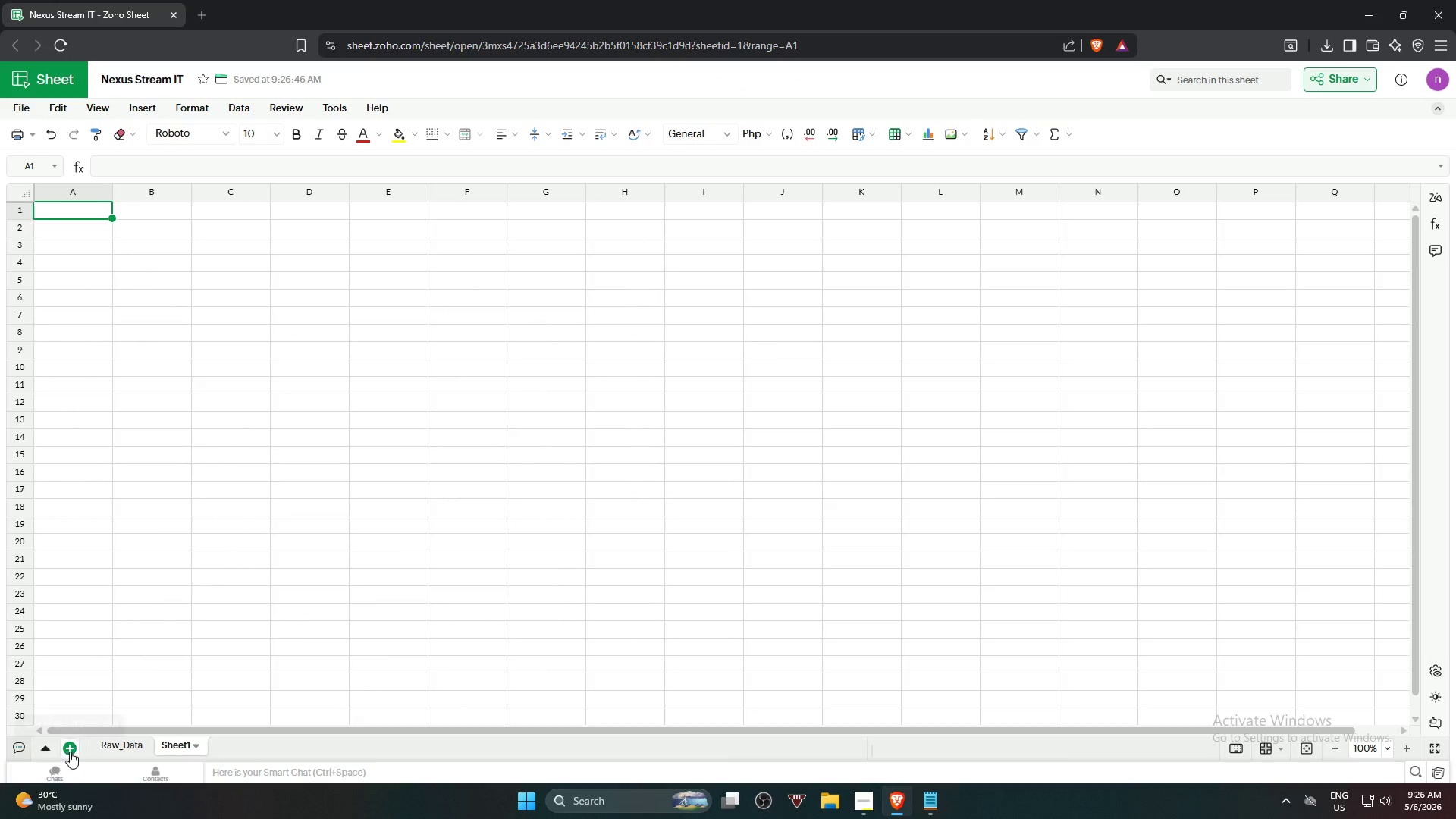 
left_click([71, 752])
 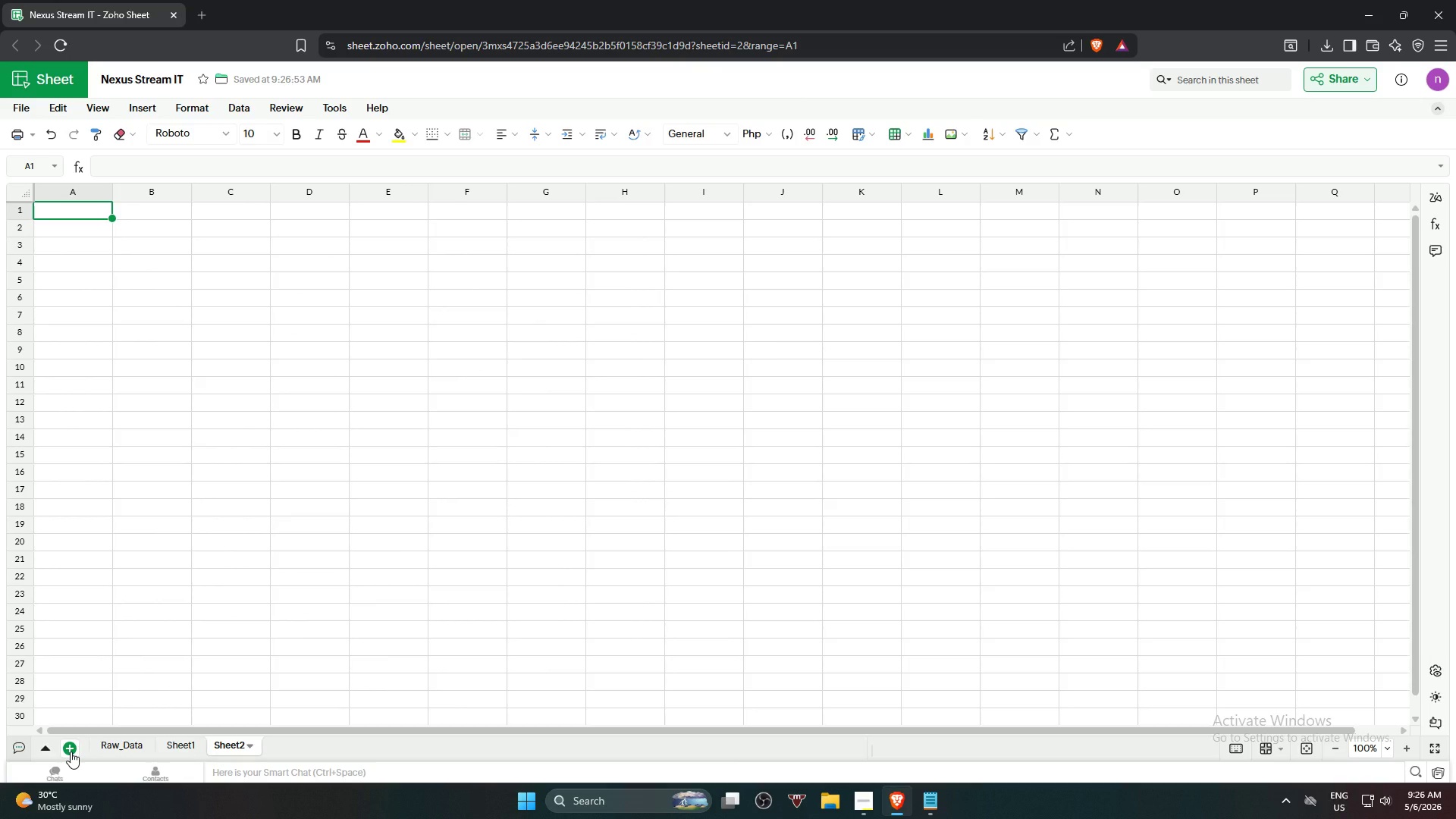 
left_click([71, 752])
 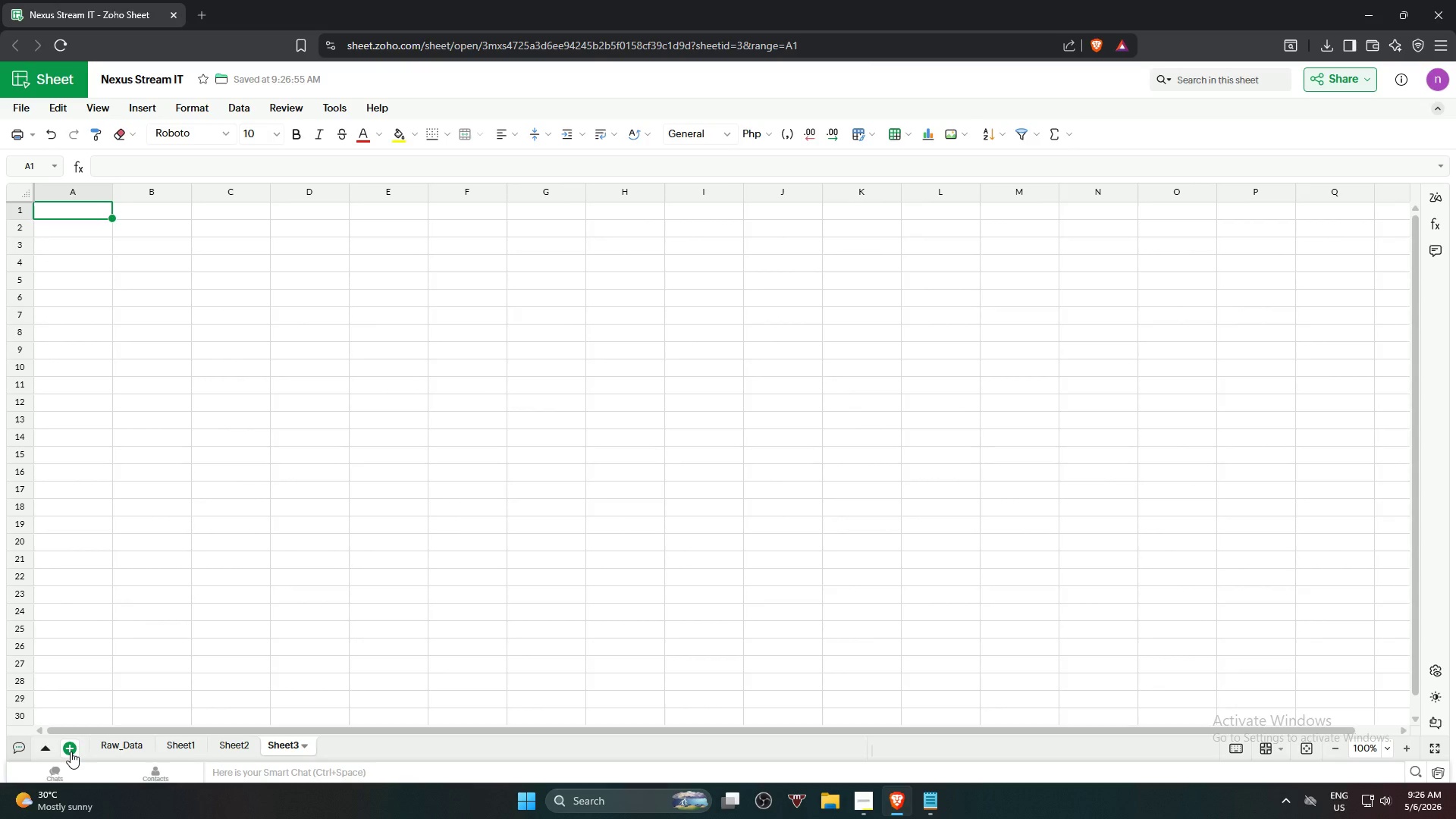 
left_click([71, 752])
 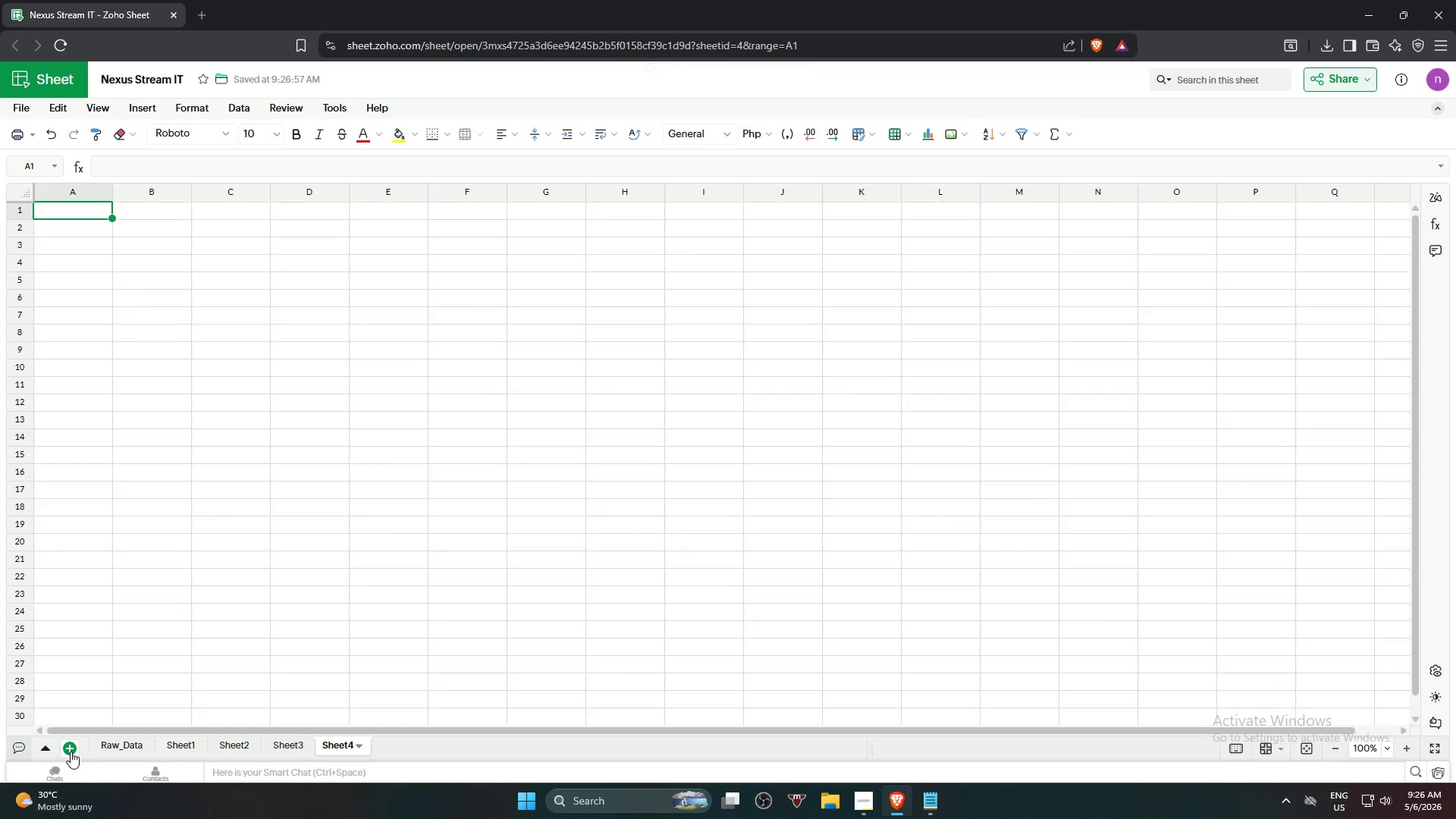 
left_click([71, 752])
 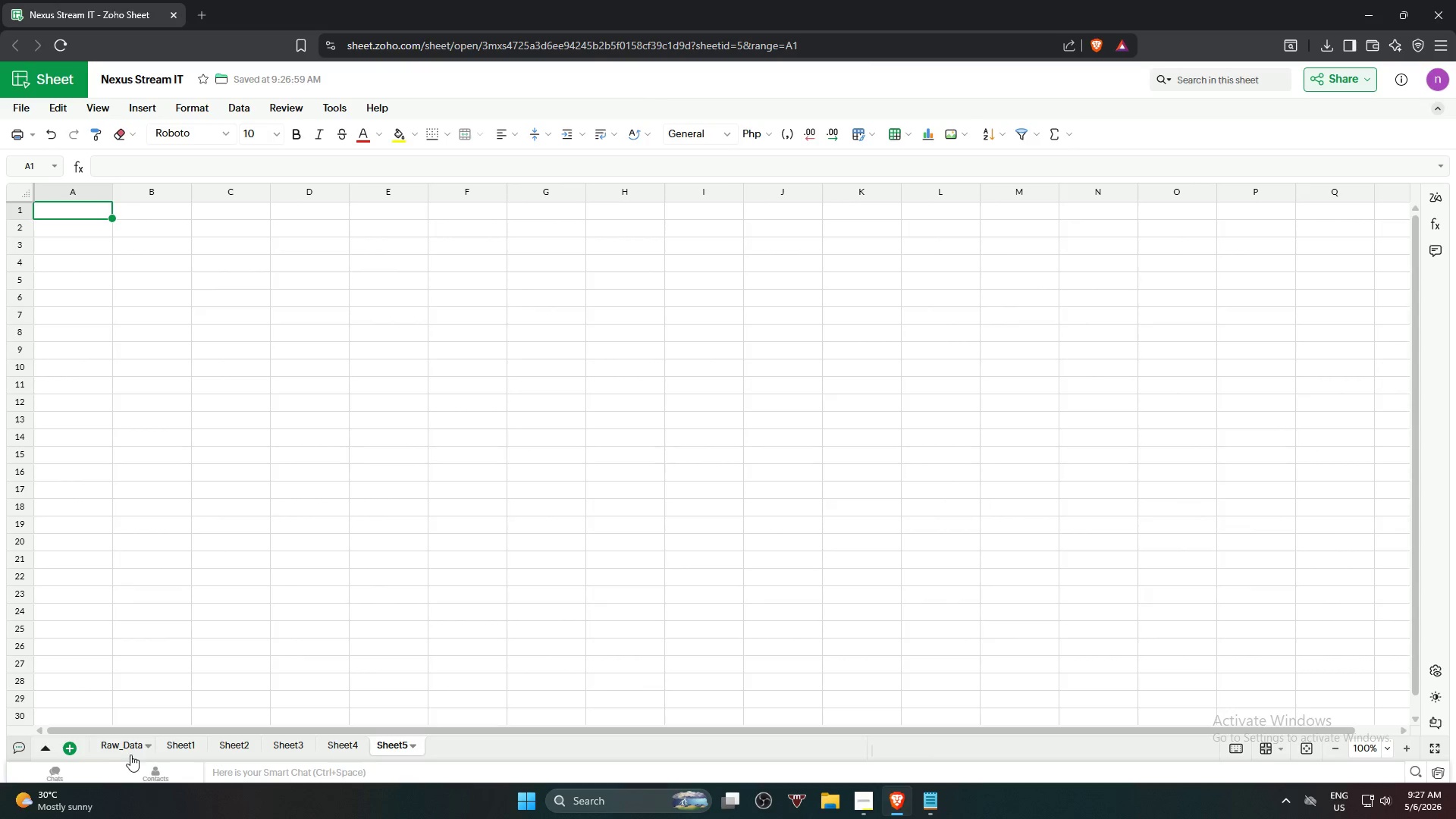 
wait(5.83)
 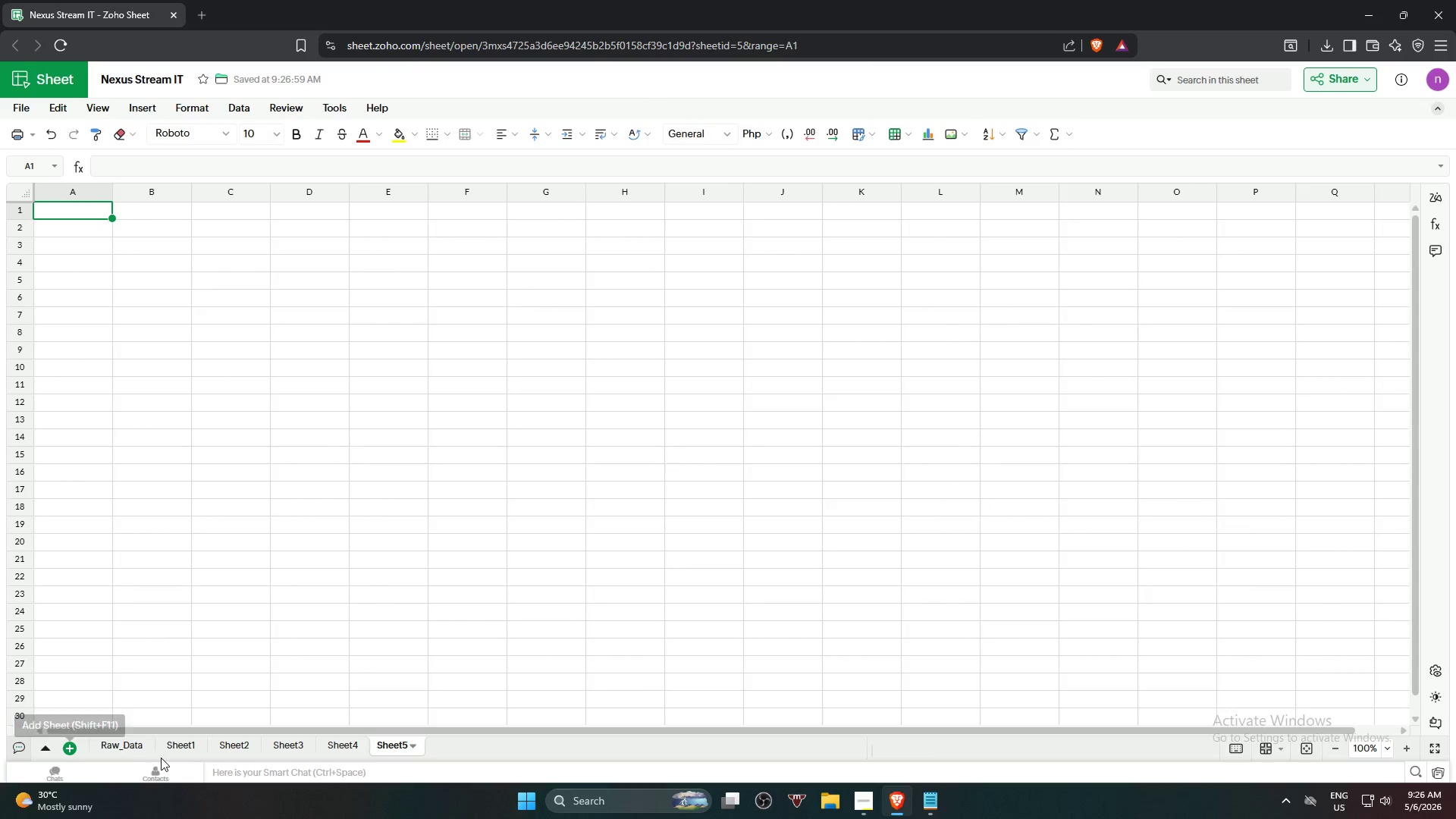 
double_click([171, 742])
 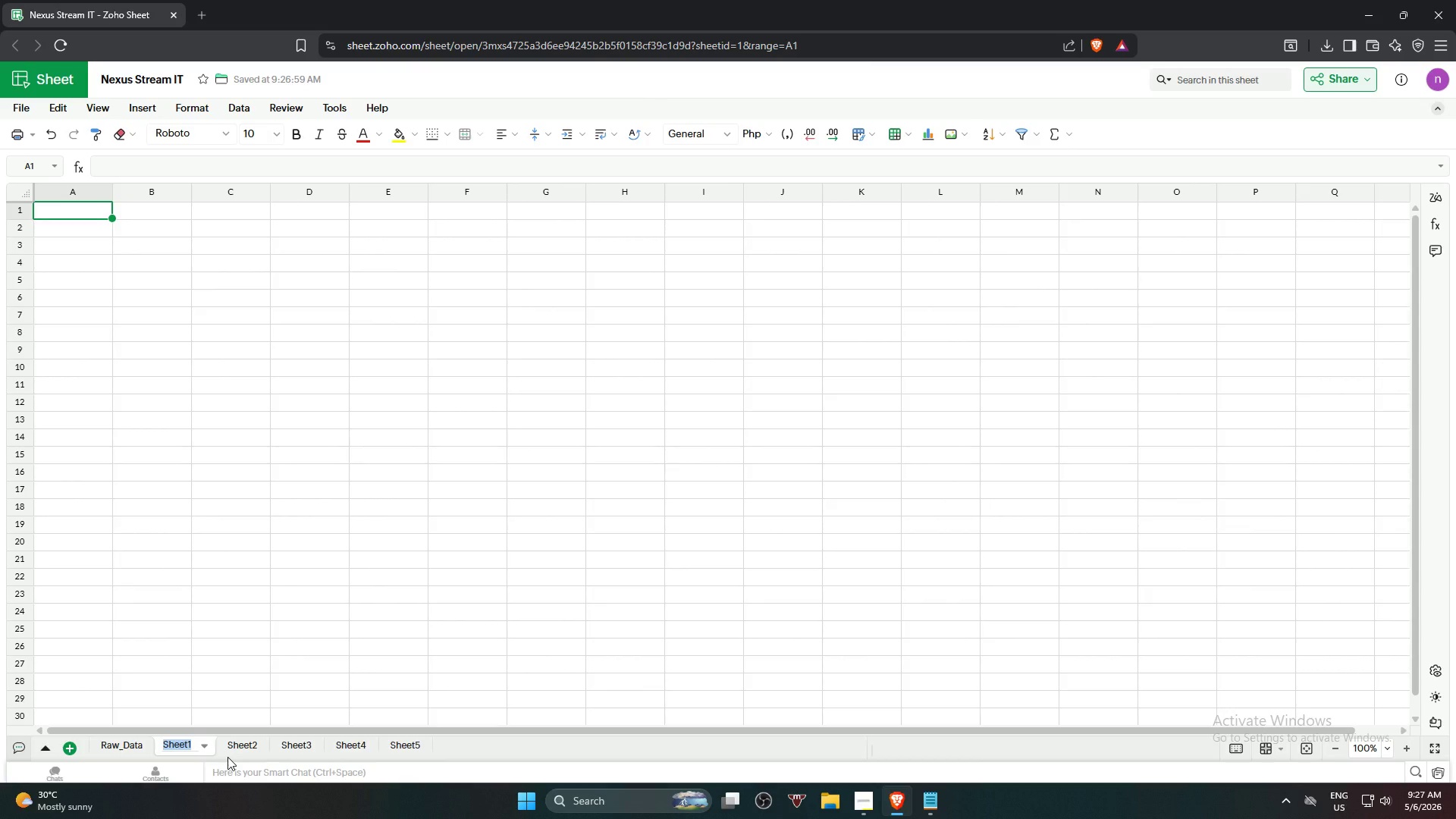 
type(Staff)
 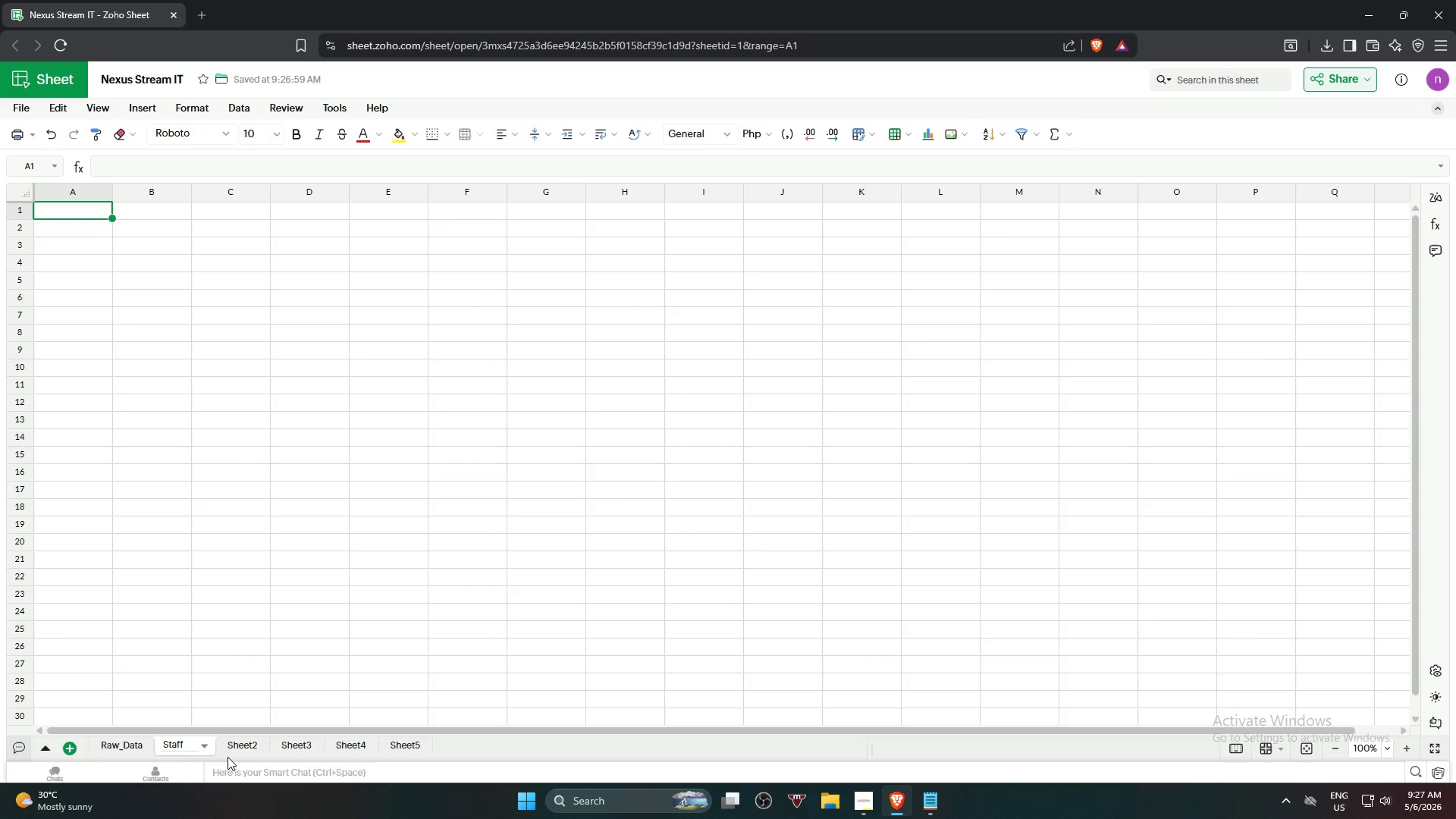 
type(_DB)
 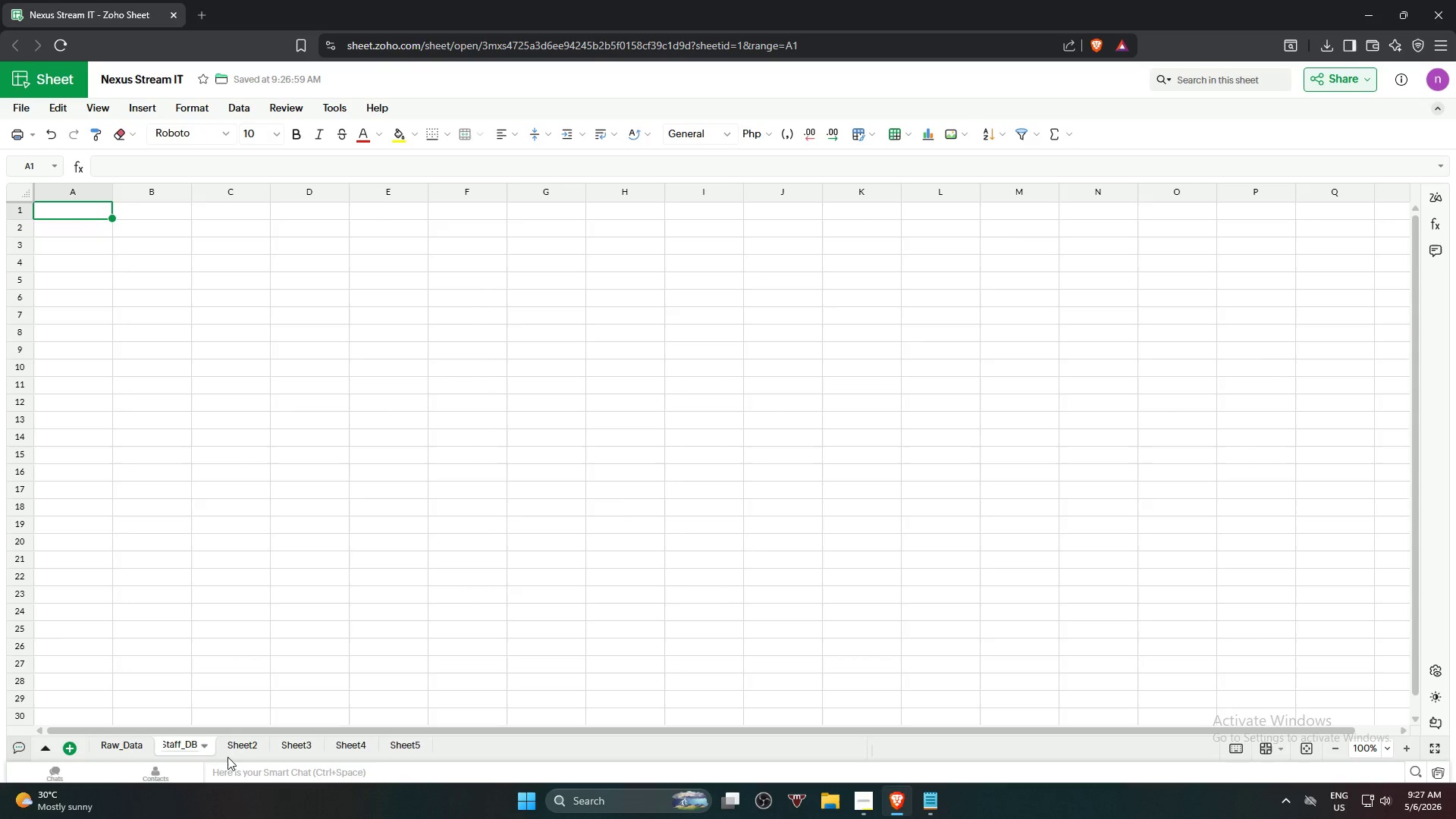 
left_click([231, 750])
 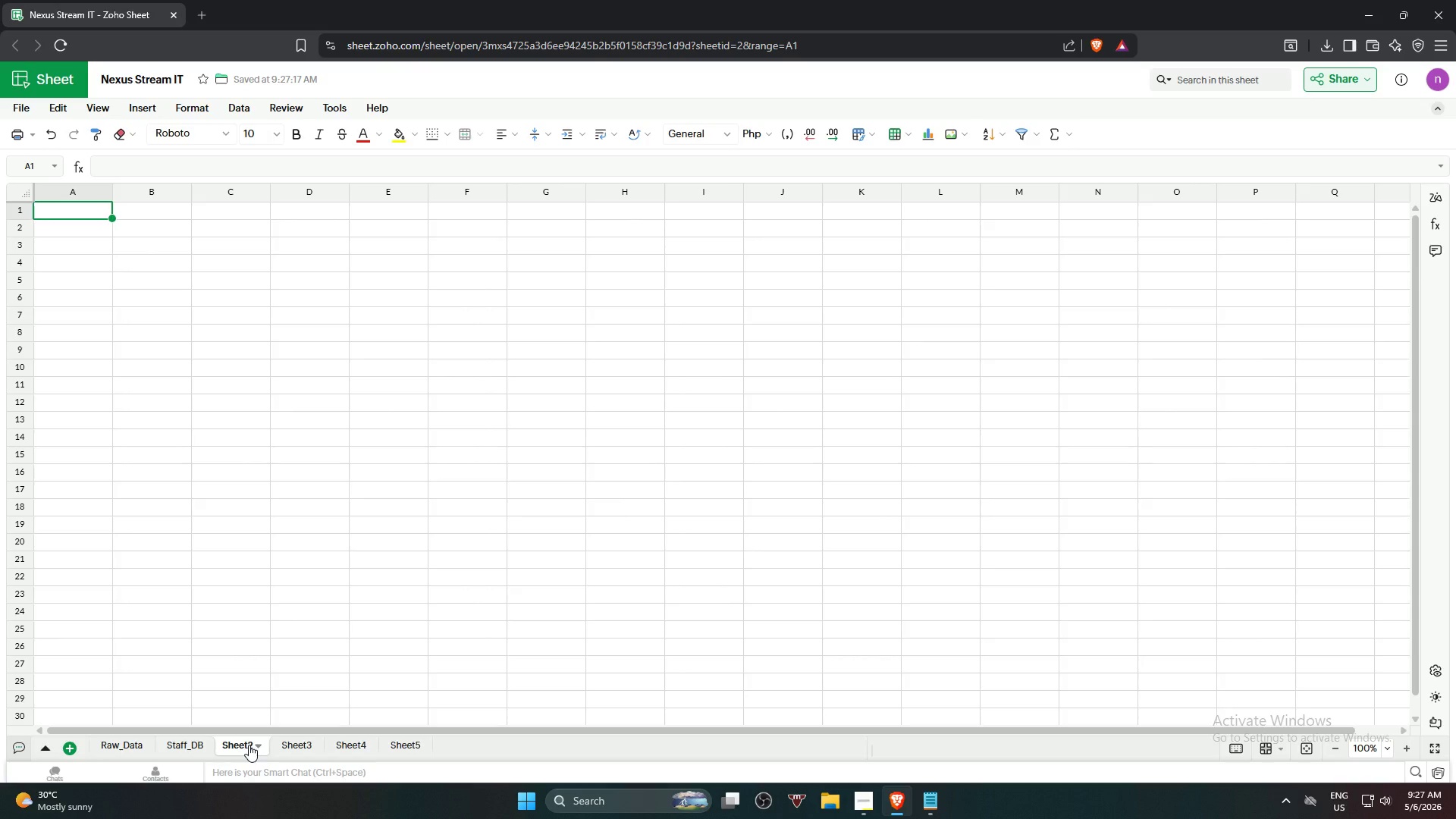 
double_click([249, 745])
 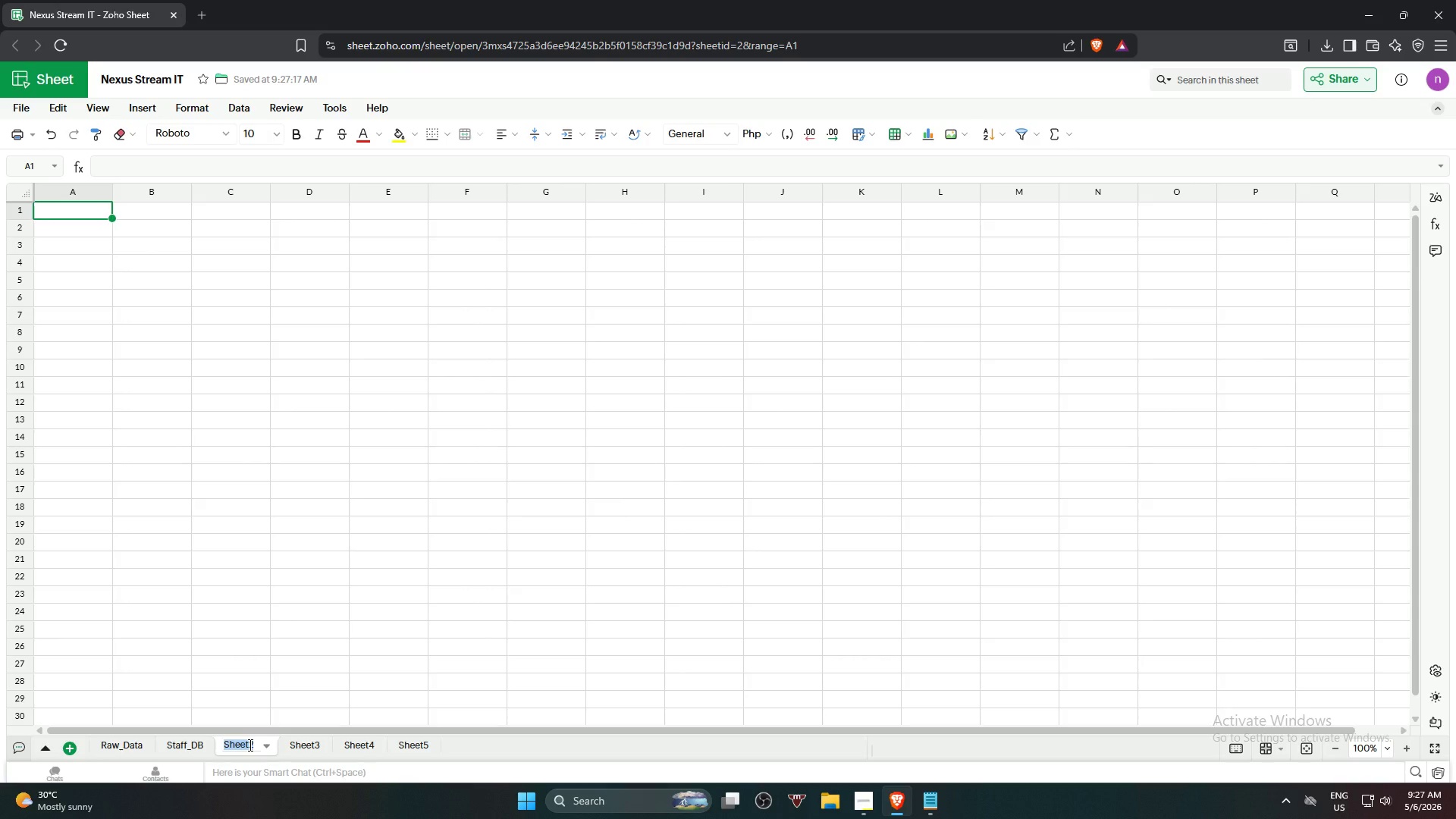 
type(Master)
 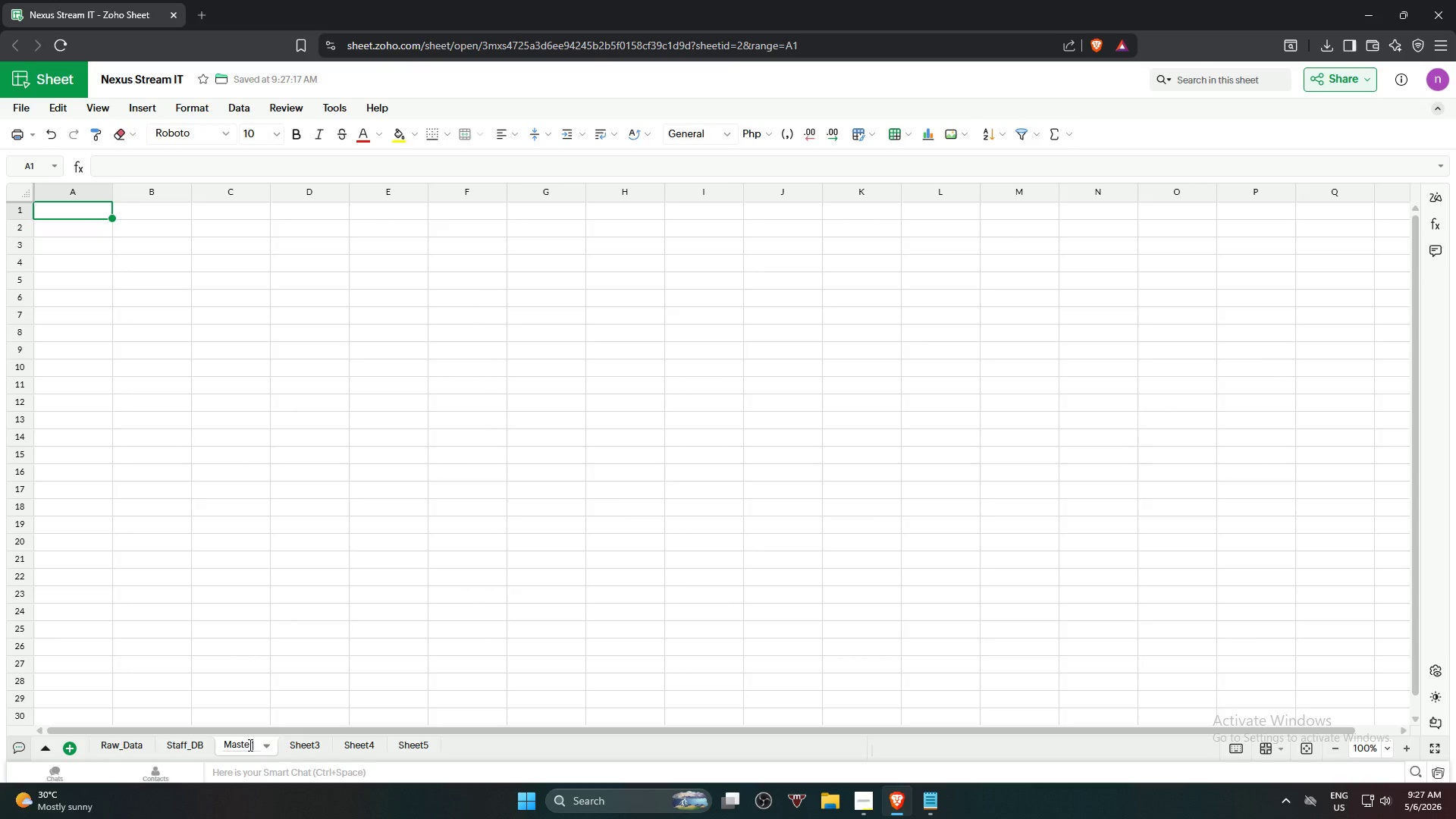 
wait(6.47)
 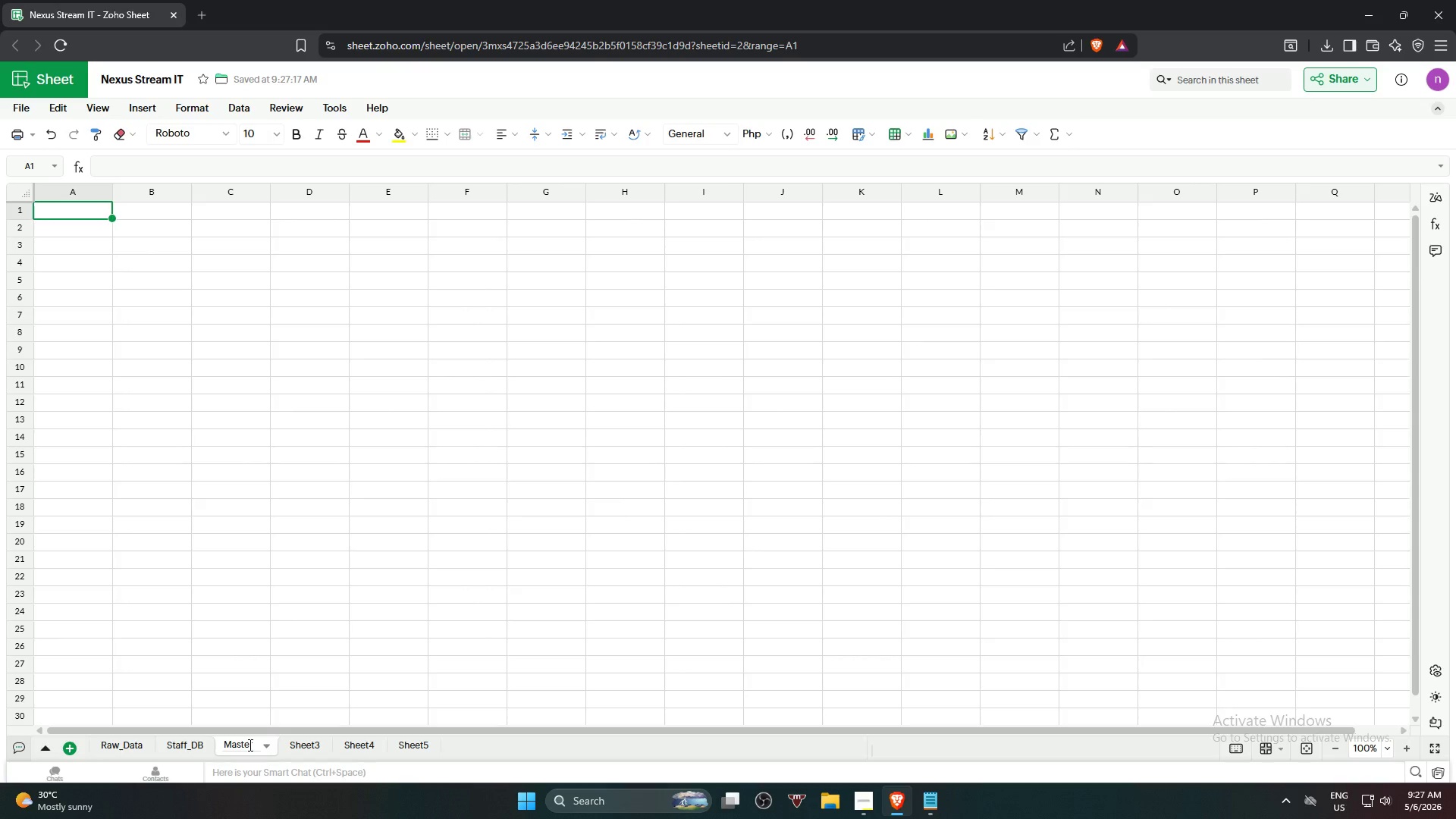 
type(_Schedule)
 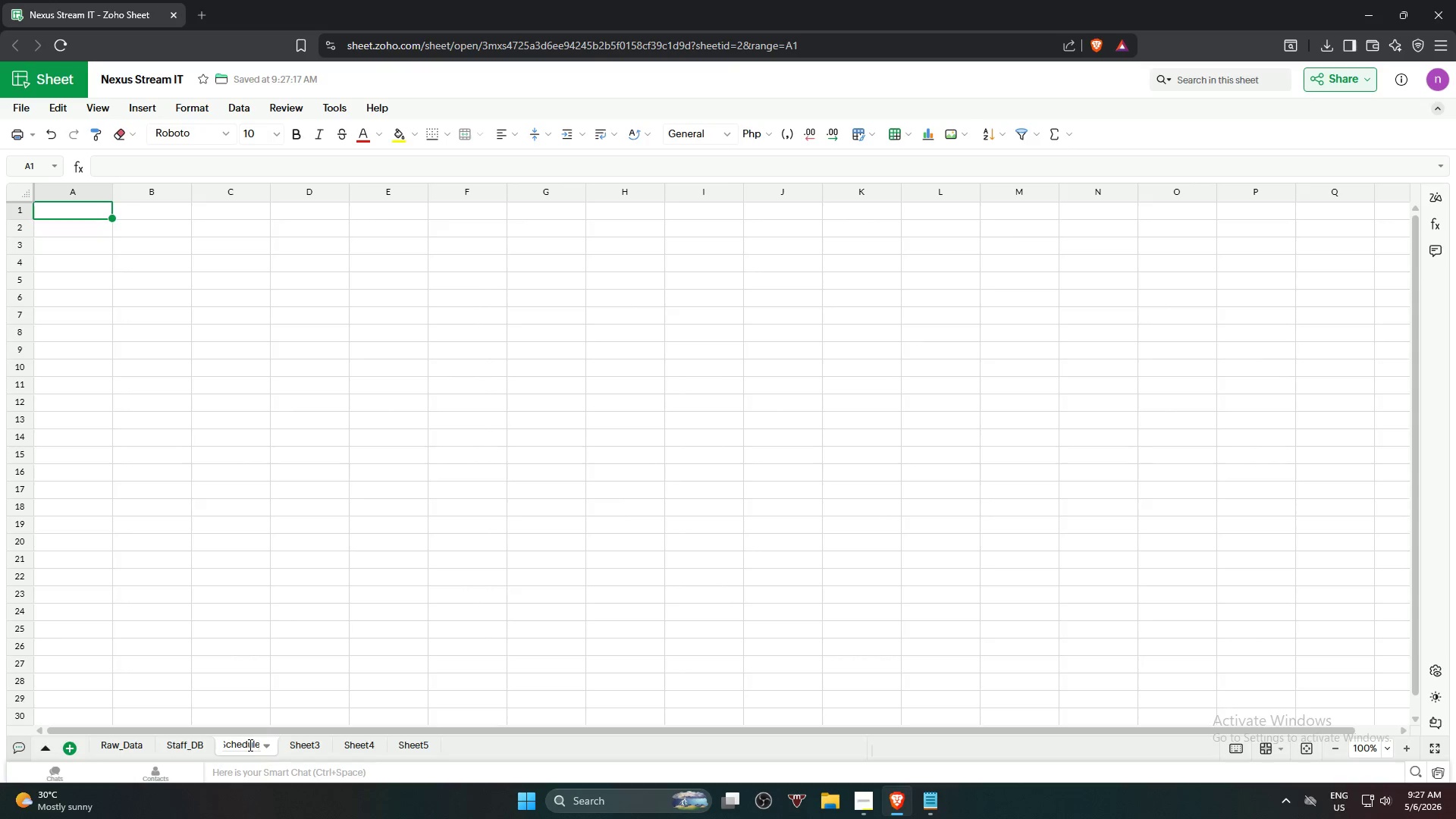 
key(Enter)
 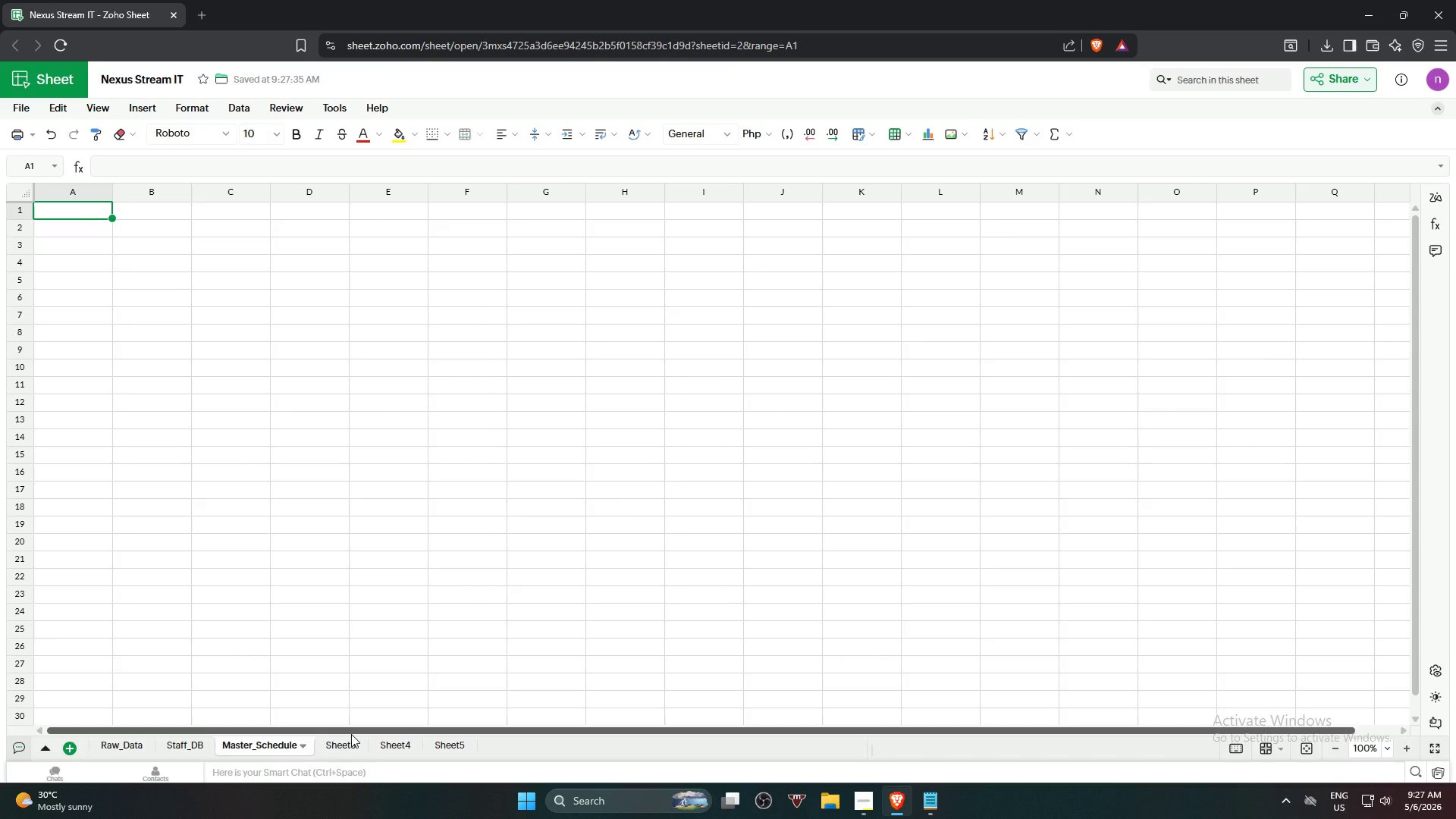 
double_click([344, 745])
 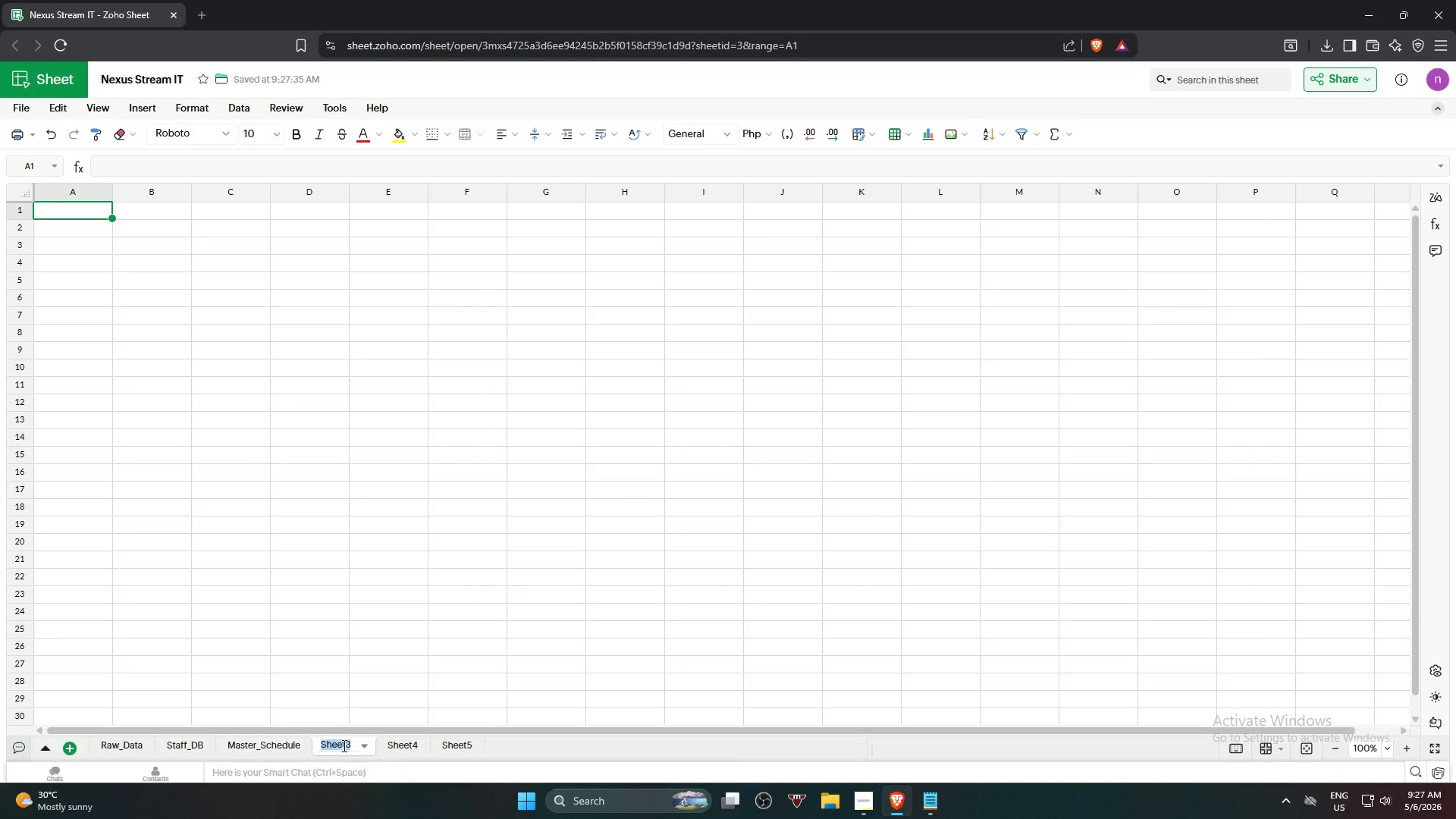 
type(Helper_Calc)
 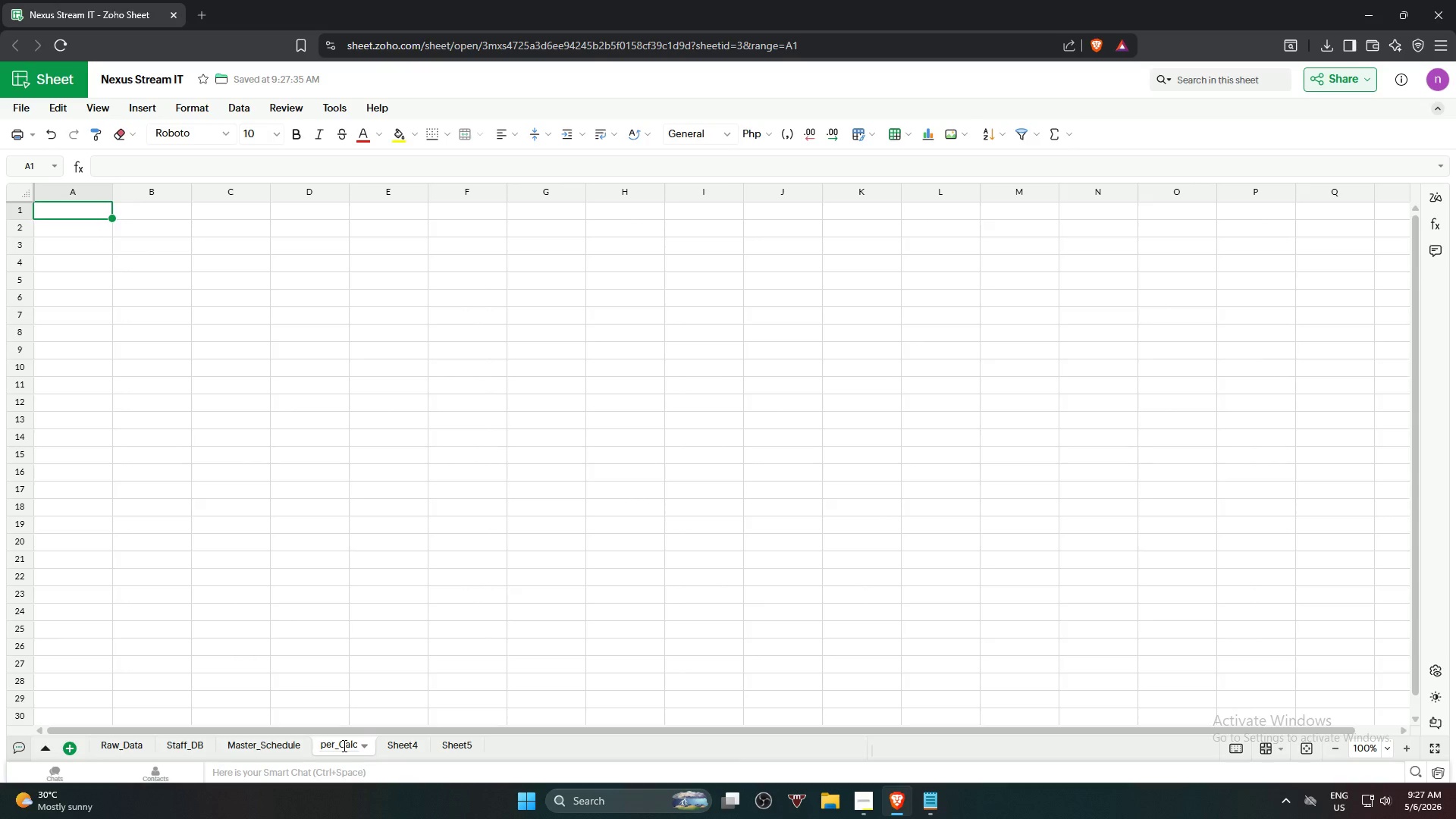 
key(Enter)
 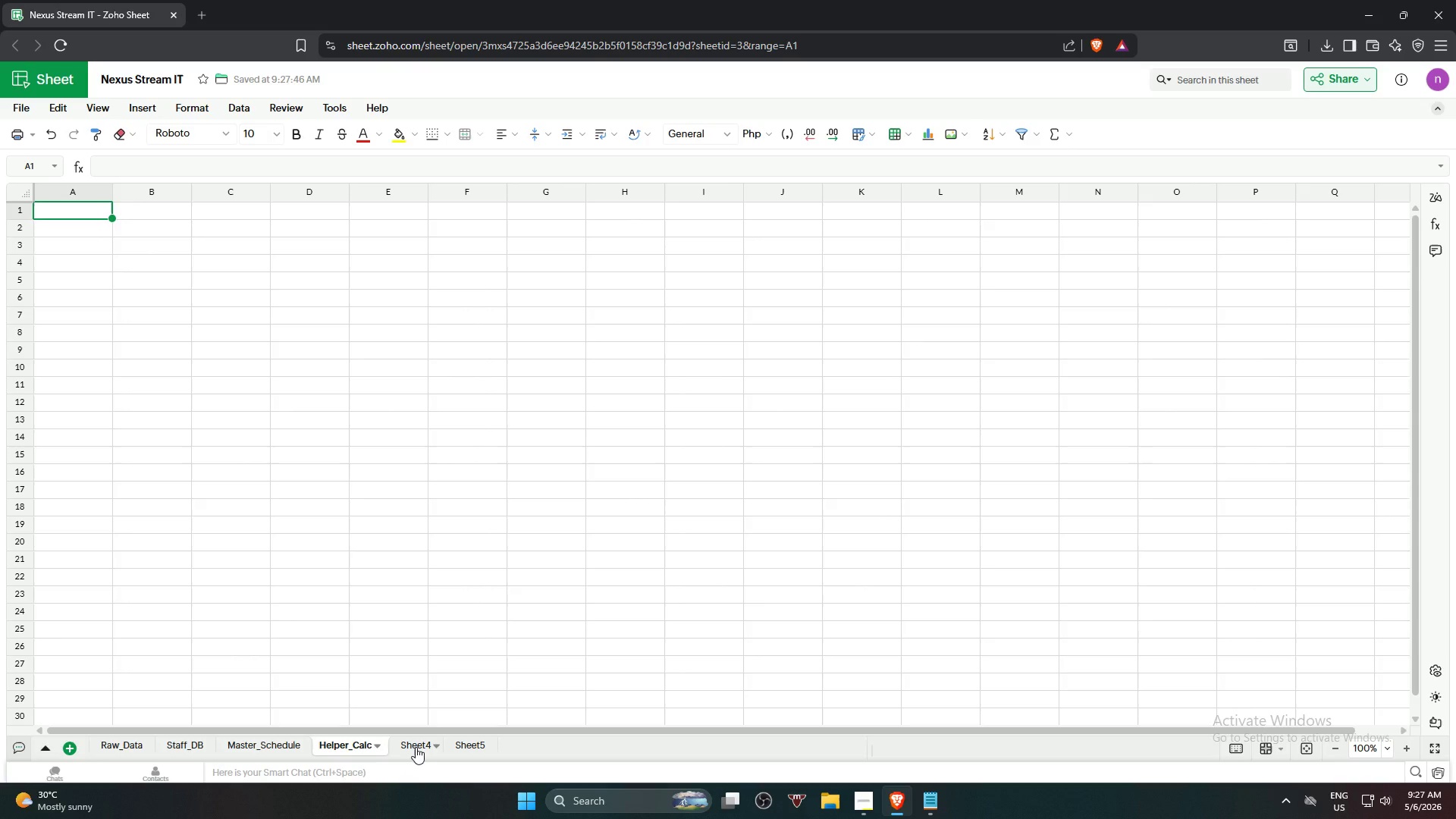 
double_click([416, 747])
 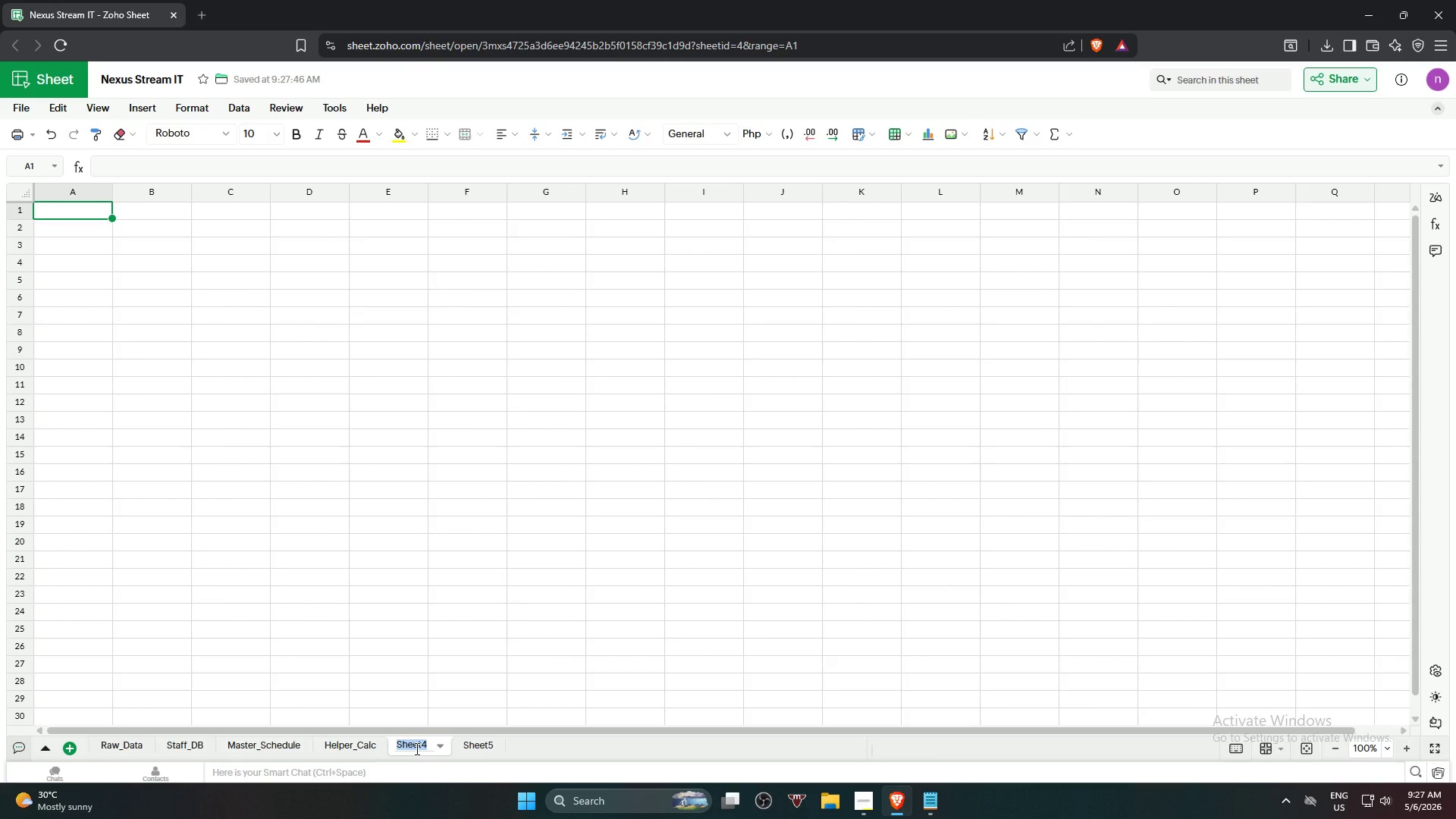 
type(Dashboard)
 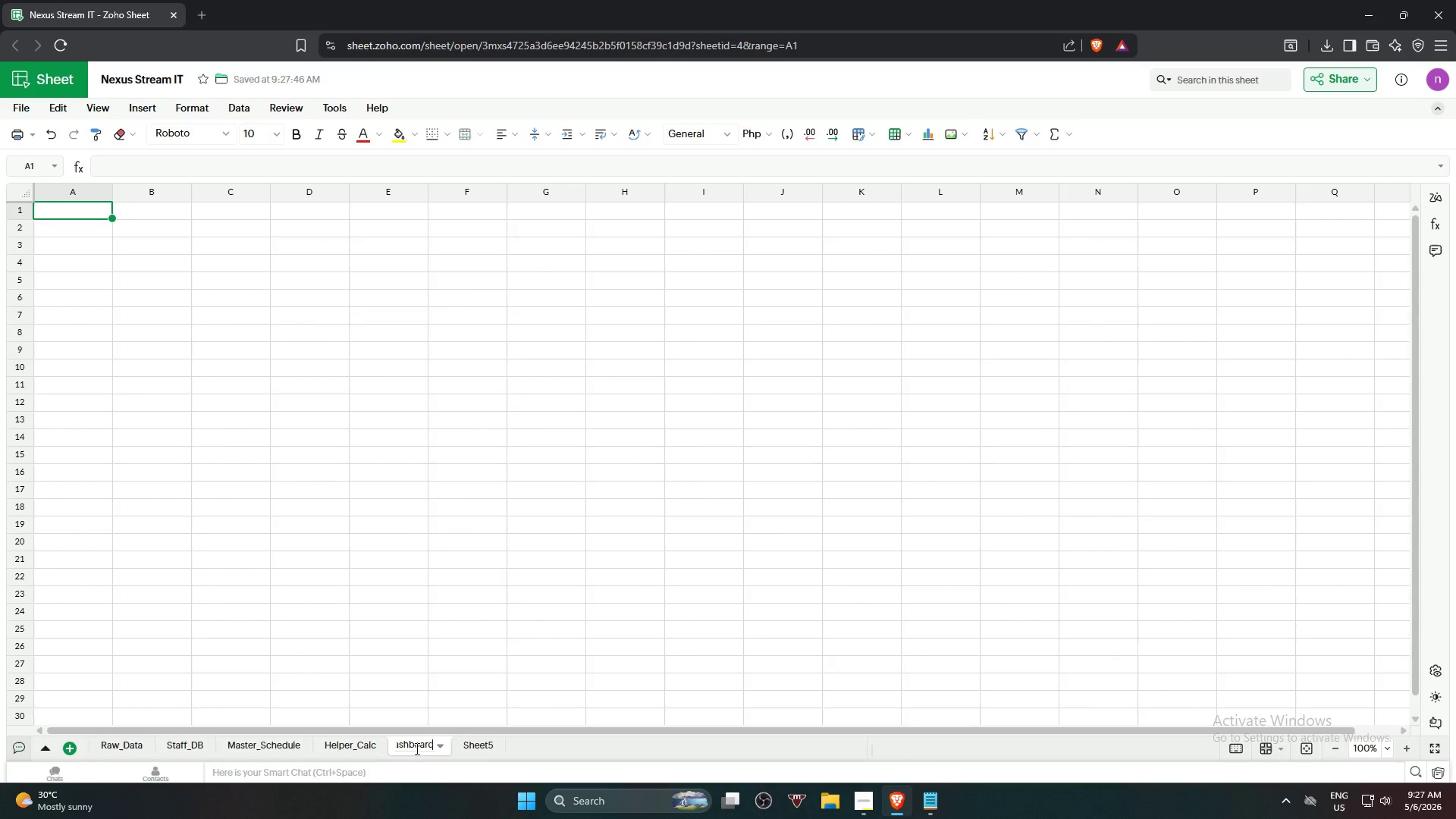 
key(Enter)
 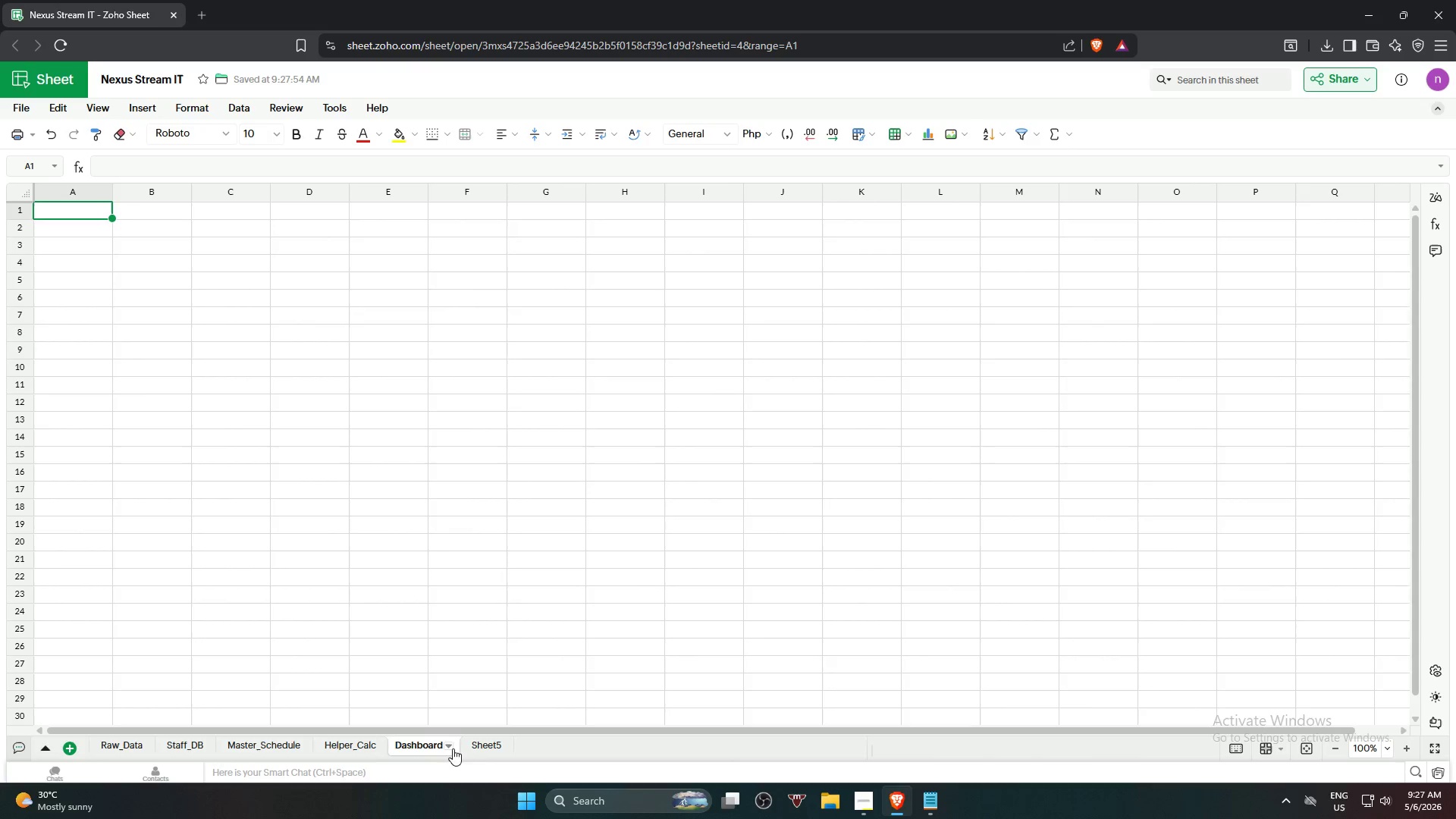 
double_click([483, 745])
 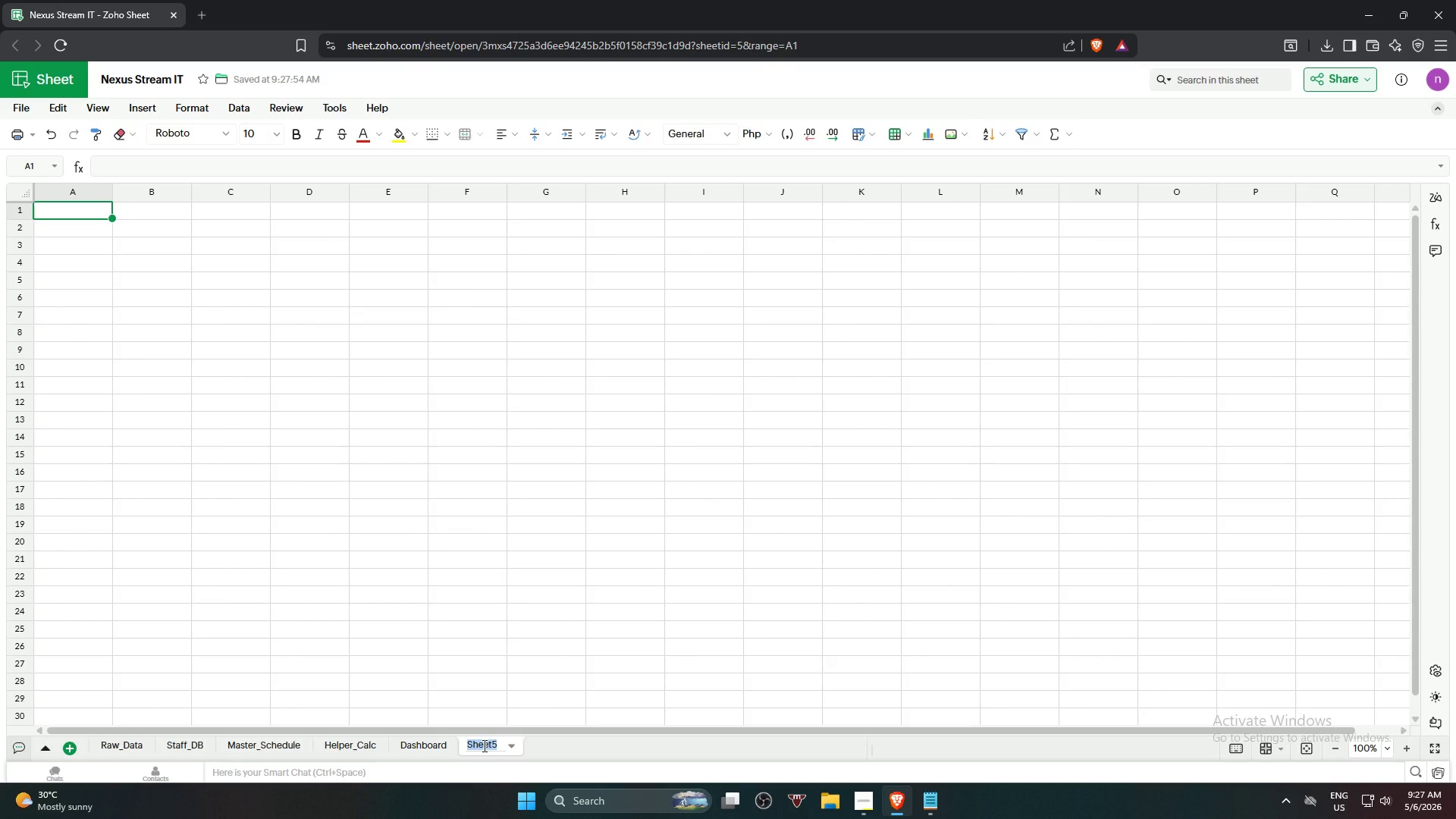 
type(Pivot_Report)
 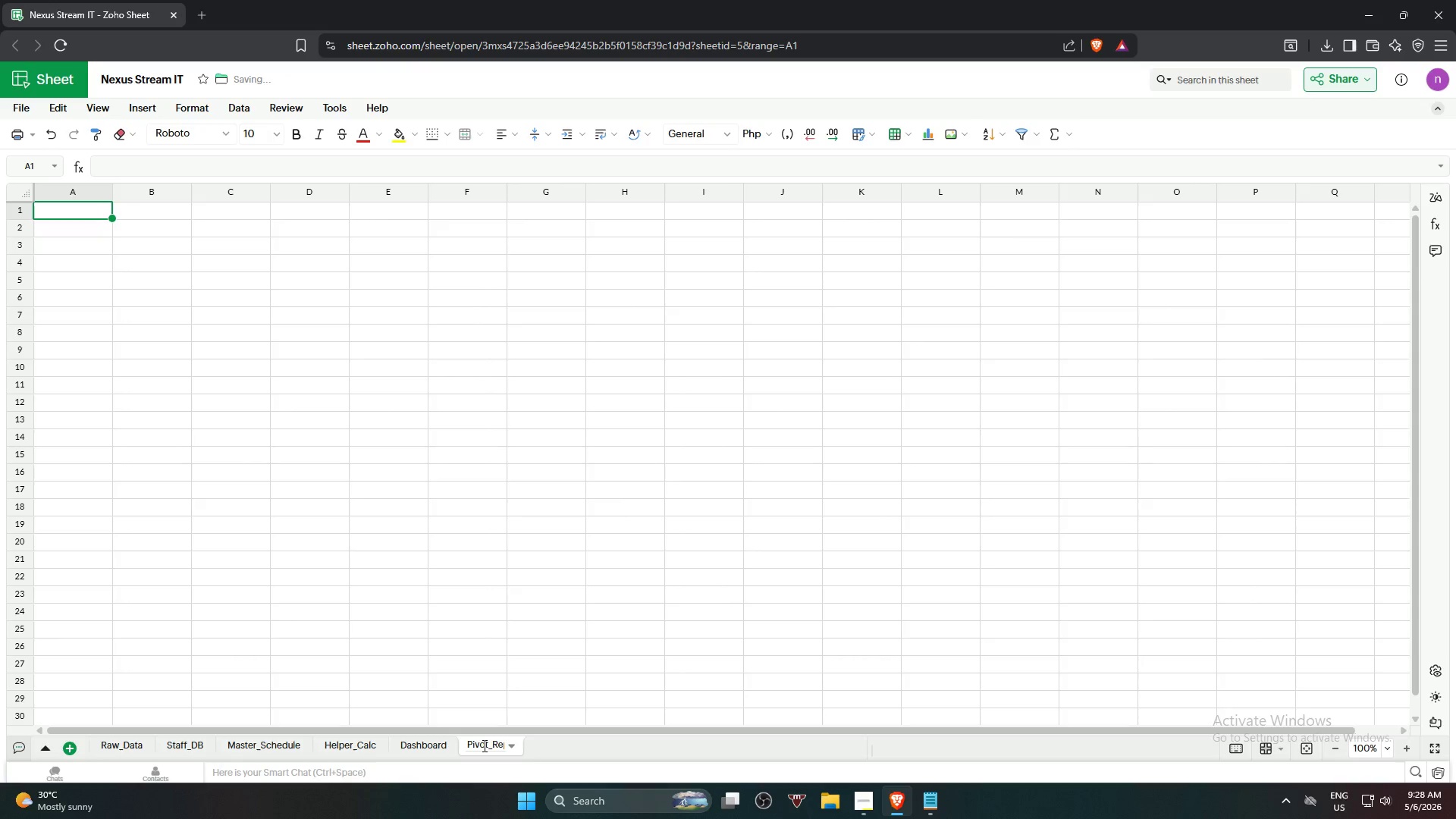 
 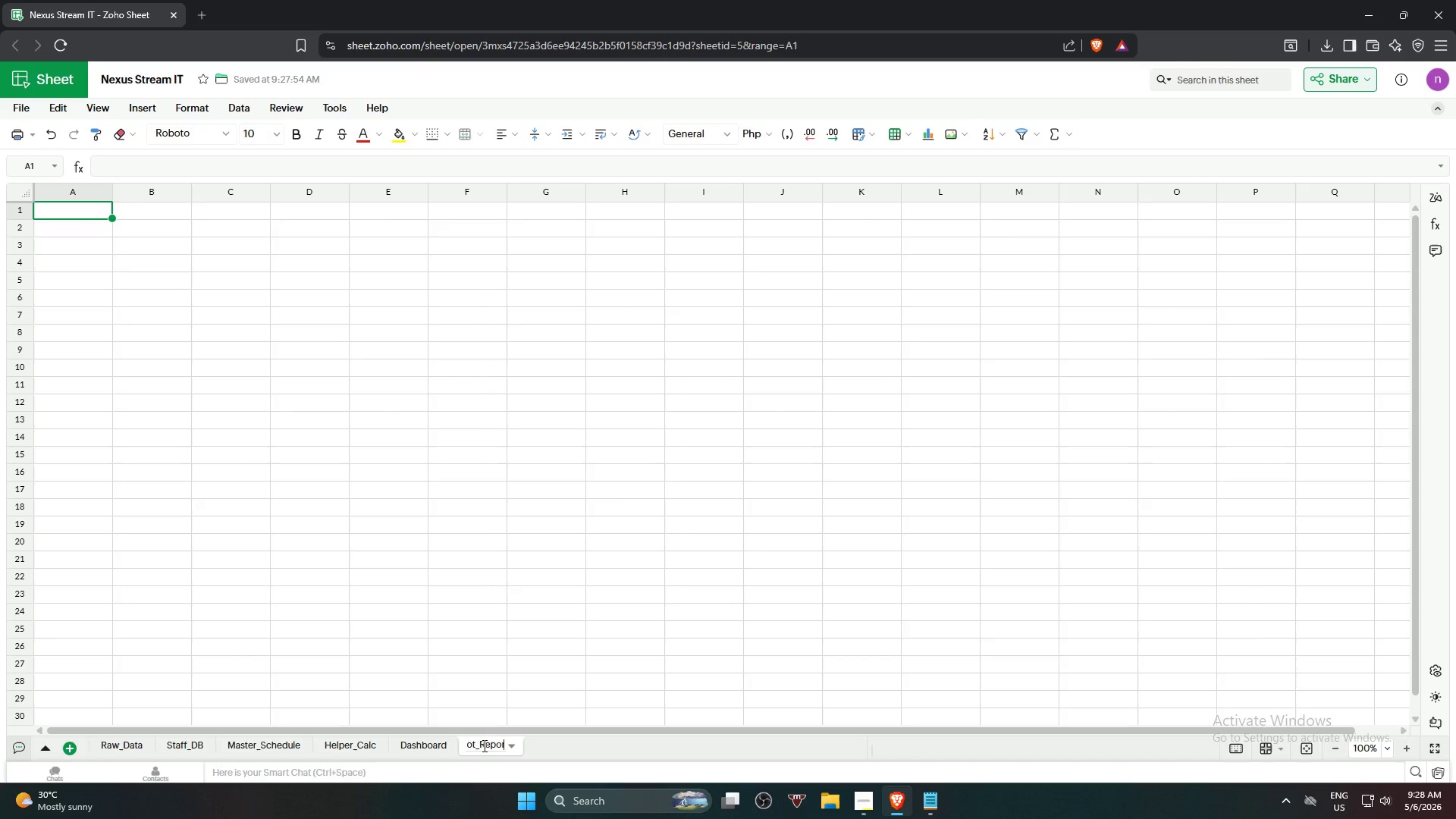 
key(Enter)
 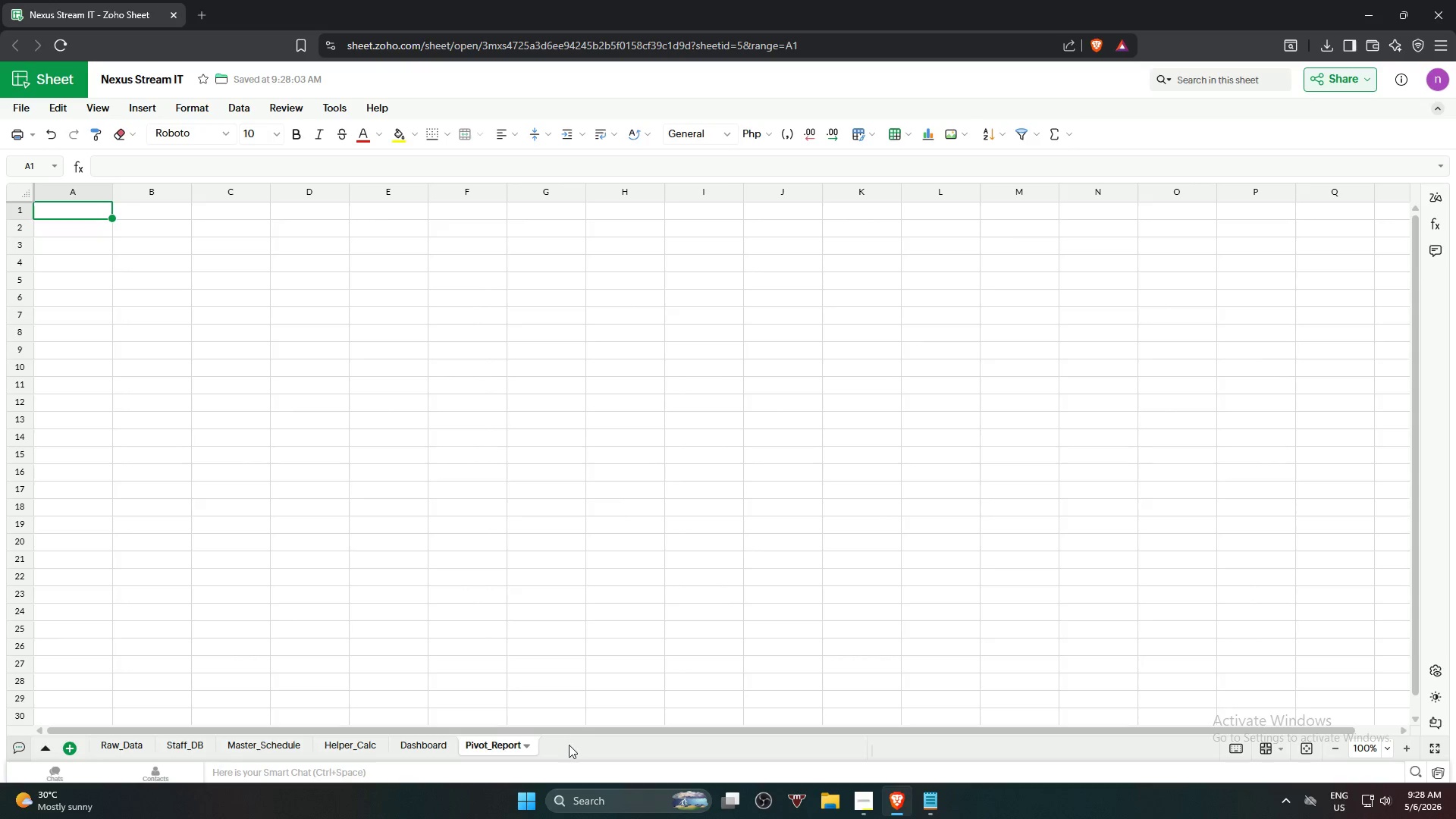 
left_click([567, 751])
 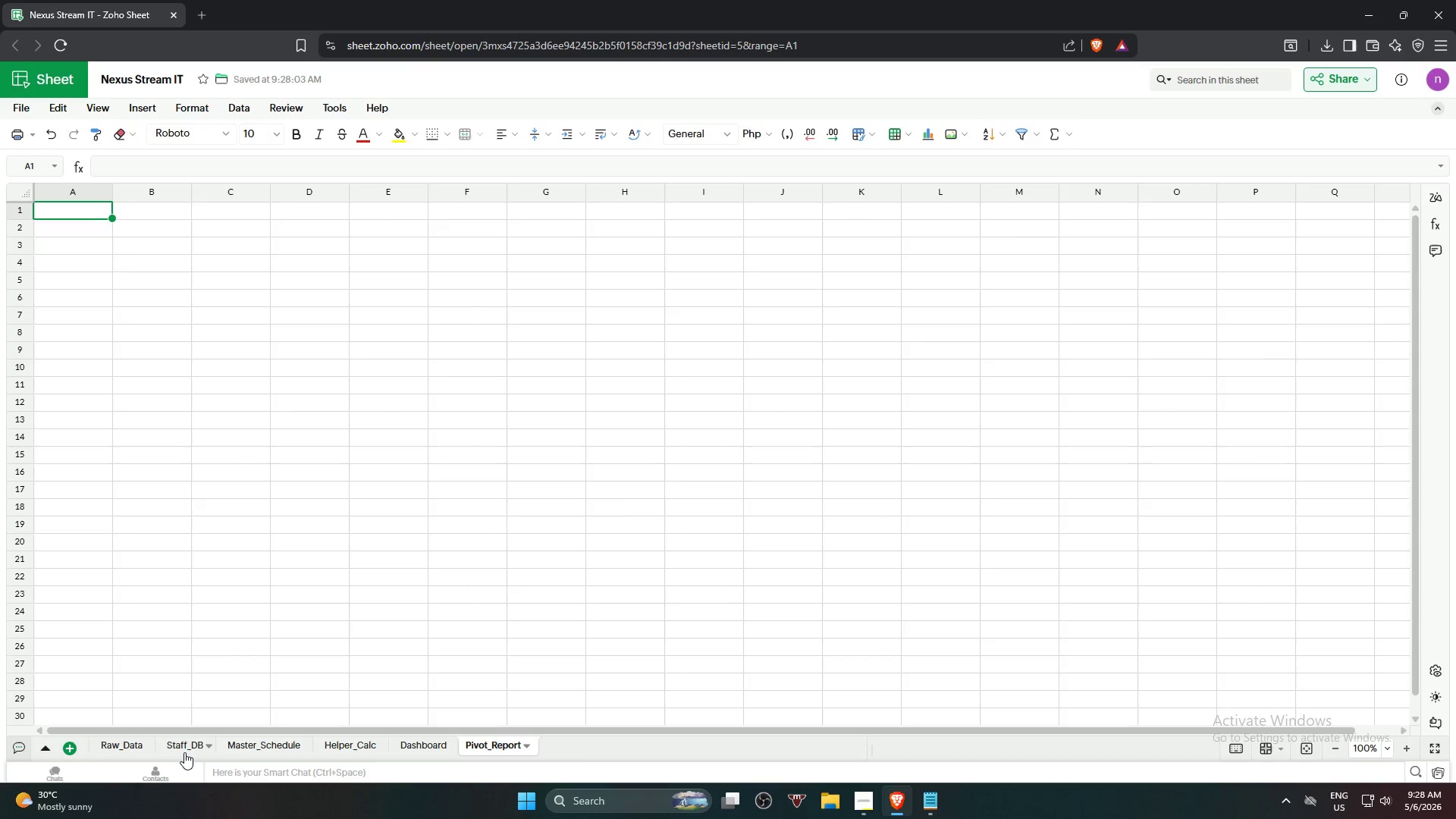 
left_click([184, 752])
 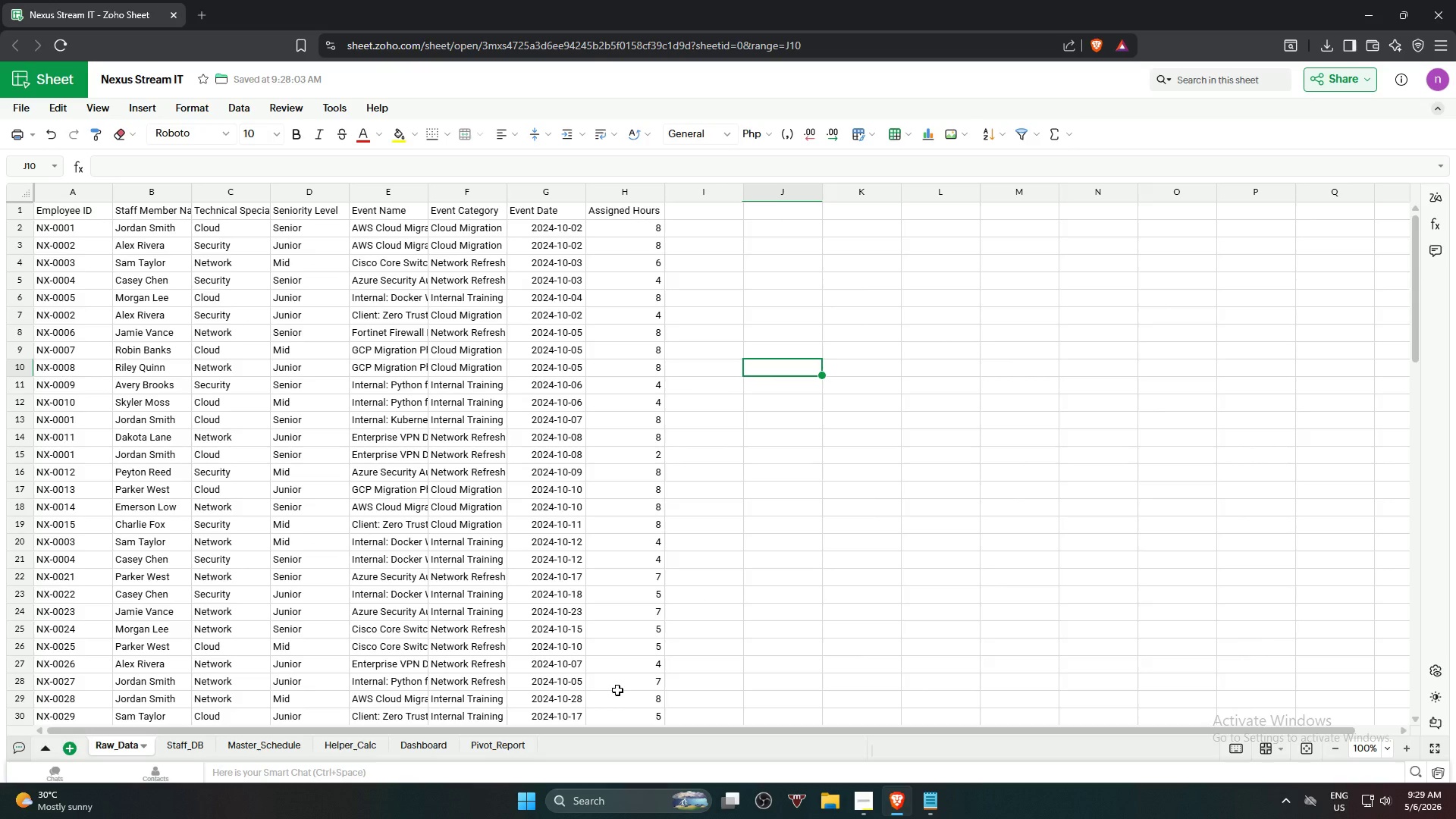 
wait(72.95)
 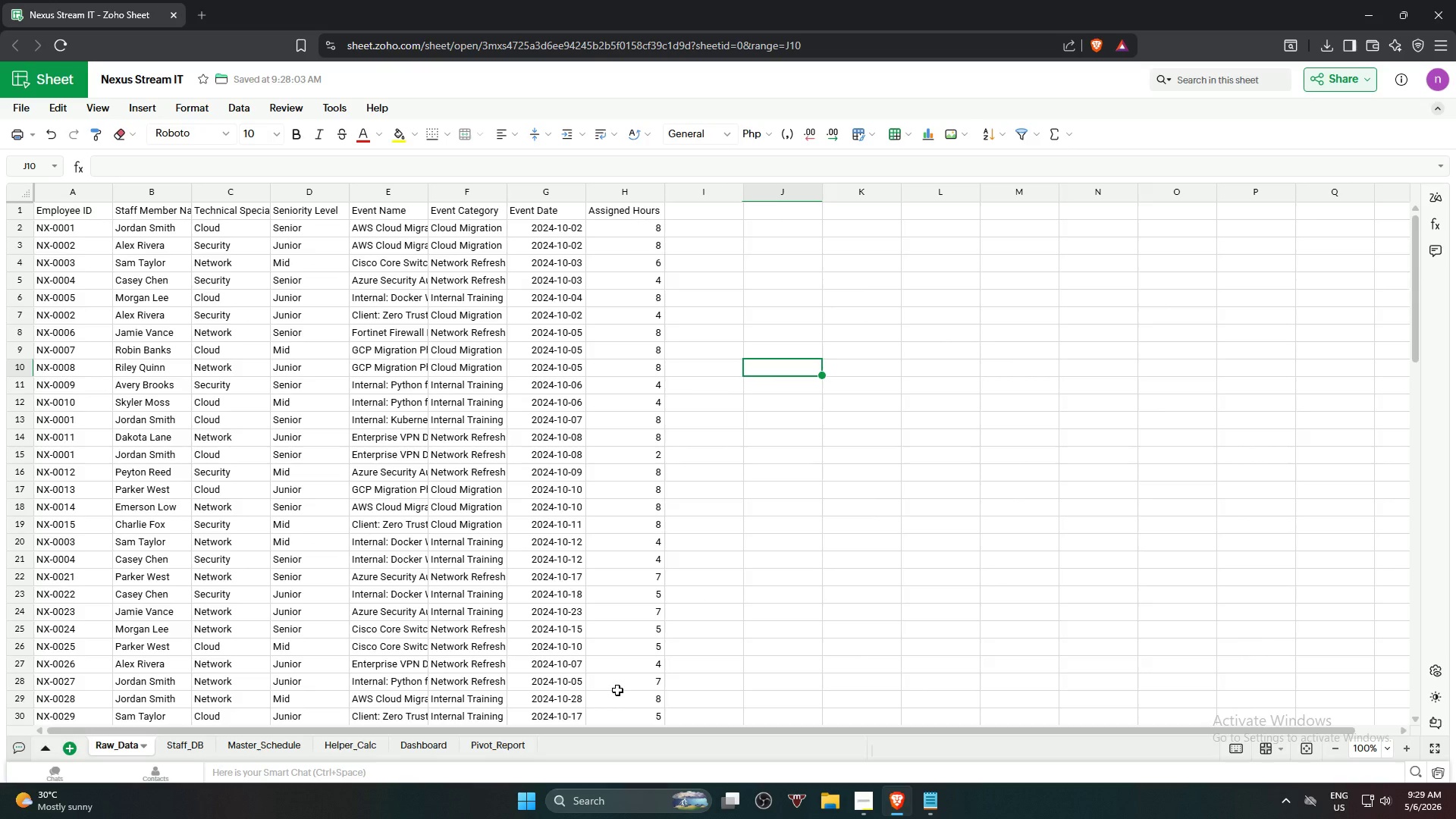 
left_click([91, 211])
 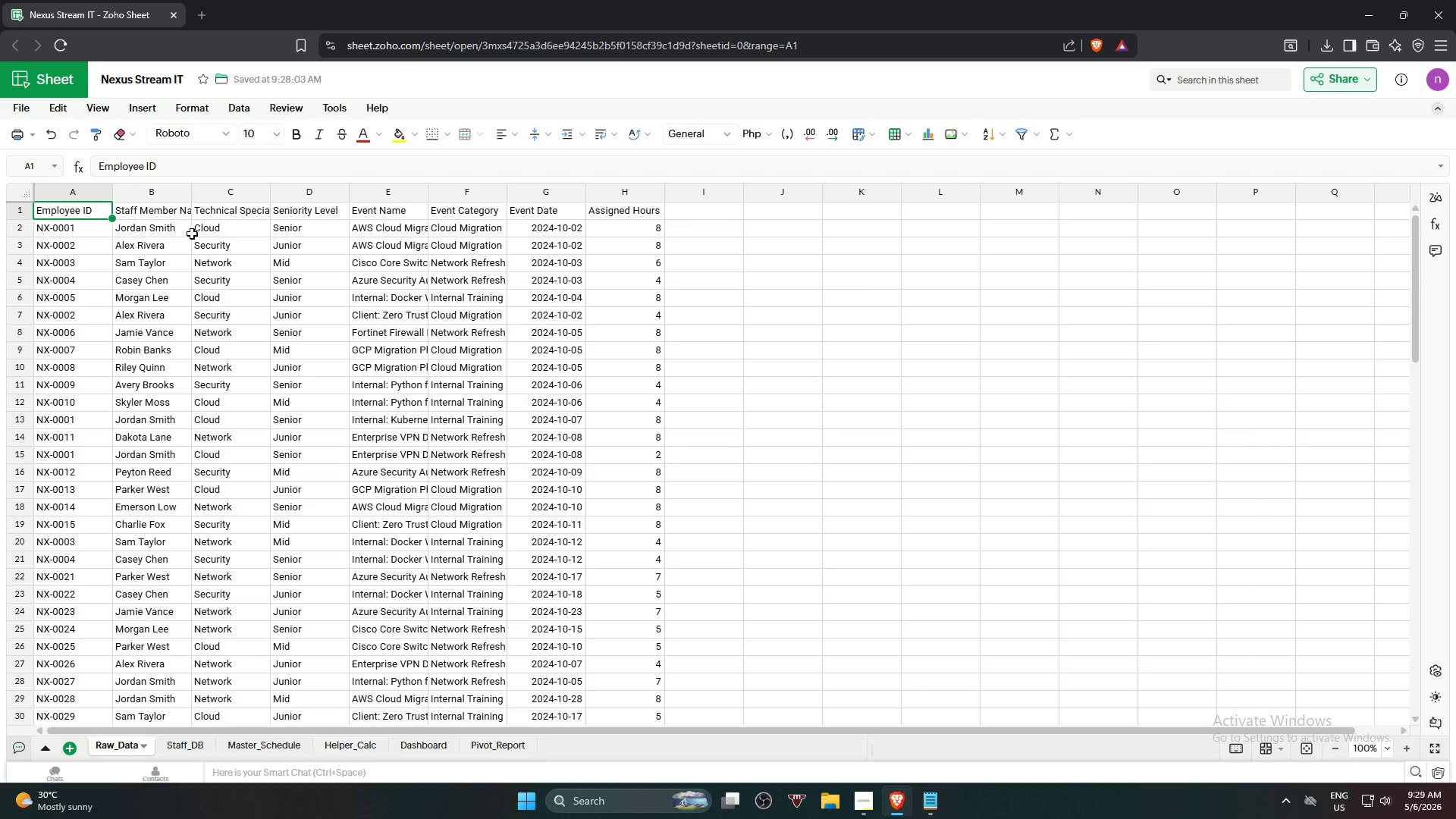 
key(ArrowRight)
 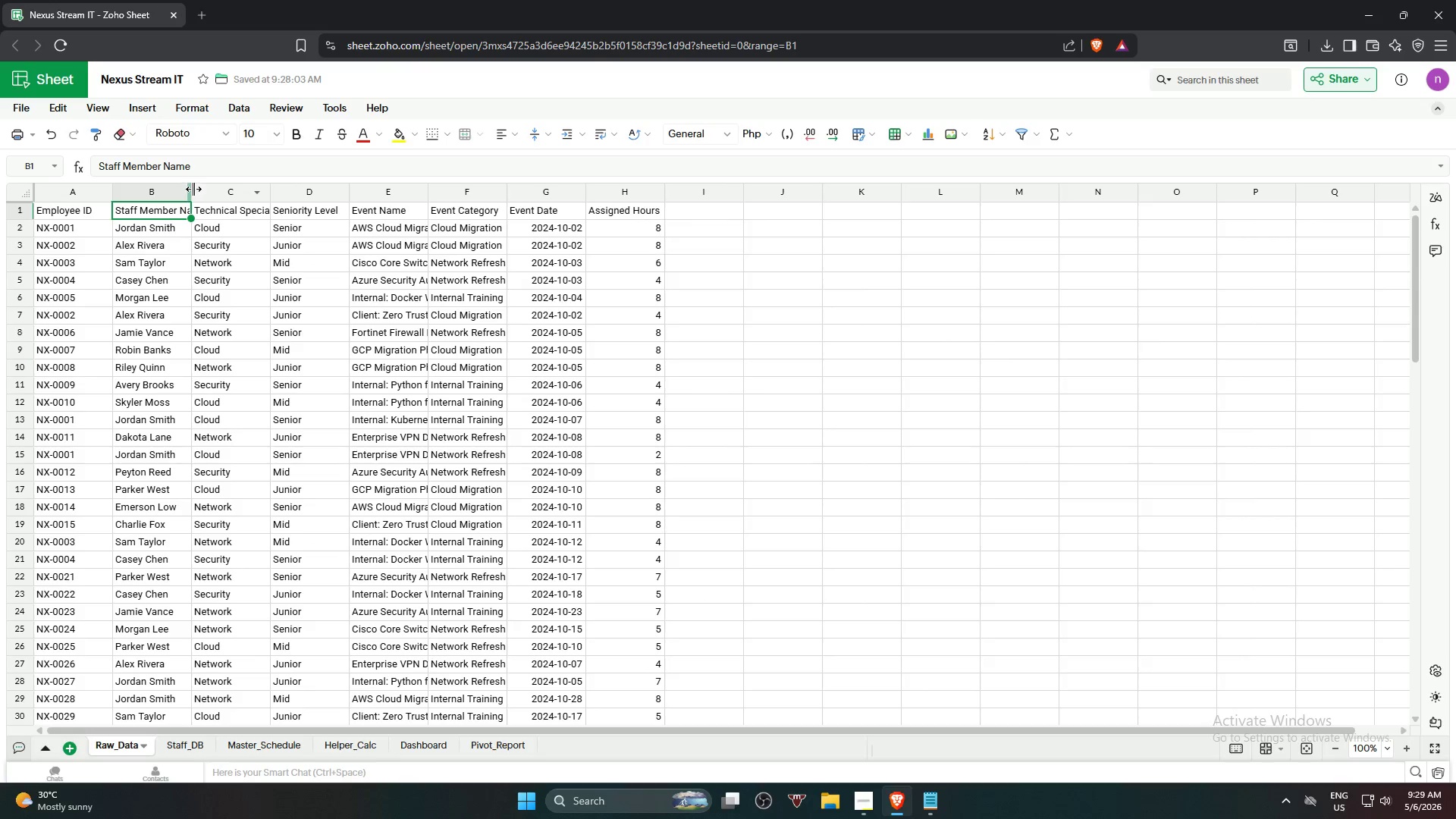 
double_click([193, 189])
 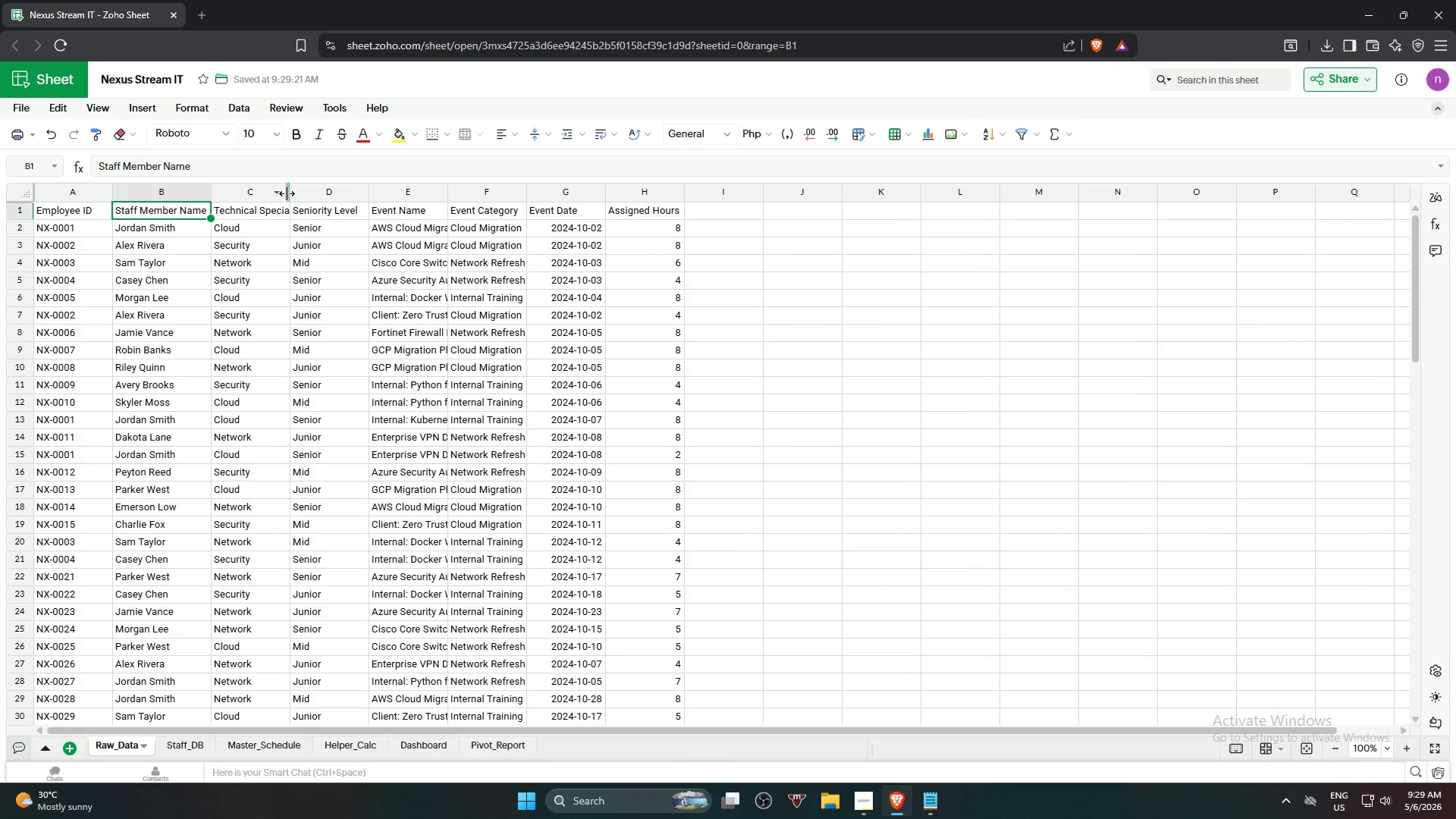 
double_click([287, 193])
 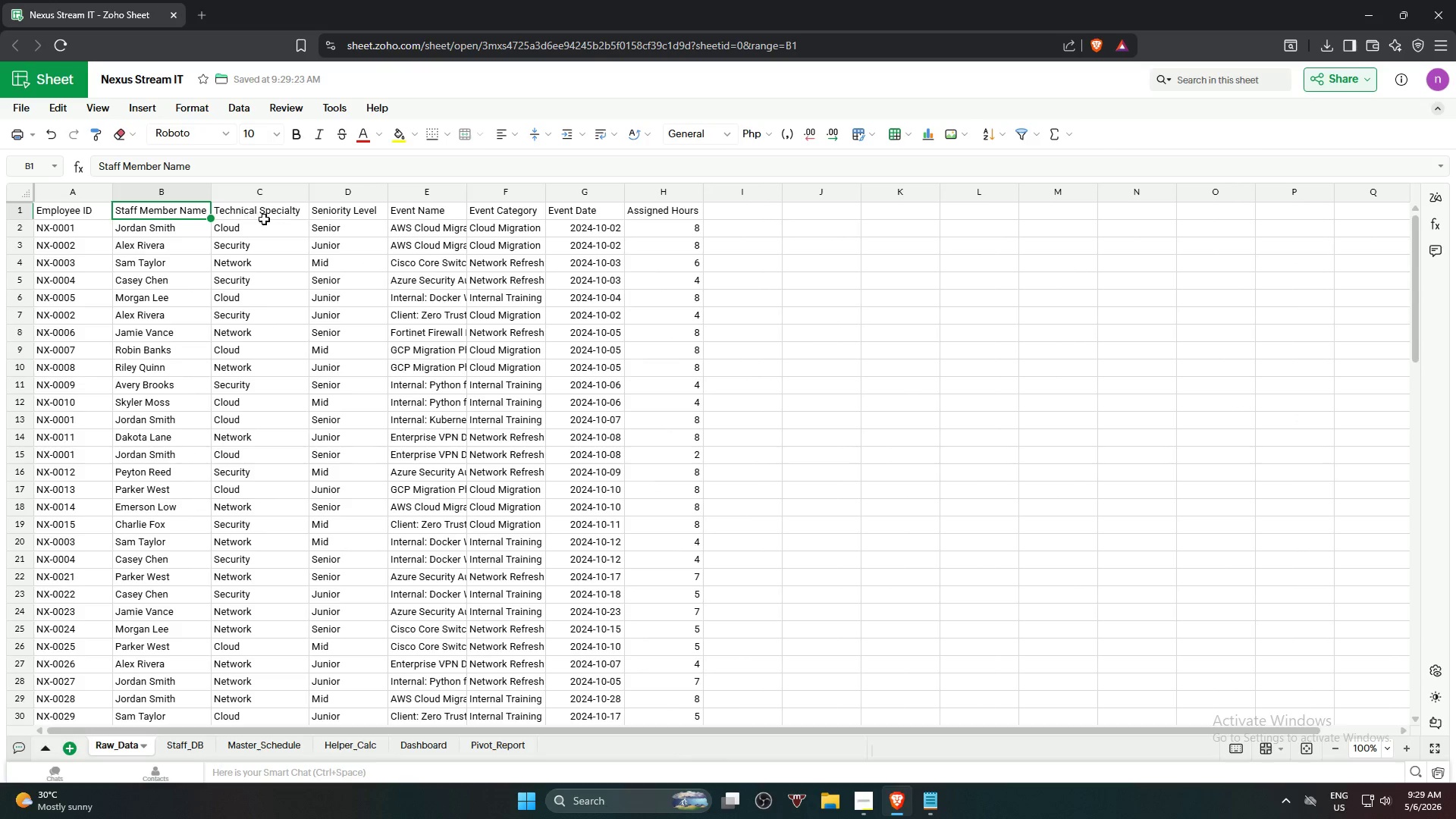 
left_click([278, 213])
 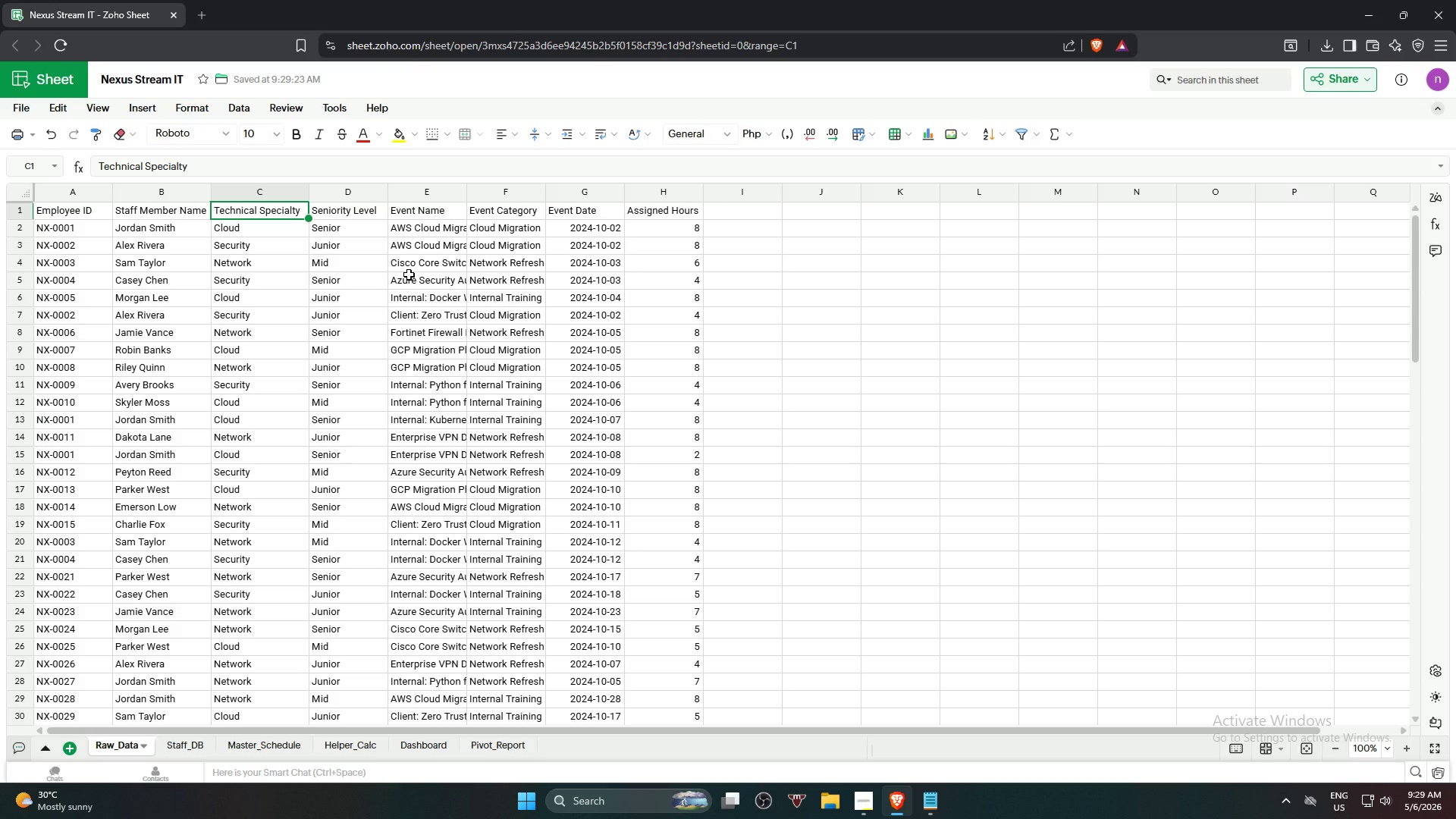 
wait(7.31)
 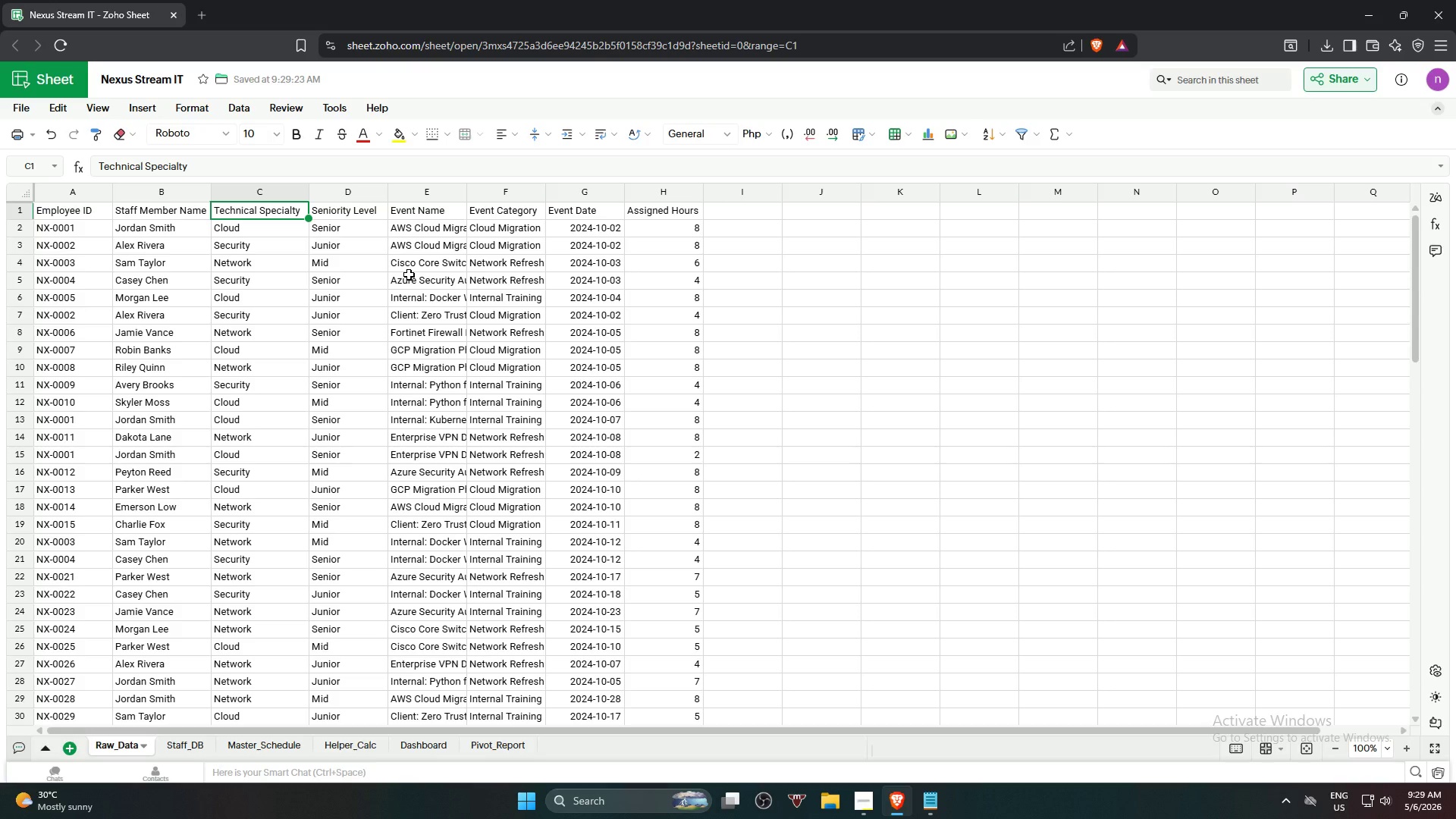 
key(ArrowRight)
 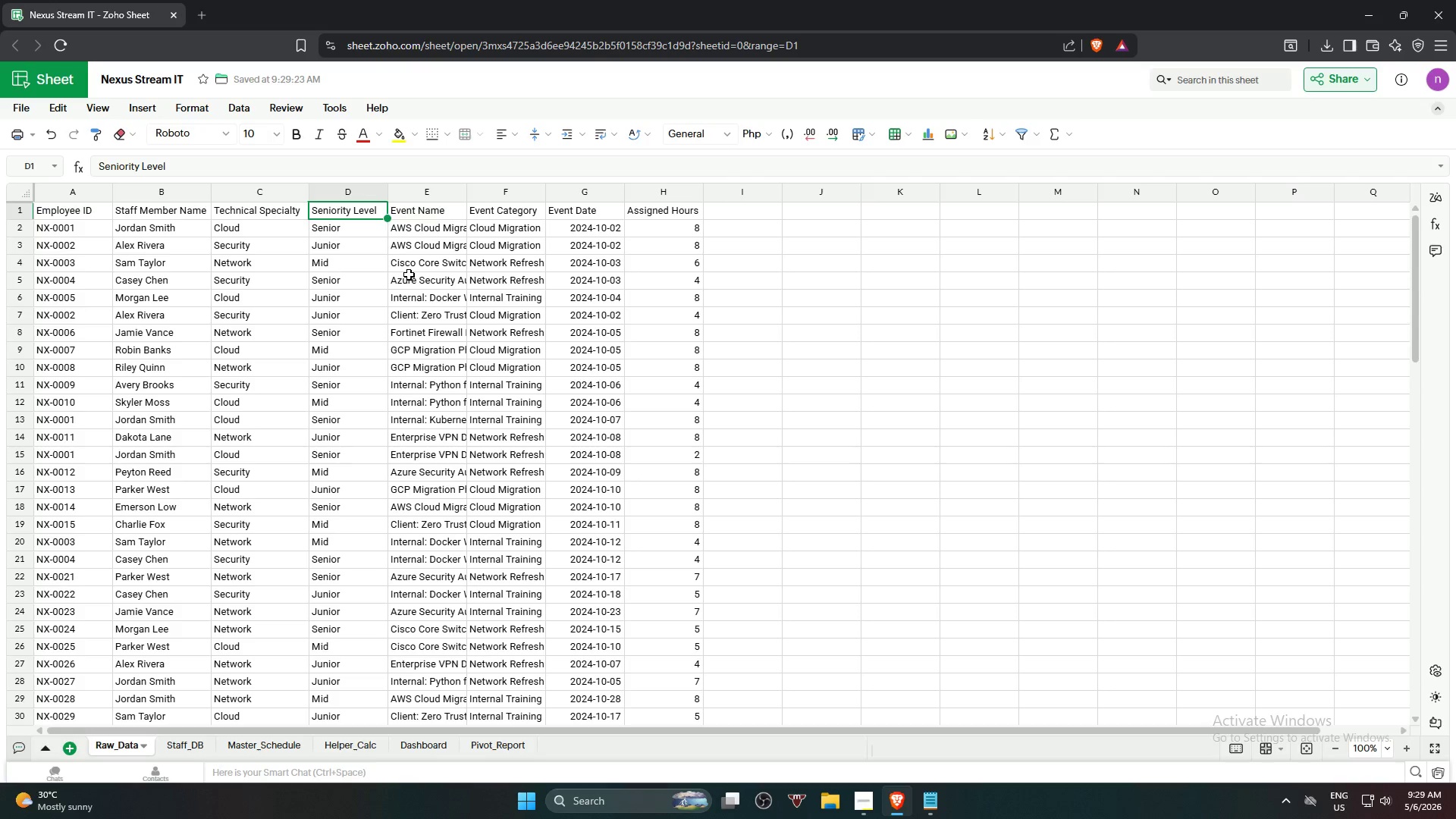 
key(ArrowRight)
 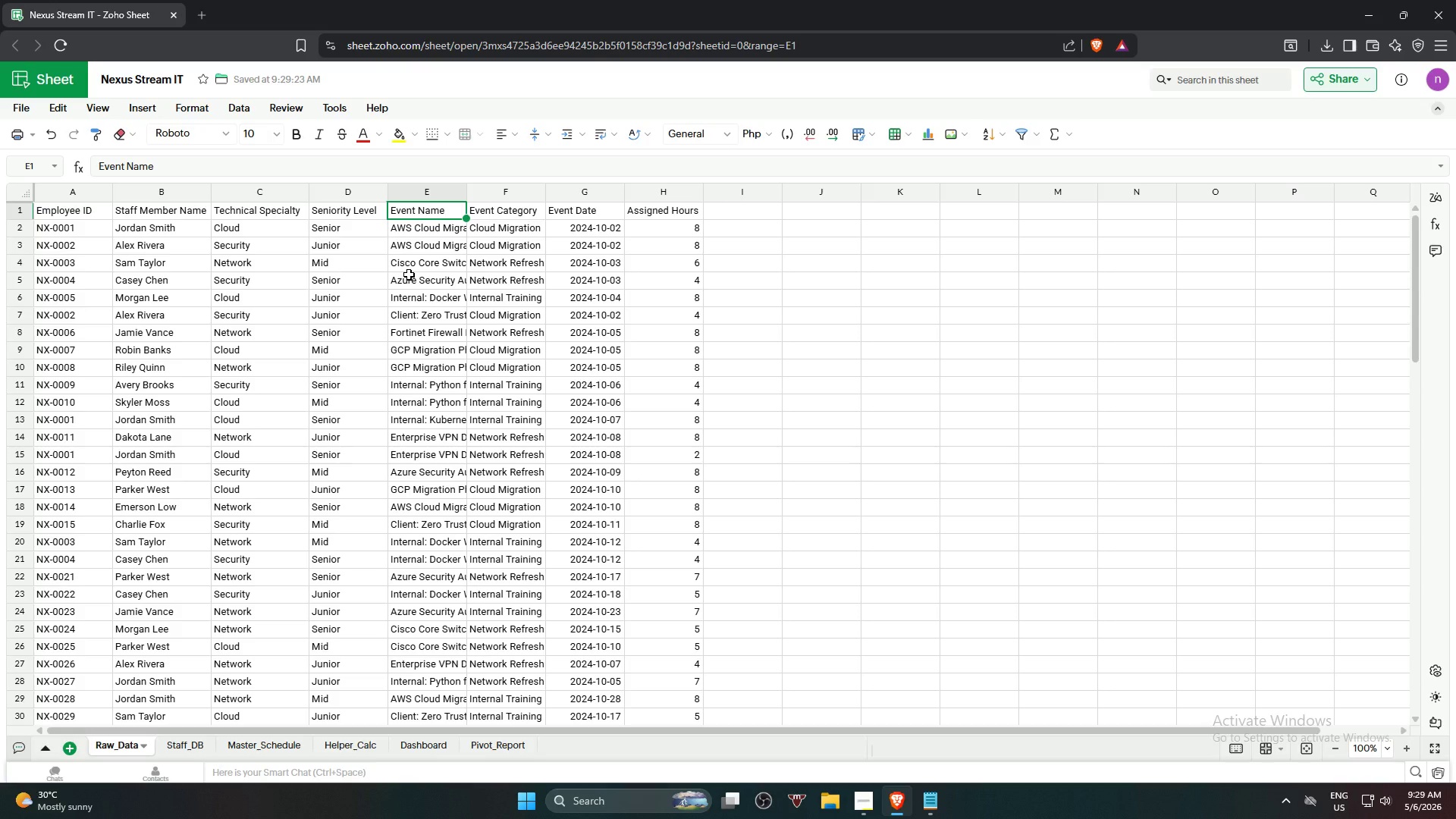 
key(ArrowRight)
 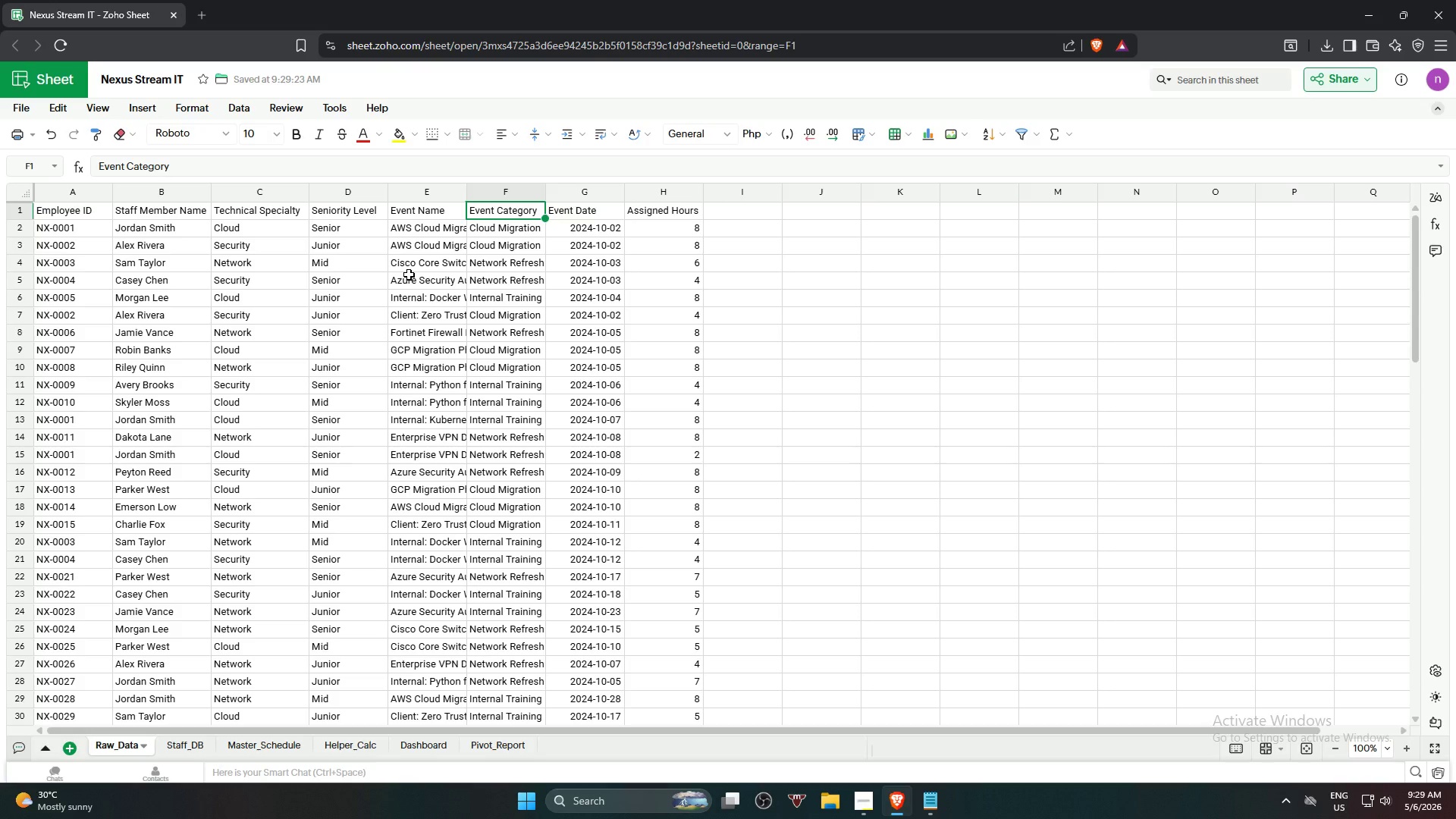 
wait(11.25)
 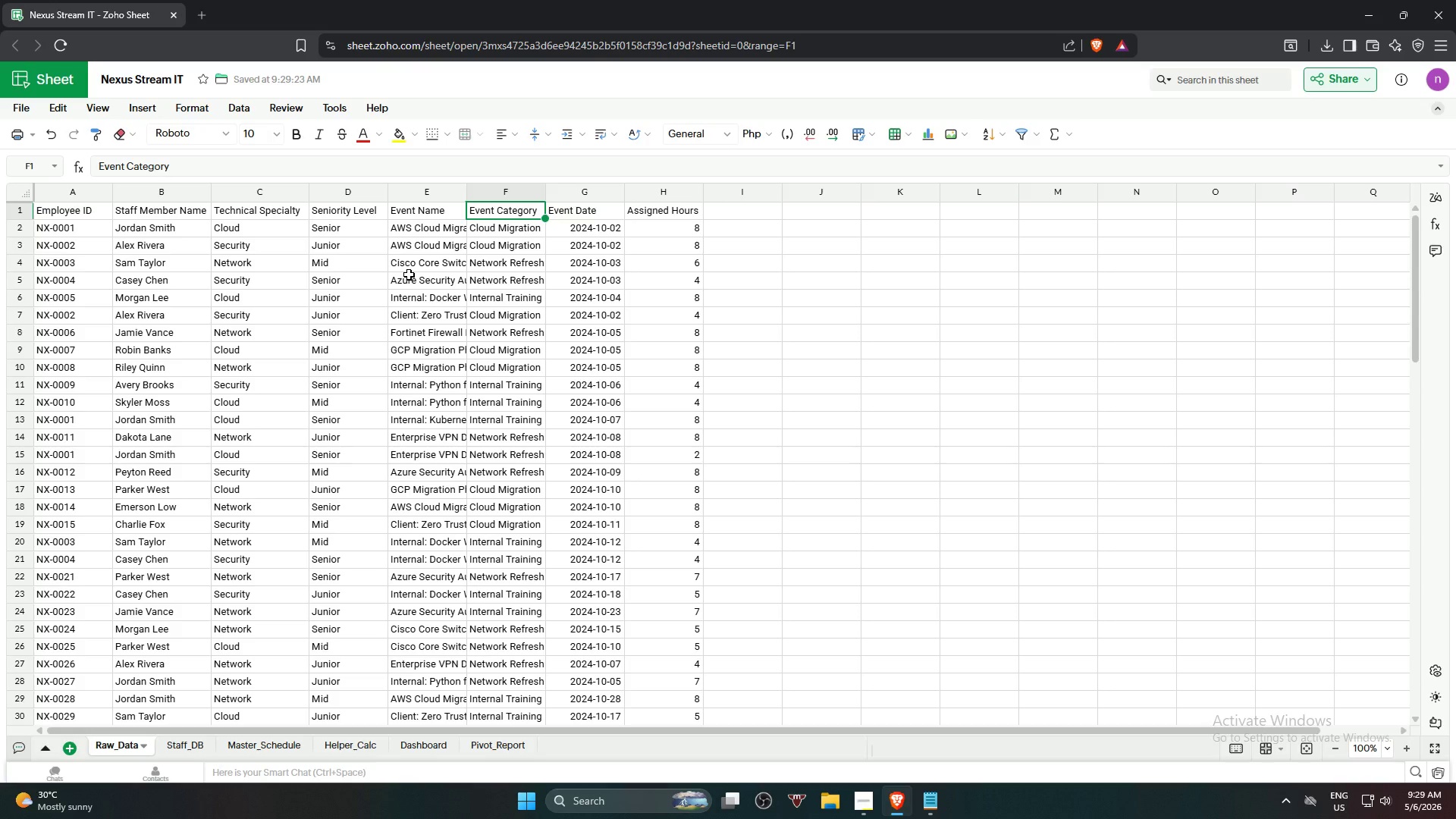 
key(ArrowRight)
 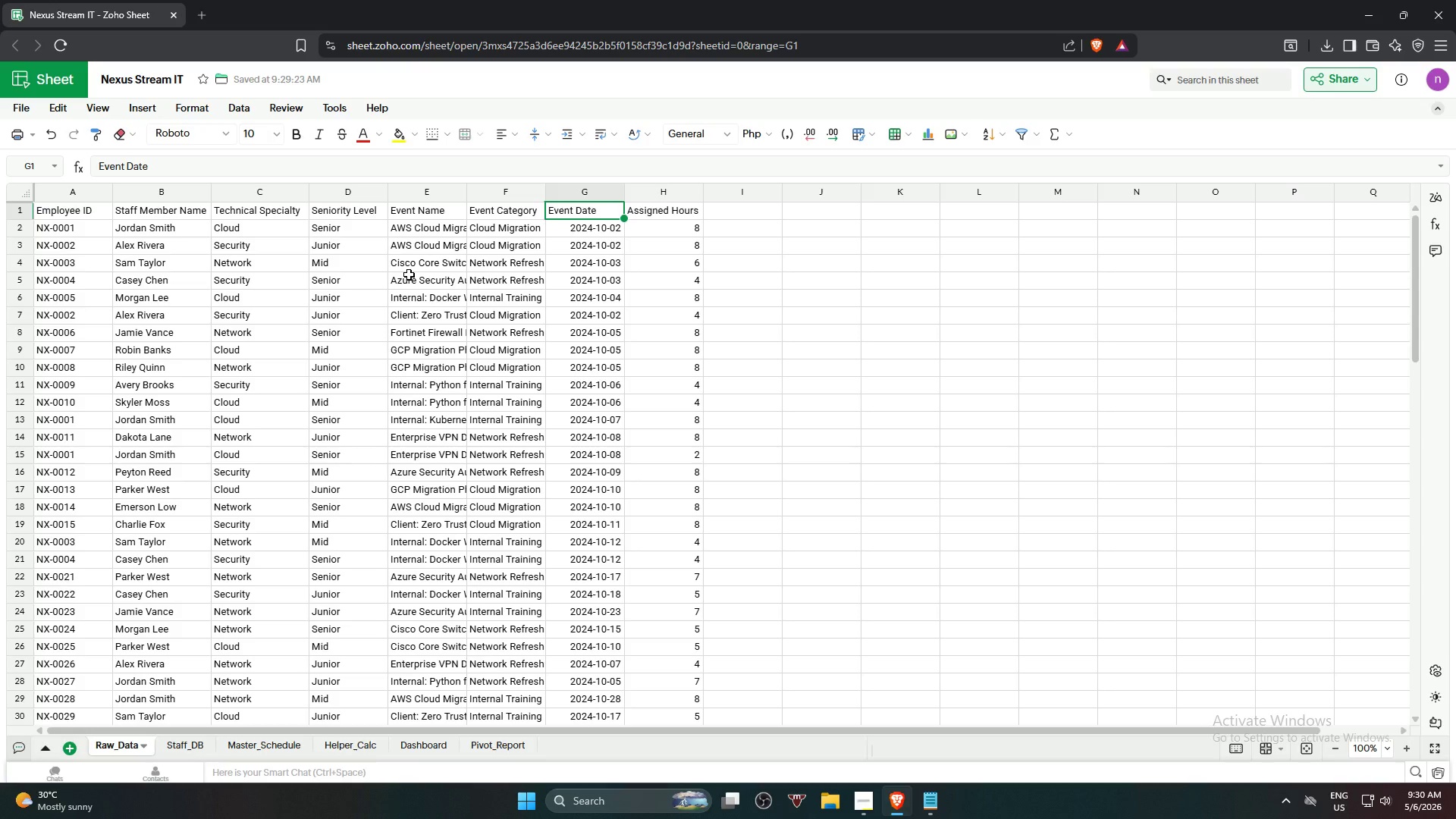 
wait(16.95)
 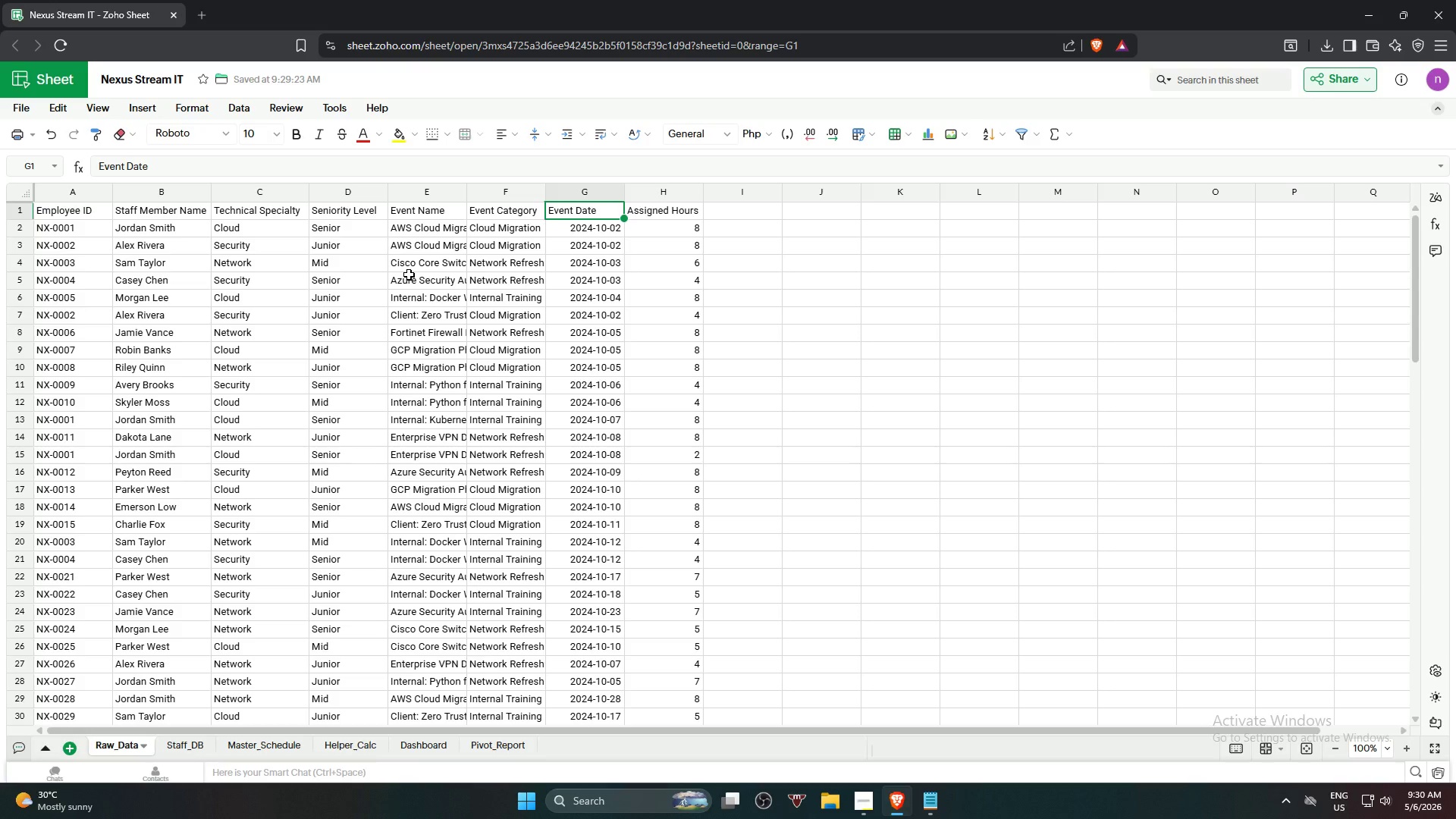 
key(ArrowRight)
 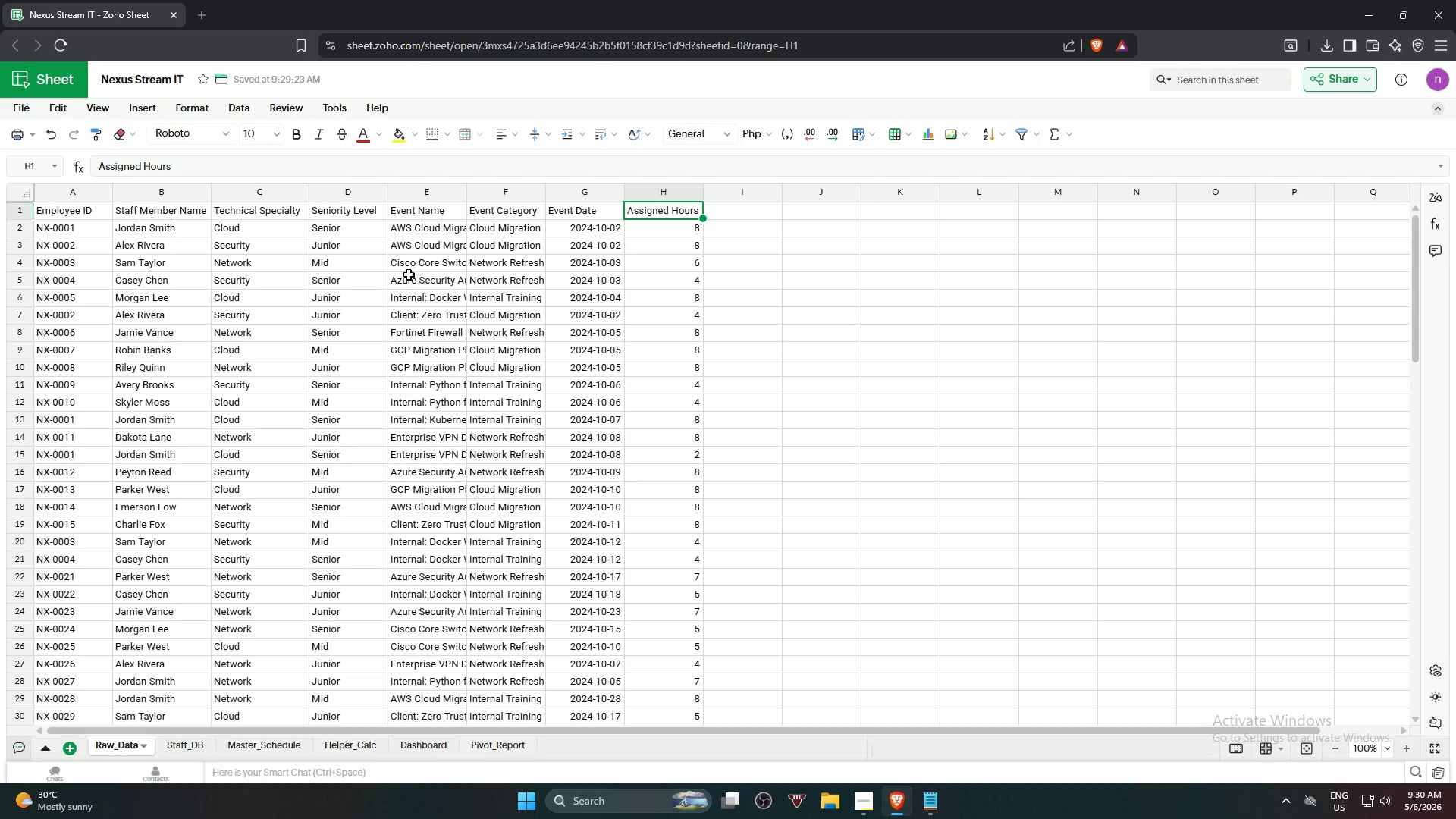 
wait(24.83)
 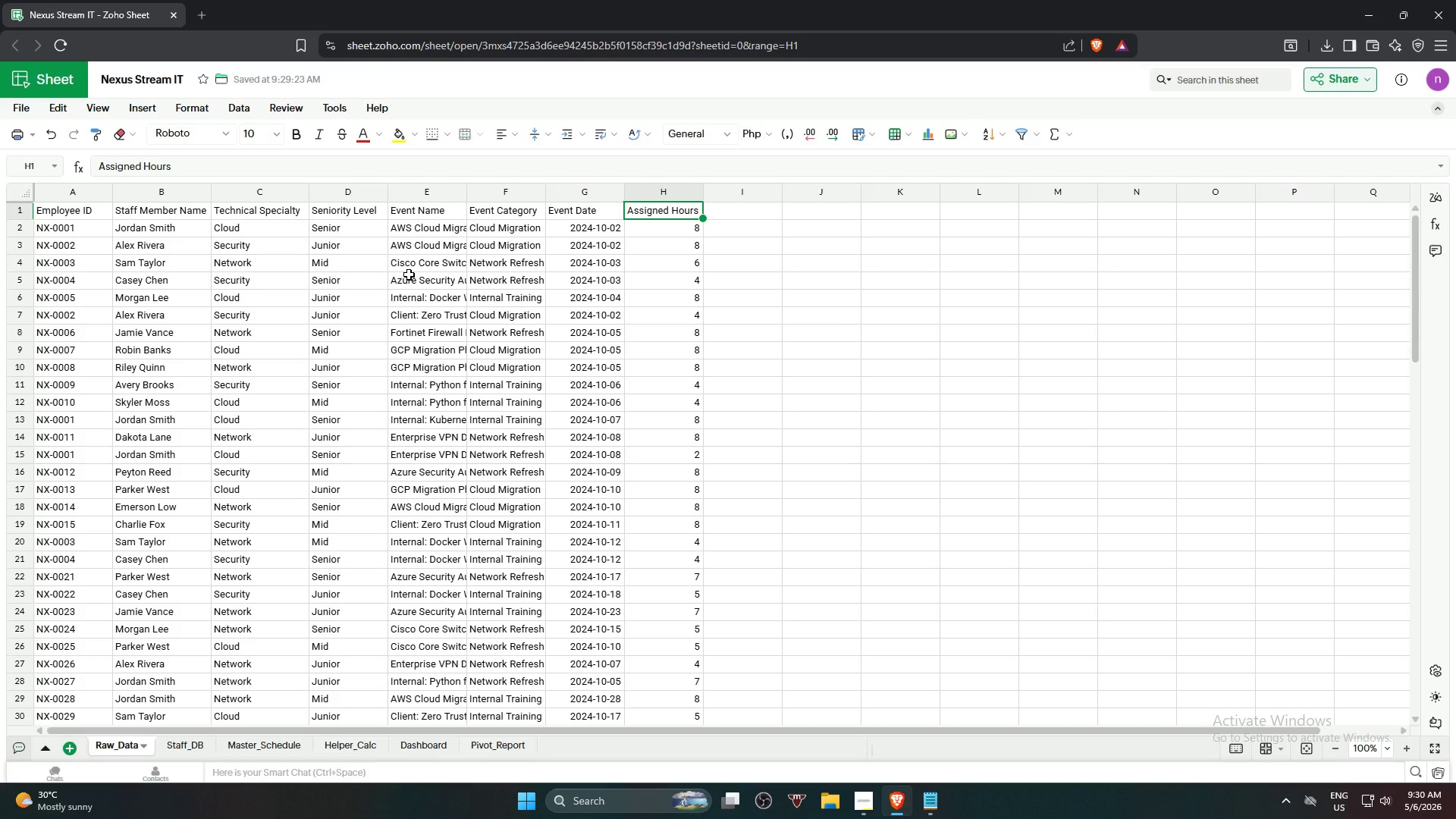 
key(ArrowLeft)
 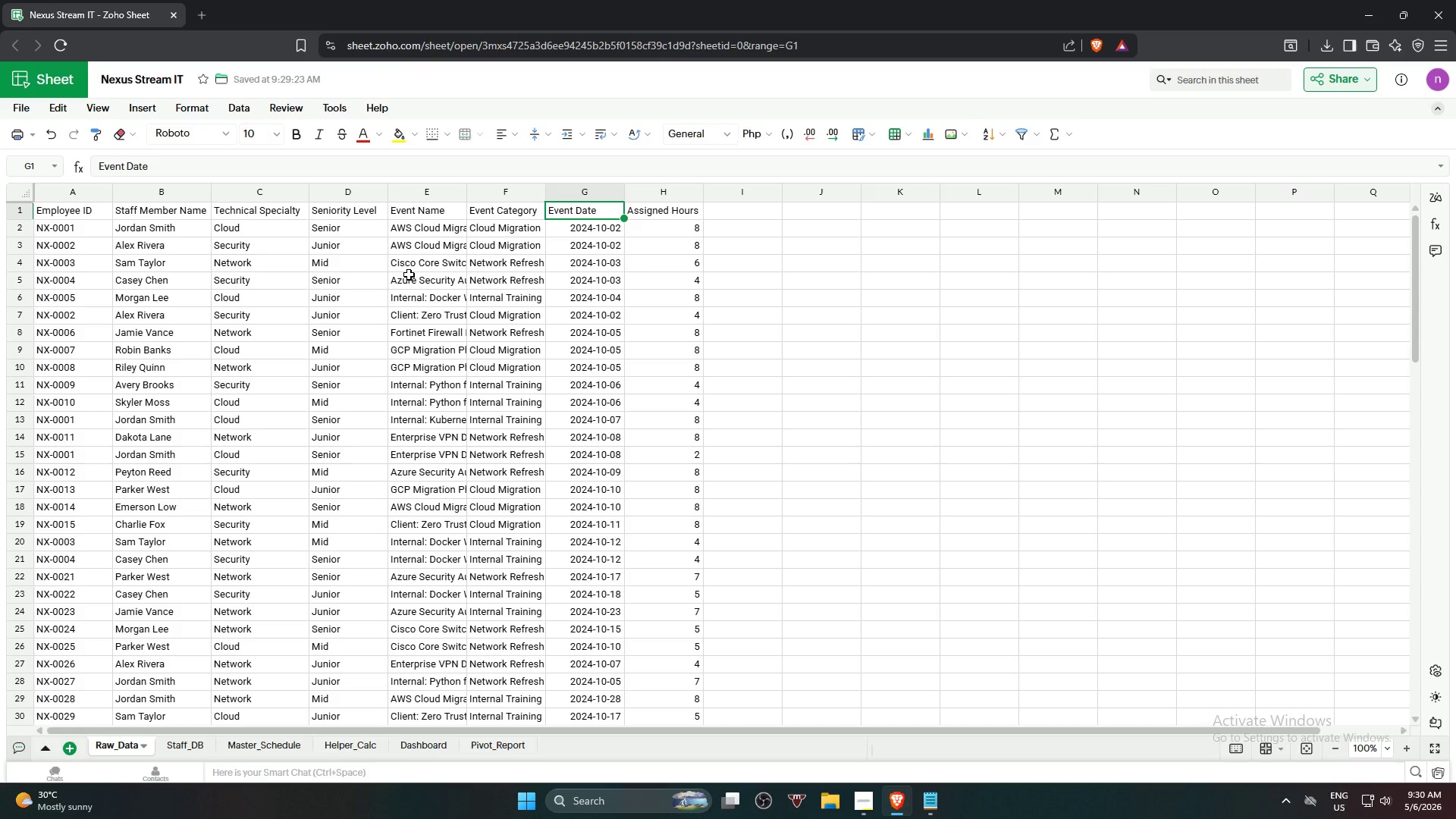 
key(ArrowDown)
 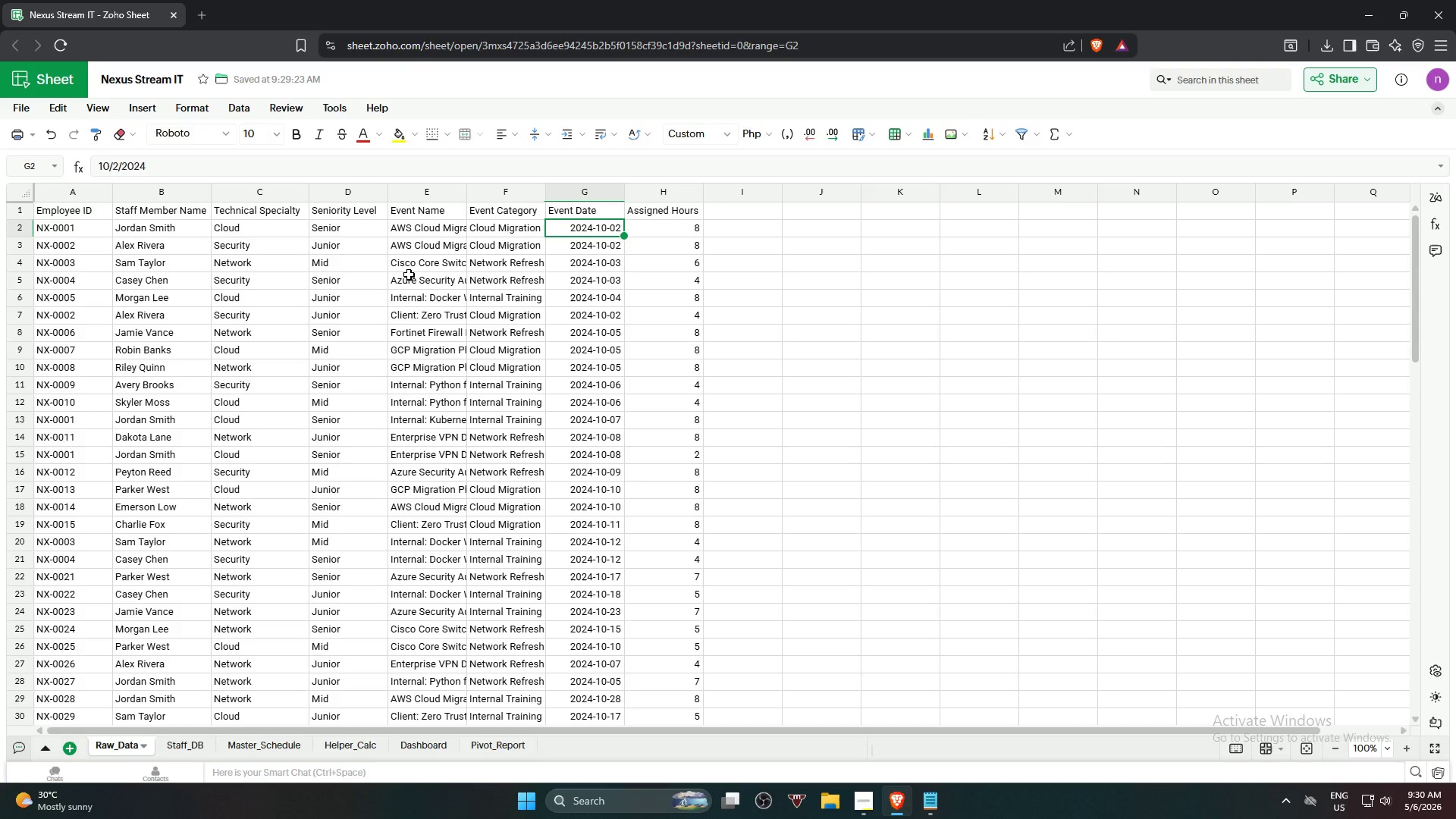 
hold_key(key=ArrowLeft, duration=0.59)
 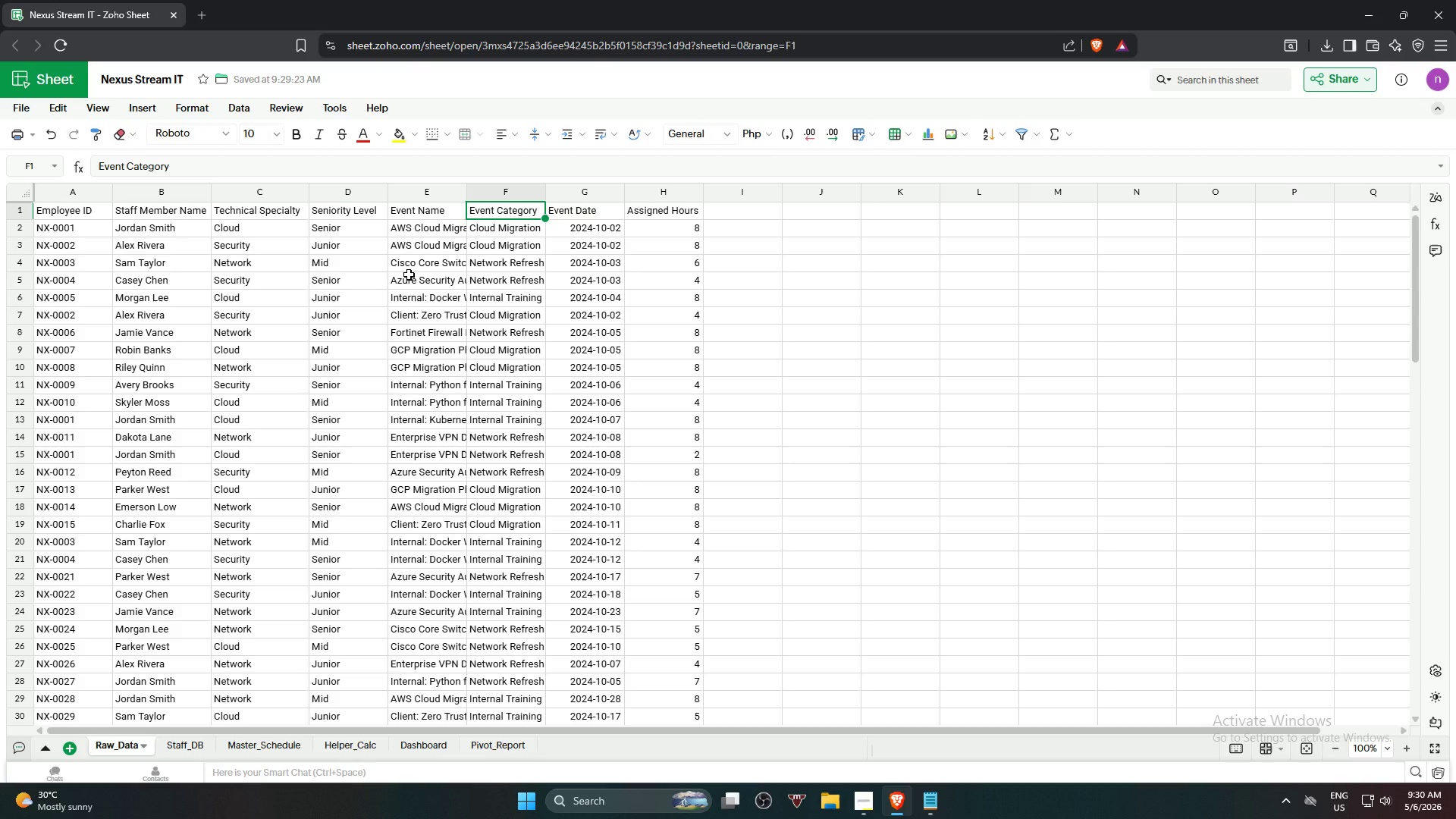 
key(ArrowUp)
 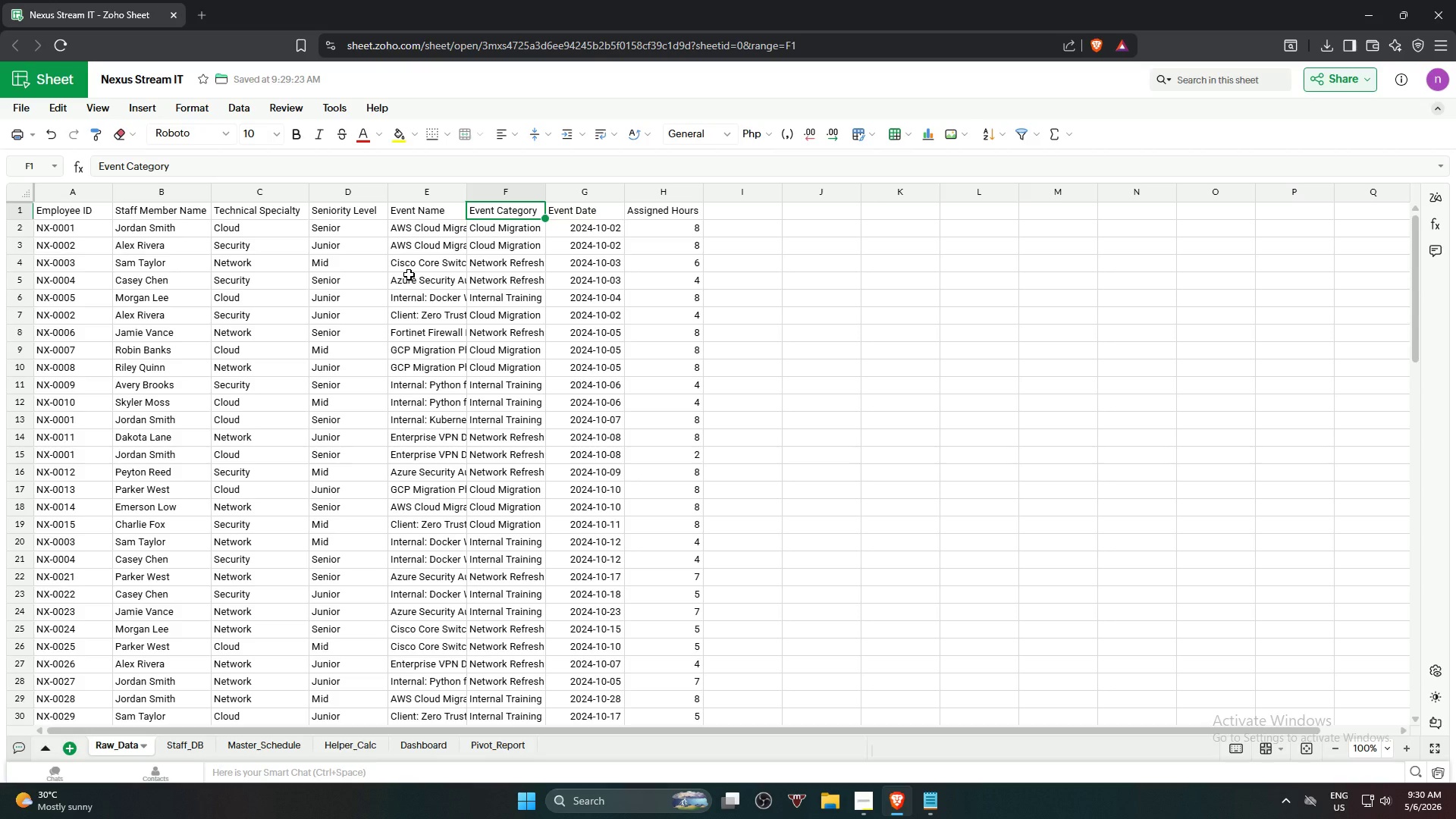 
key(ArrowLeft)
 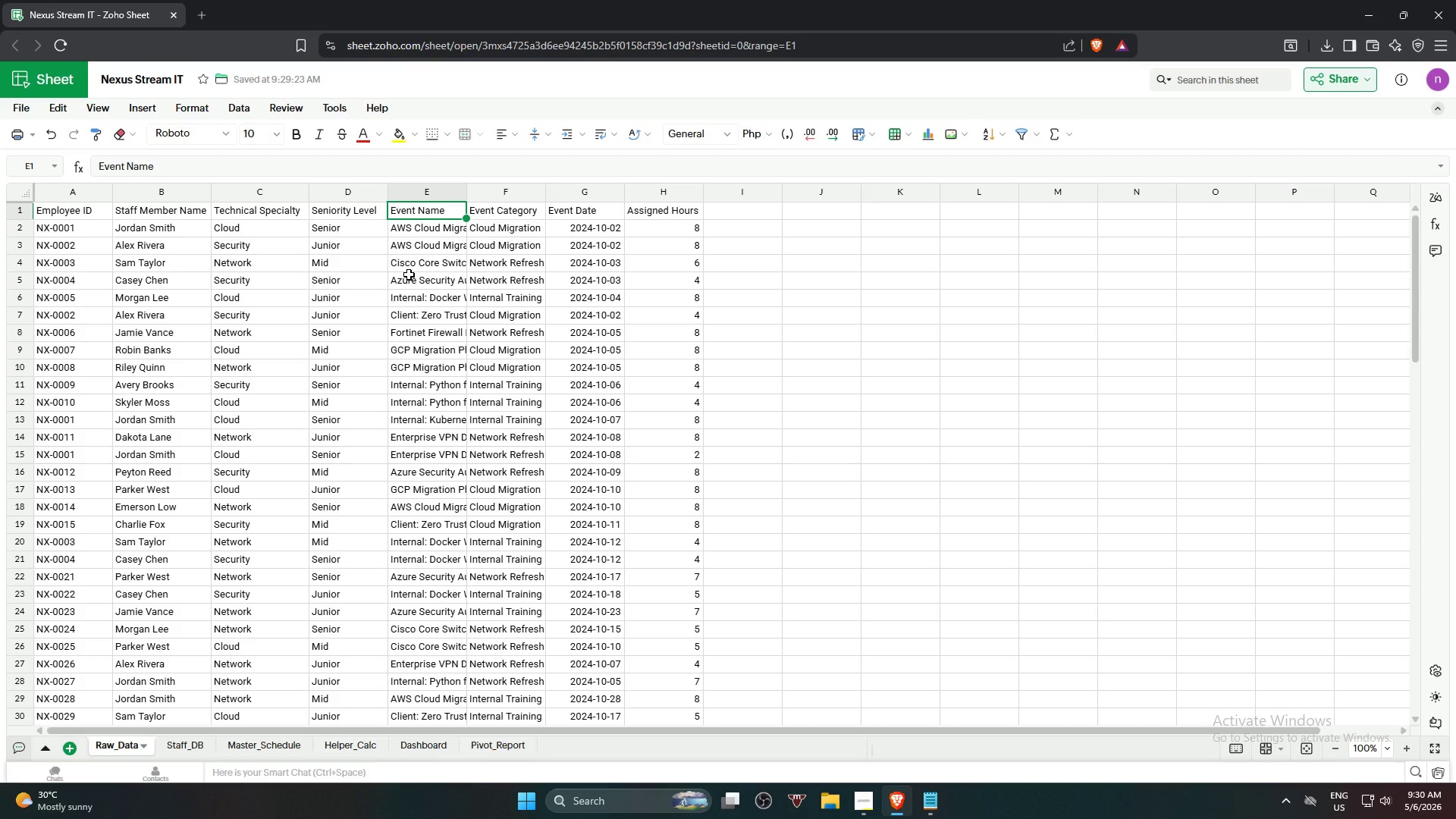 
wait(24.44)
 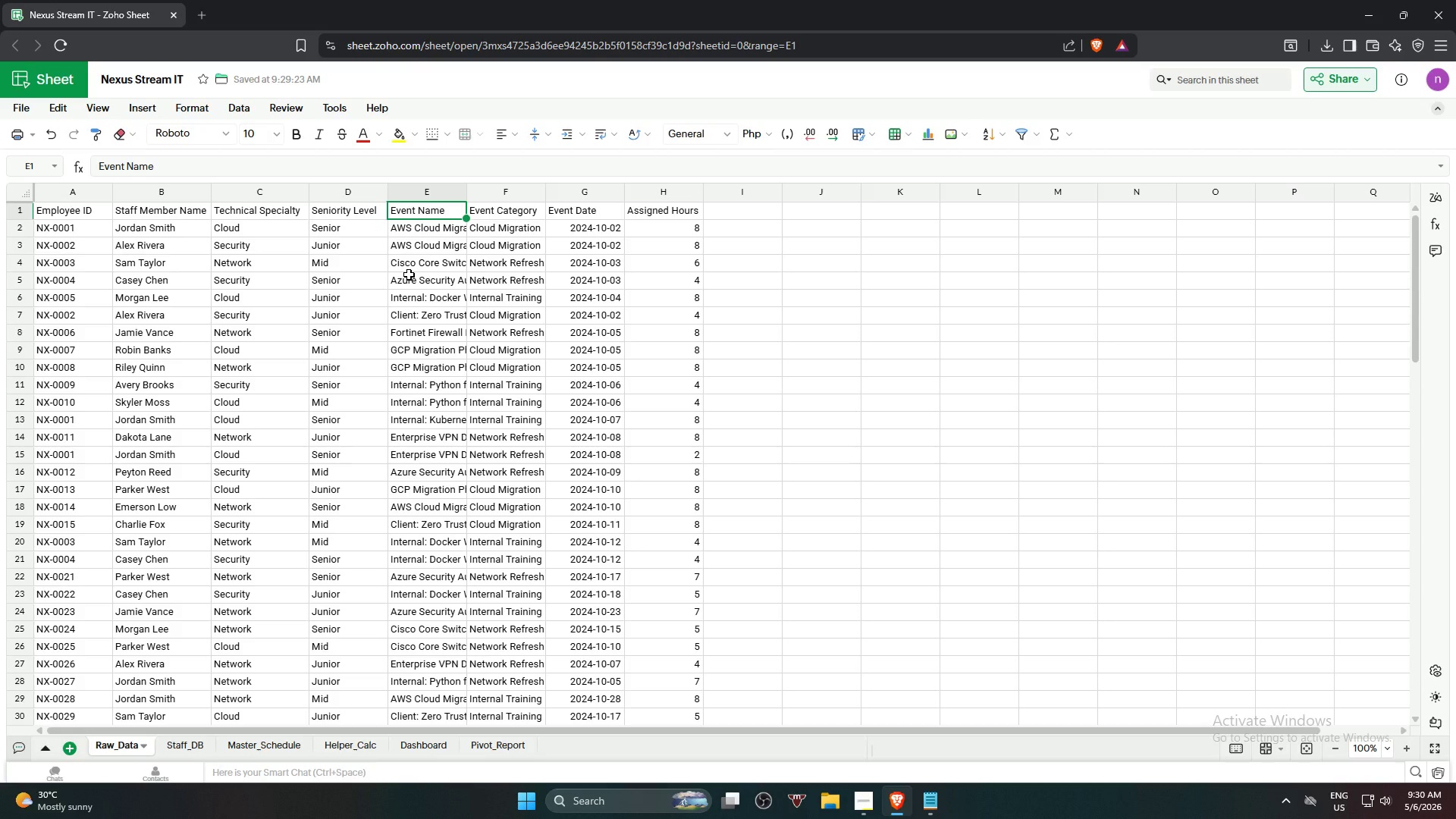 
left_click([940, 413])
 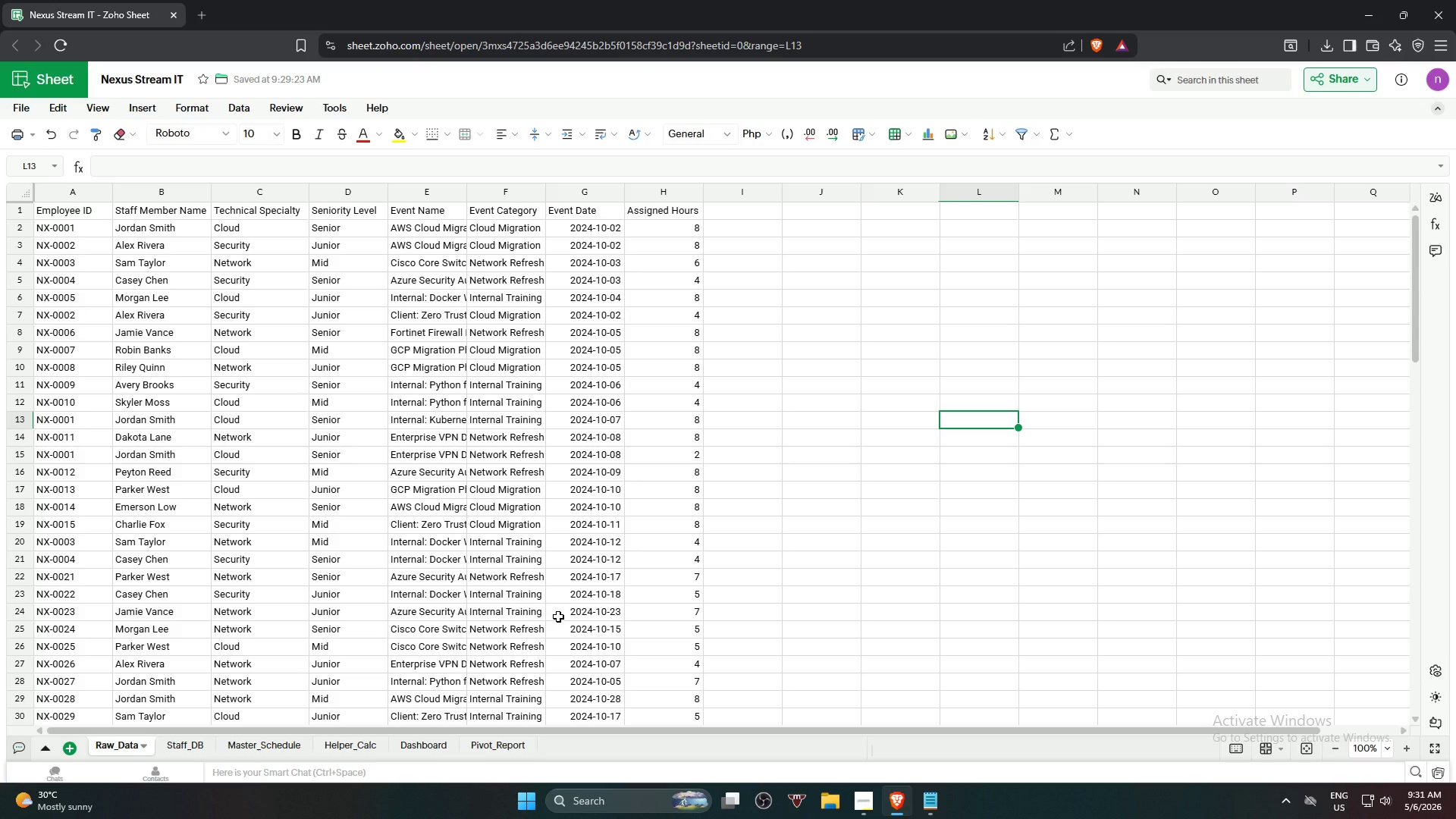 
wait(21.17)
 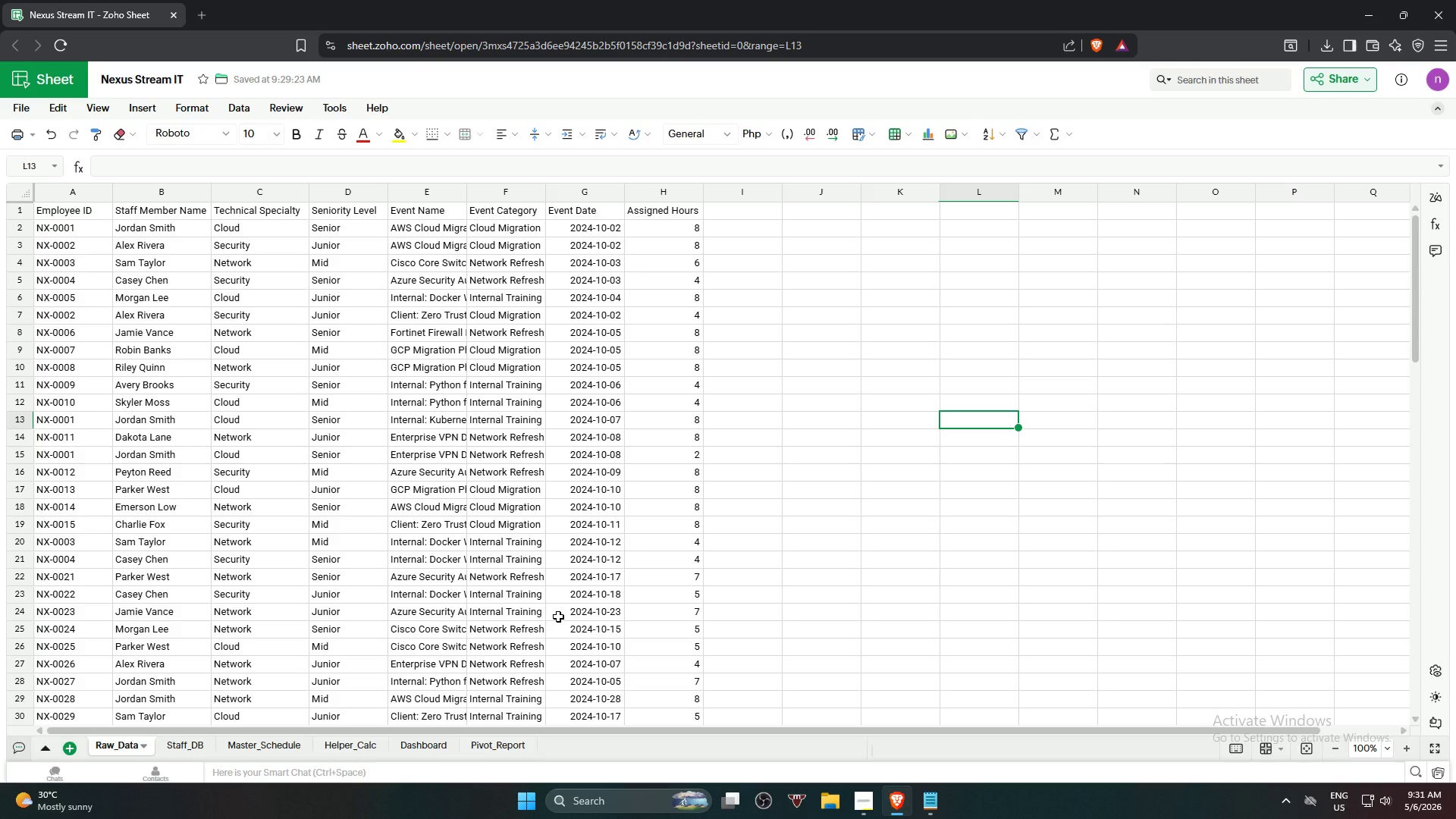 
scroll: coordinate [153, 323], scroll_direction: up, amount: 4.0
 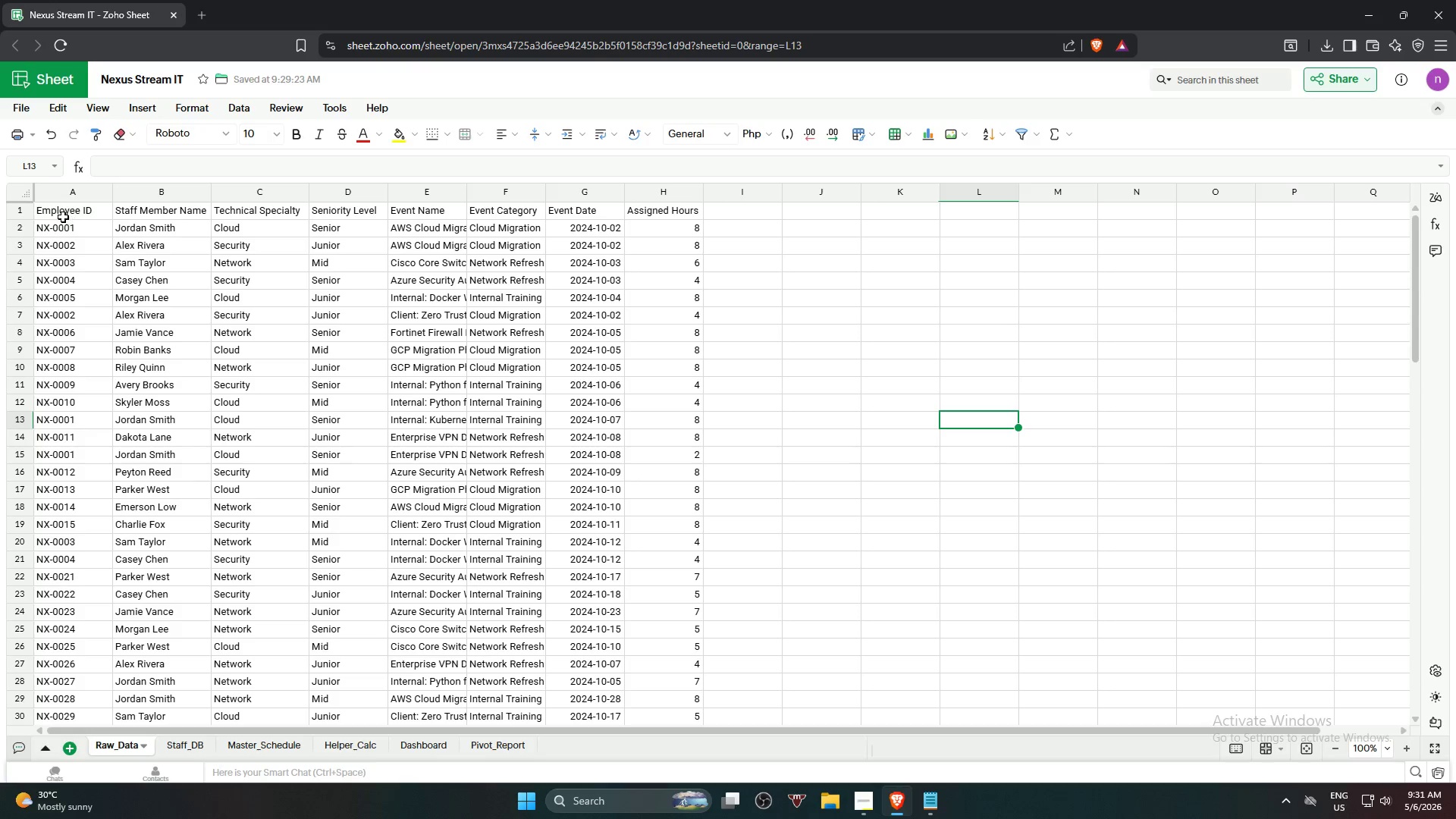 
left_click([64, 214])
 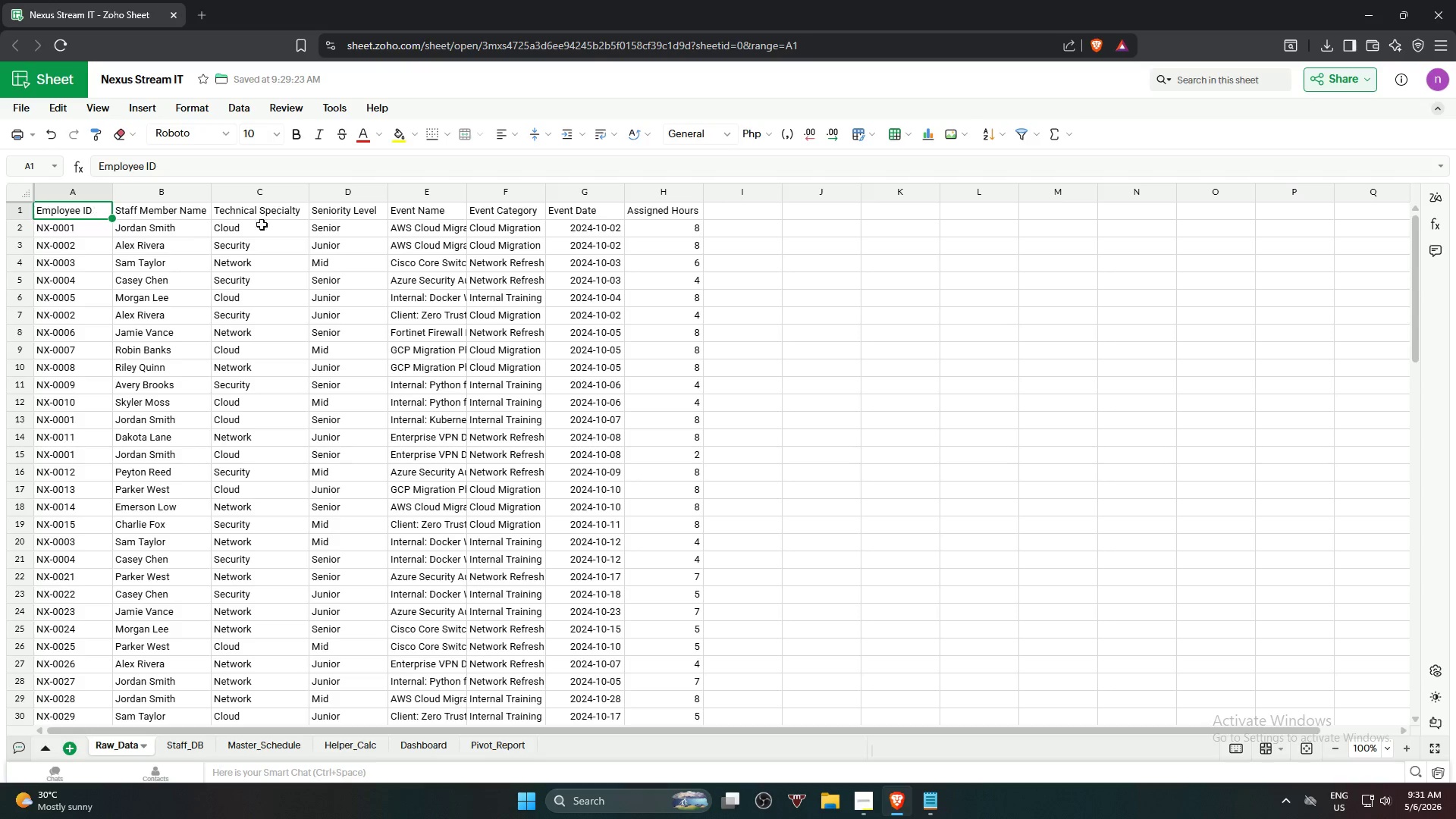 
hold_key(key=ShiftLeft, duration=1.2)
left_click([349, 215])
 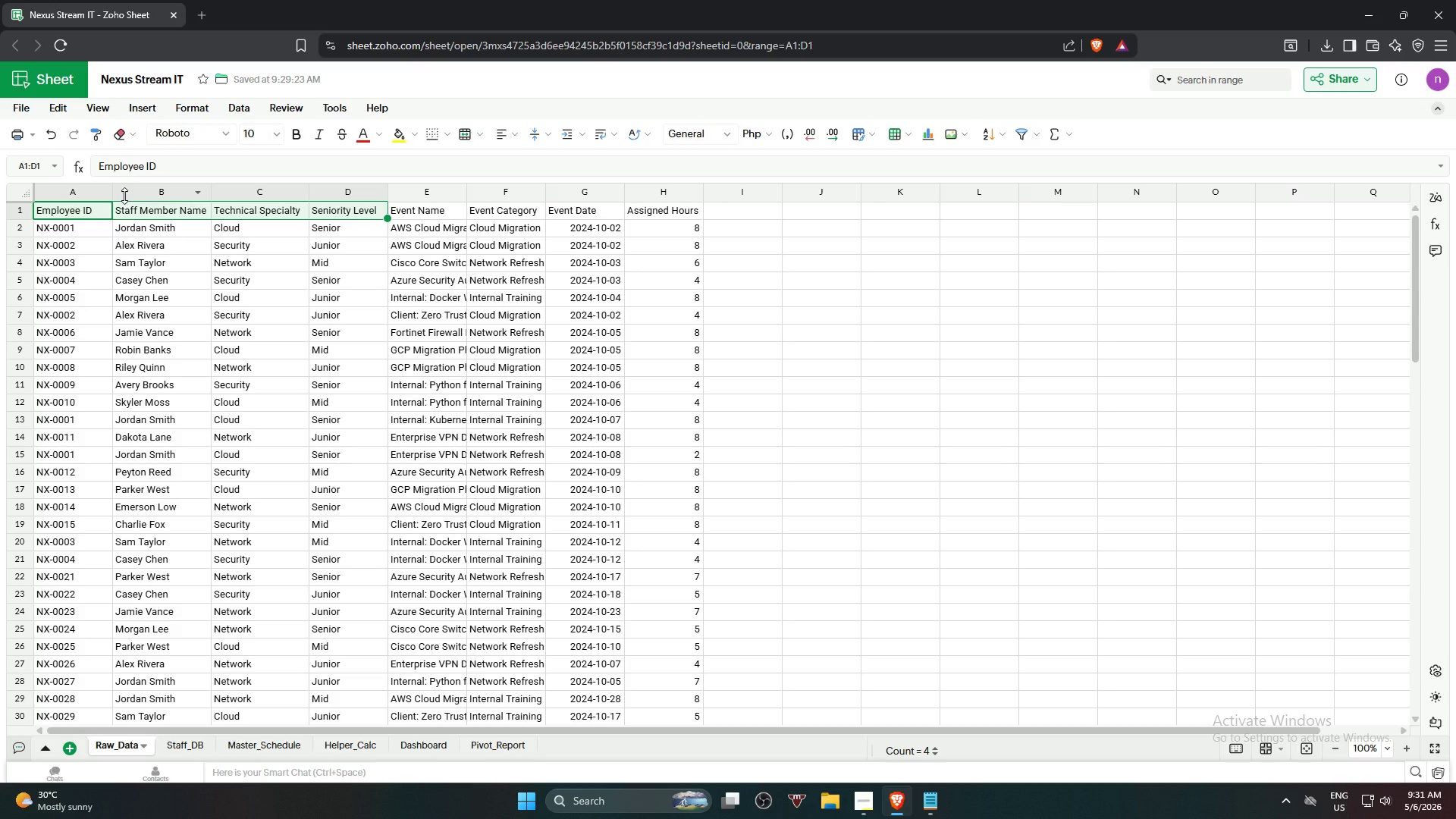 
wait(26.06)
 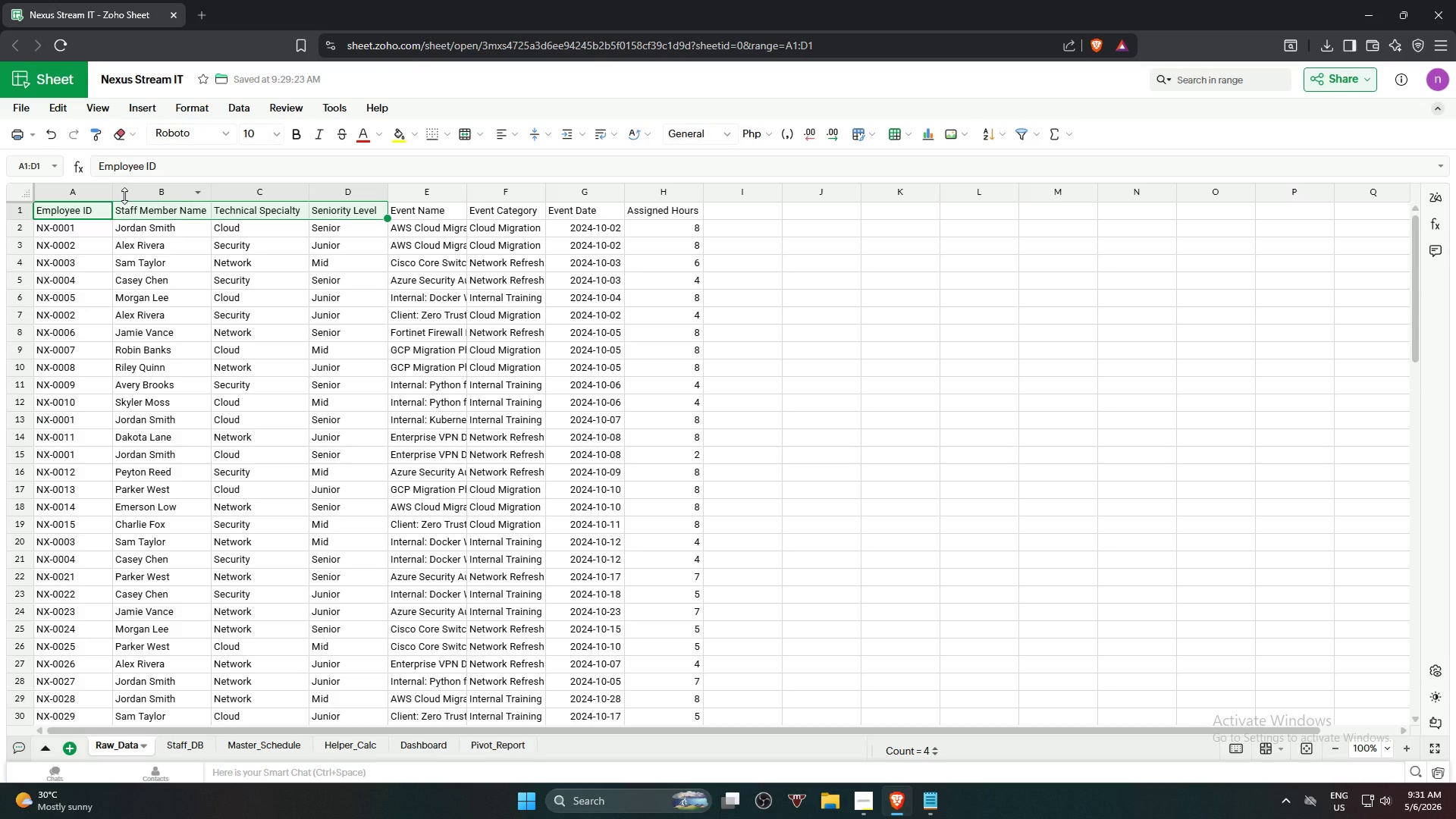 
key(Control+C)
 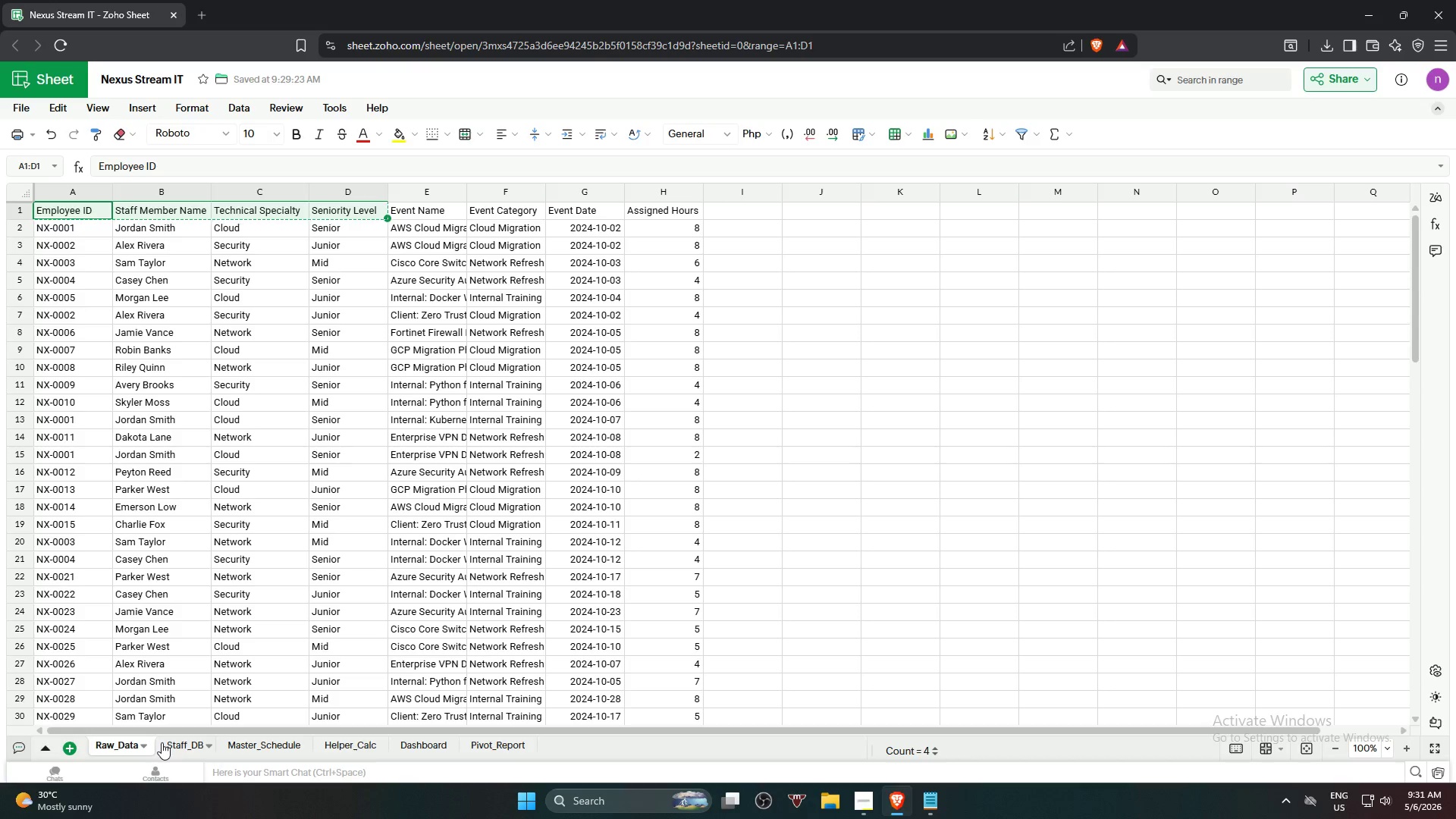 
left_click([162, 742])
 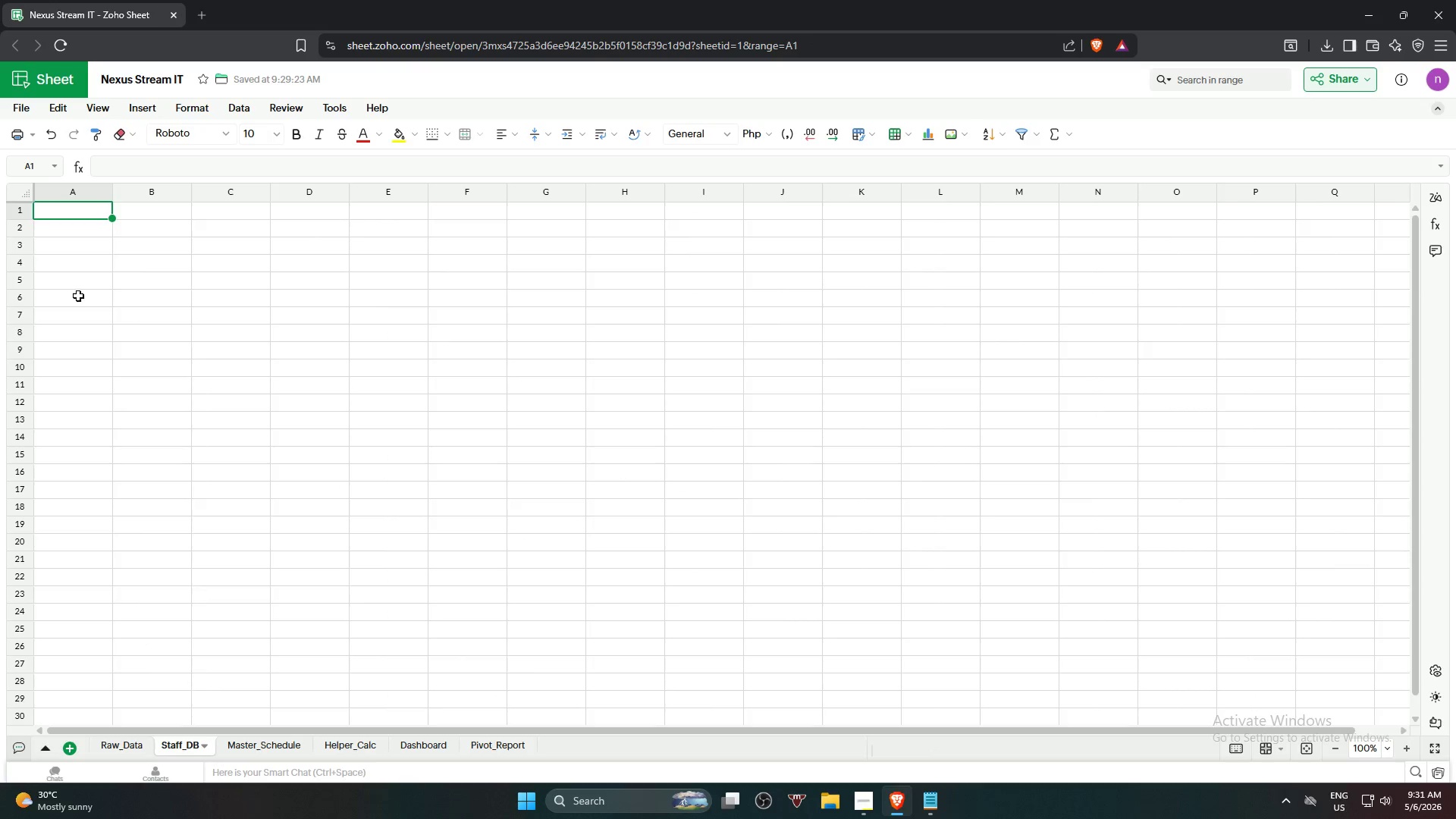 
left_click([65, 215])
 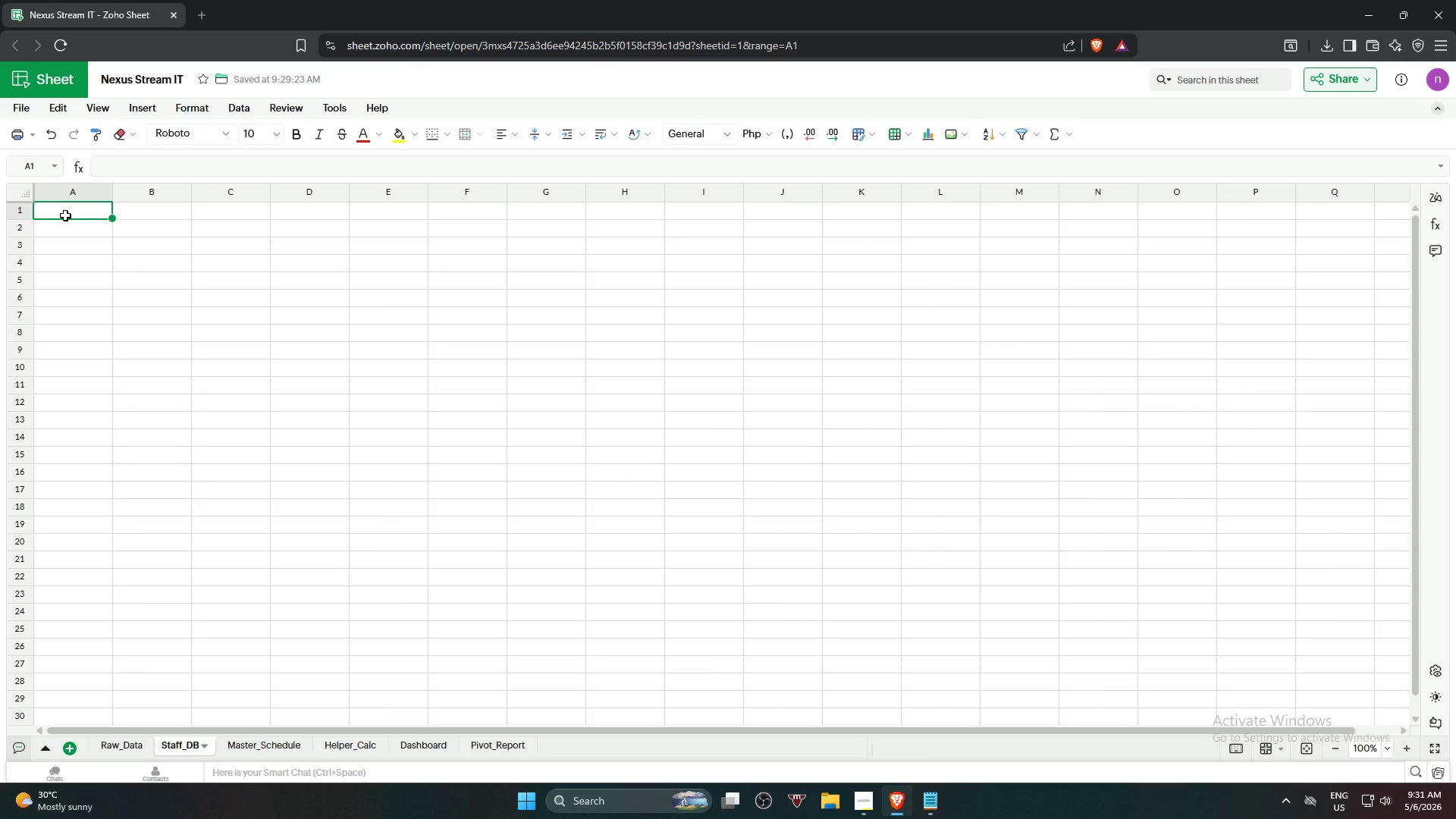 
key(Control+V)
 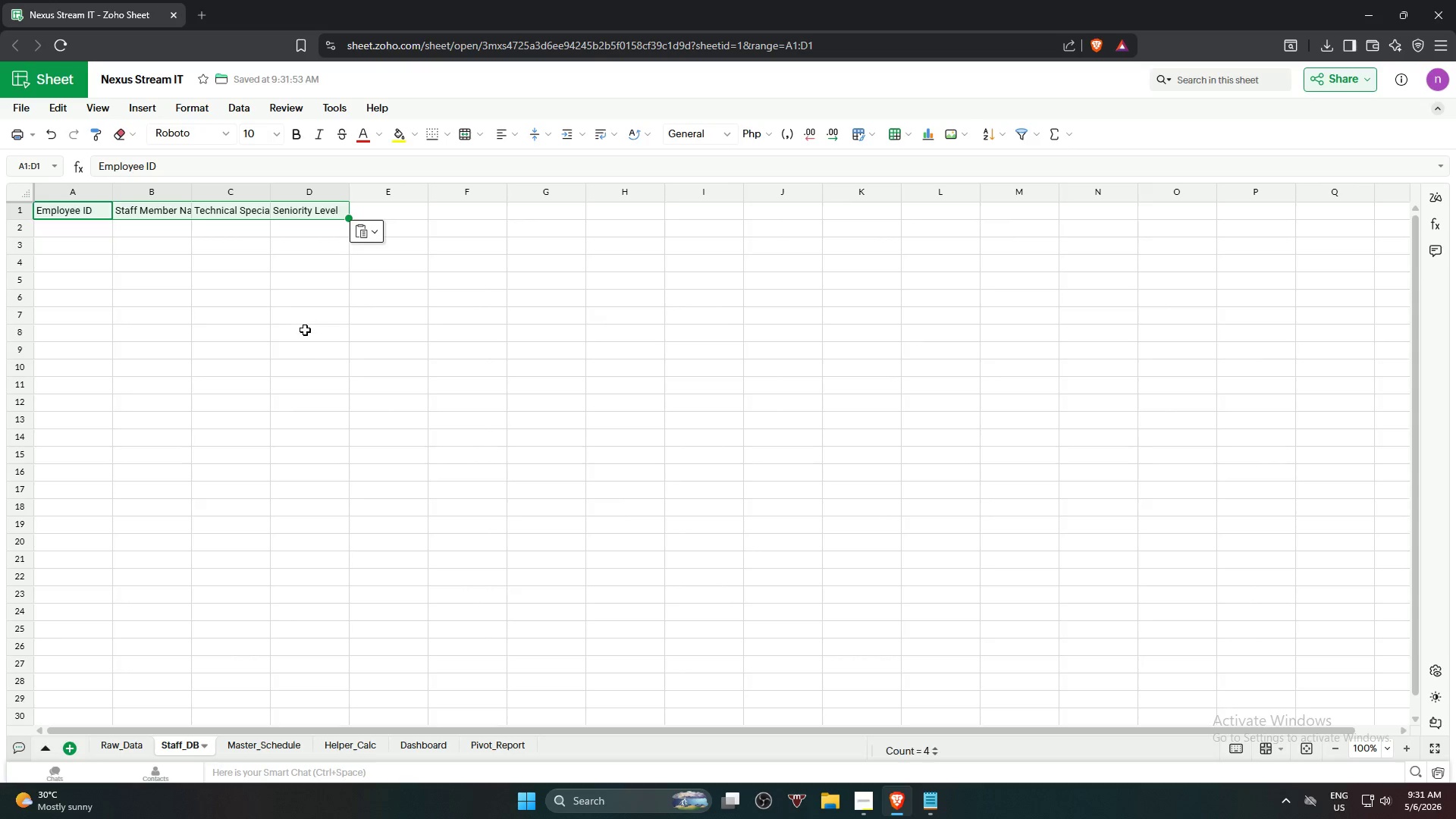 
left_click([313, 351])
 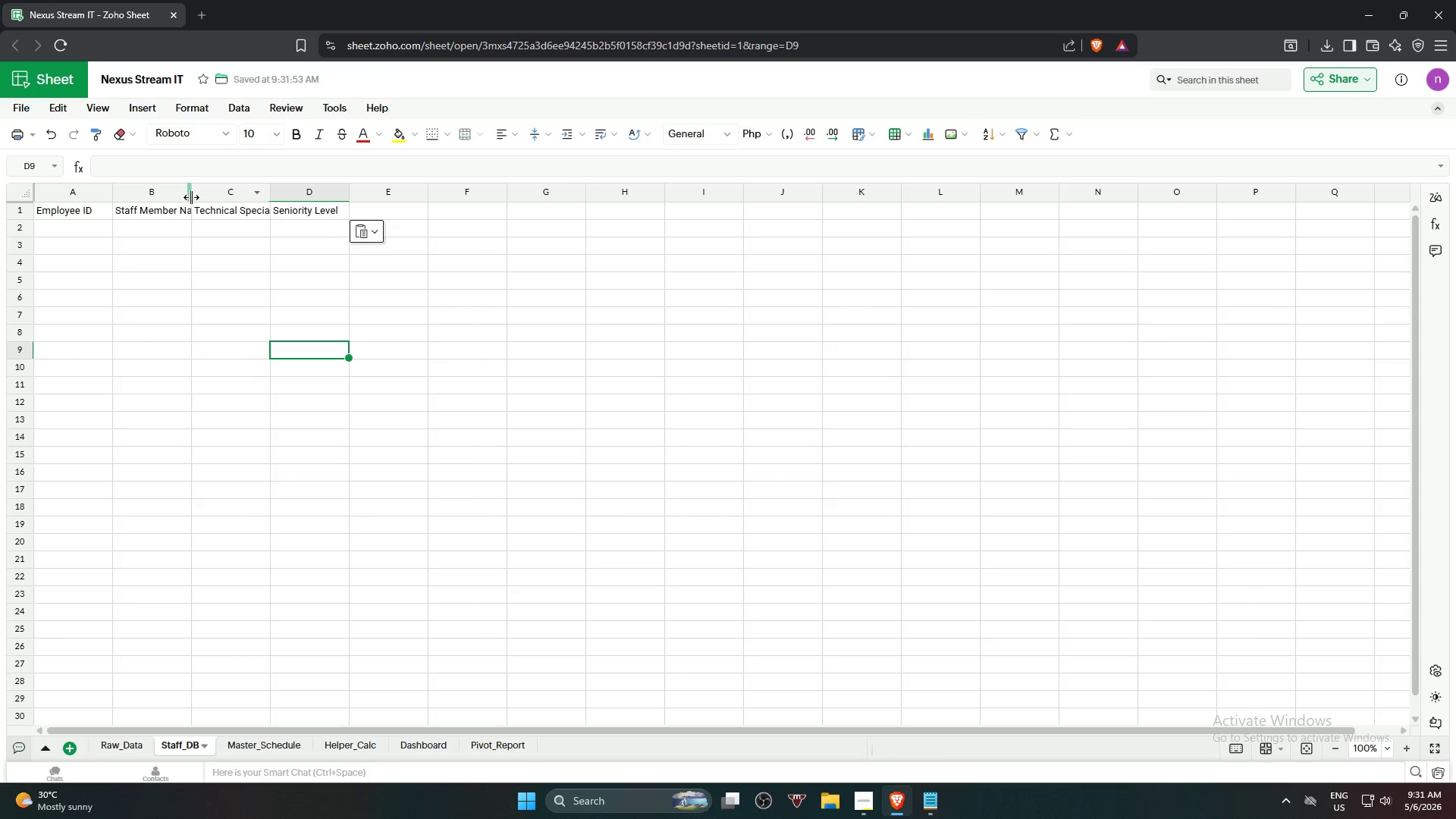 
double_click([191, 197])
 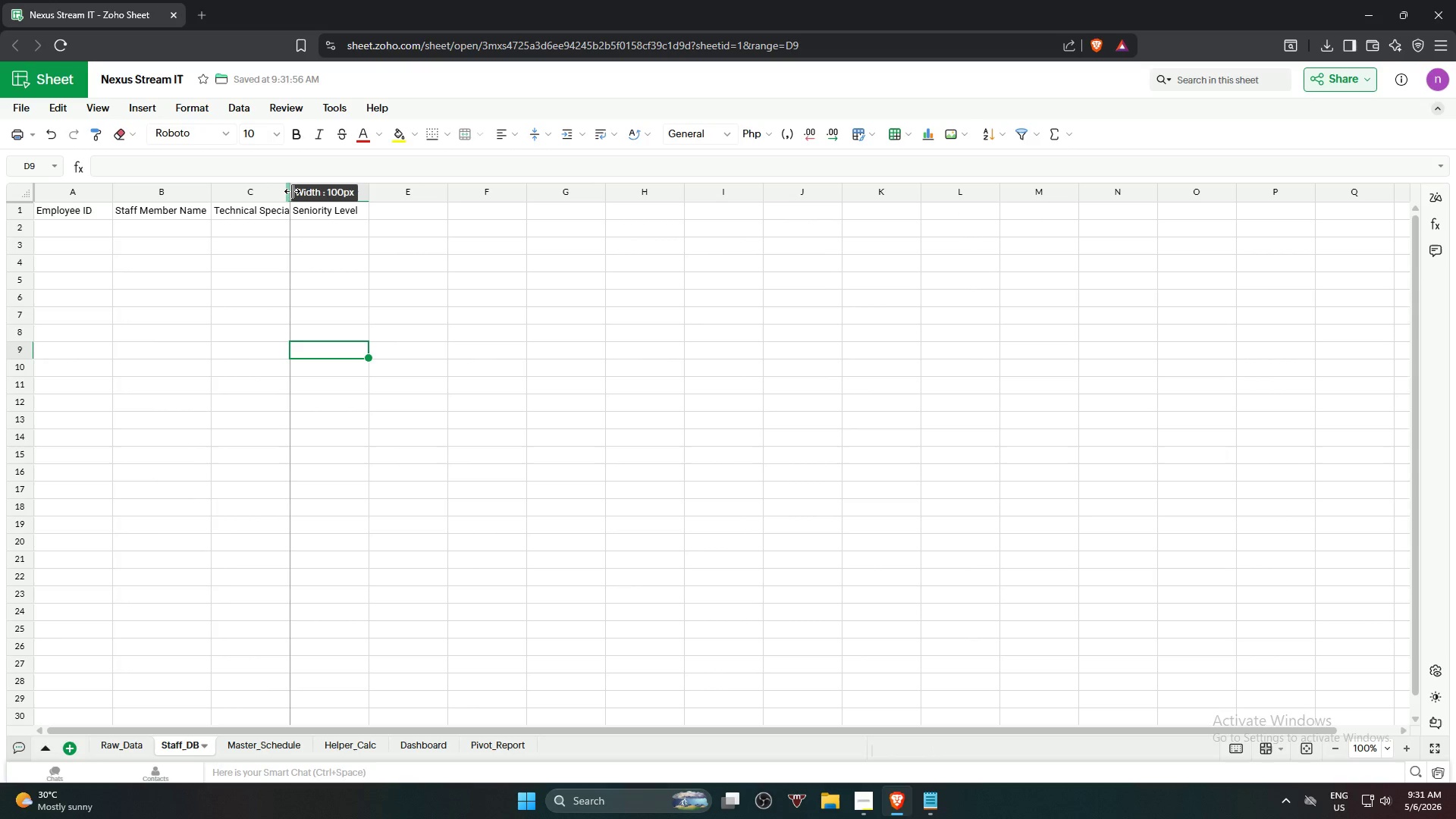 
double_click([292, 191])
 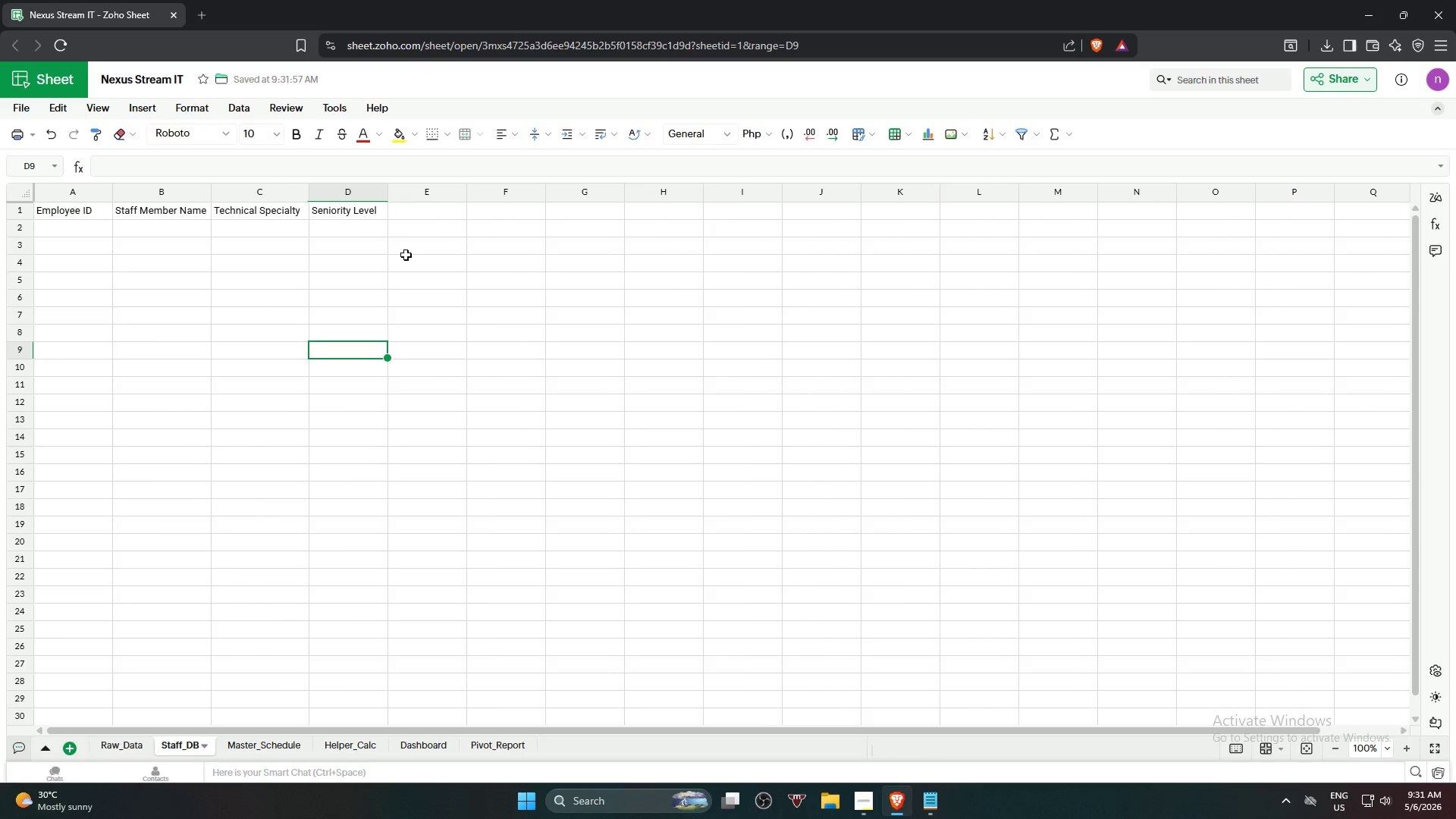 
left_click([438, 409])
 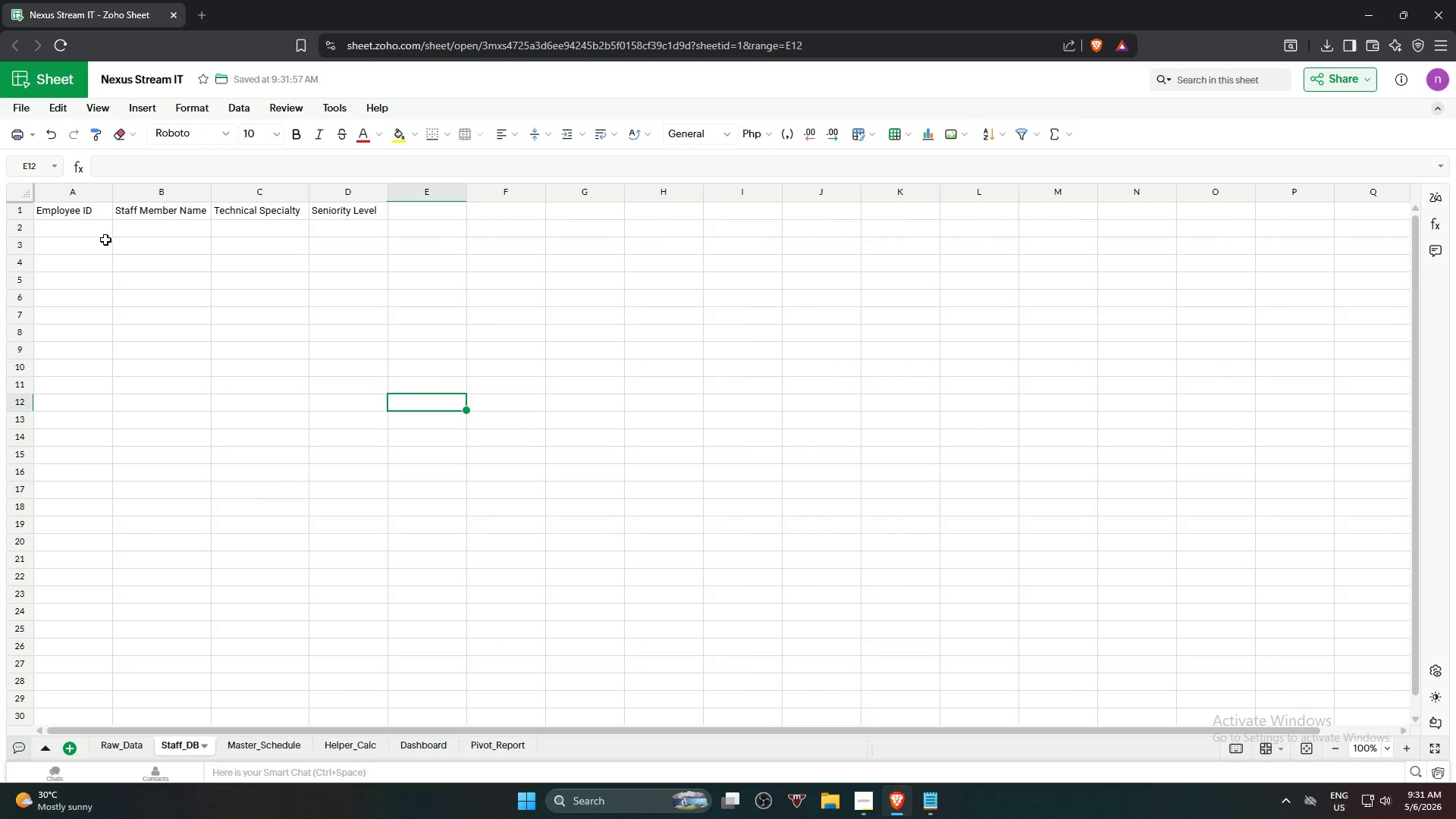 
left_click([105, 240])
 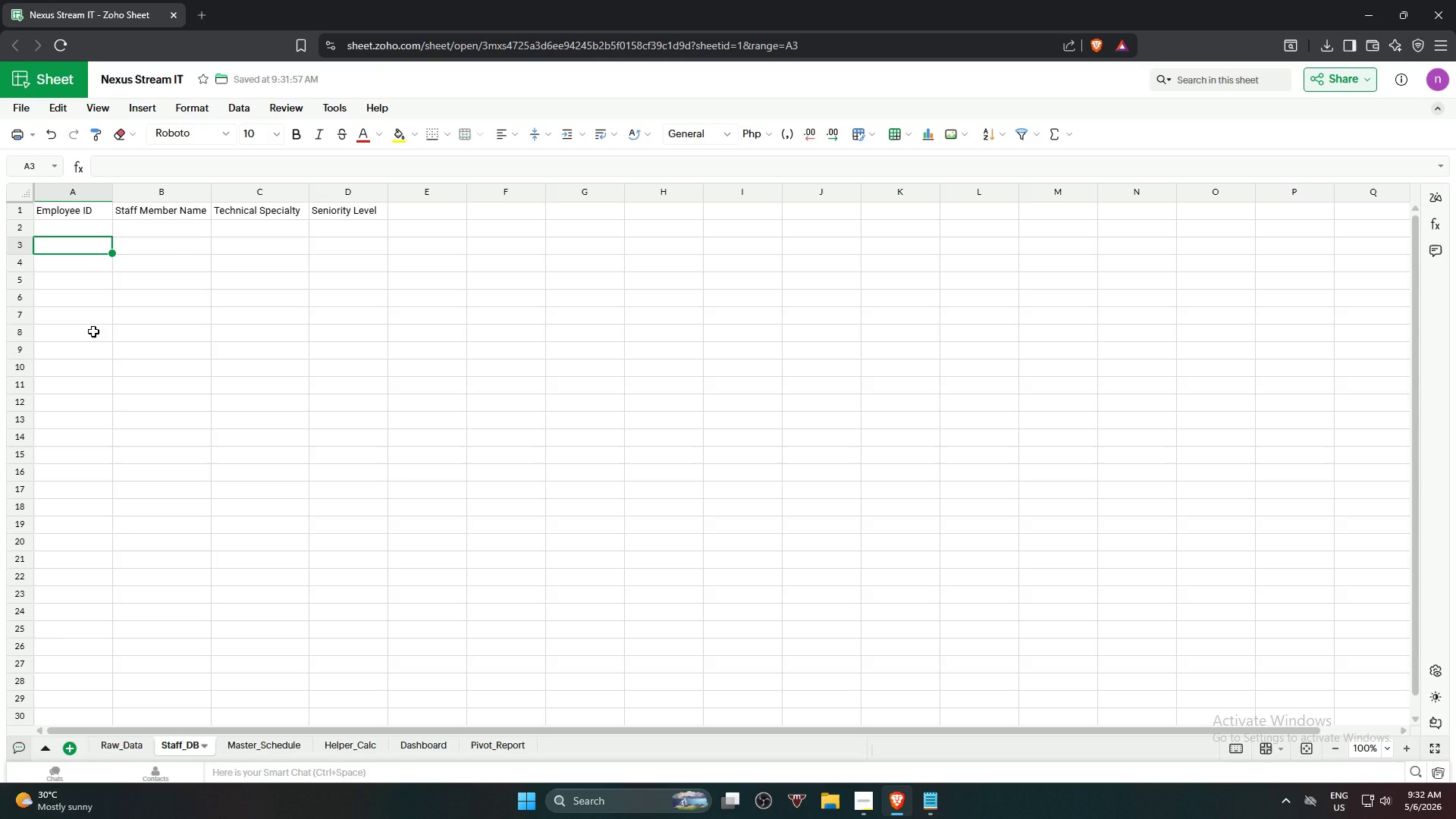 
wait(23.94)
 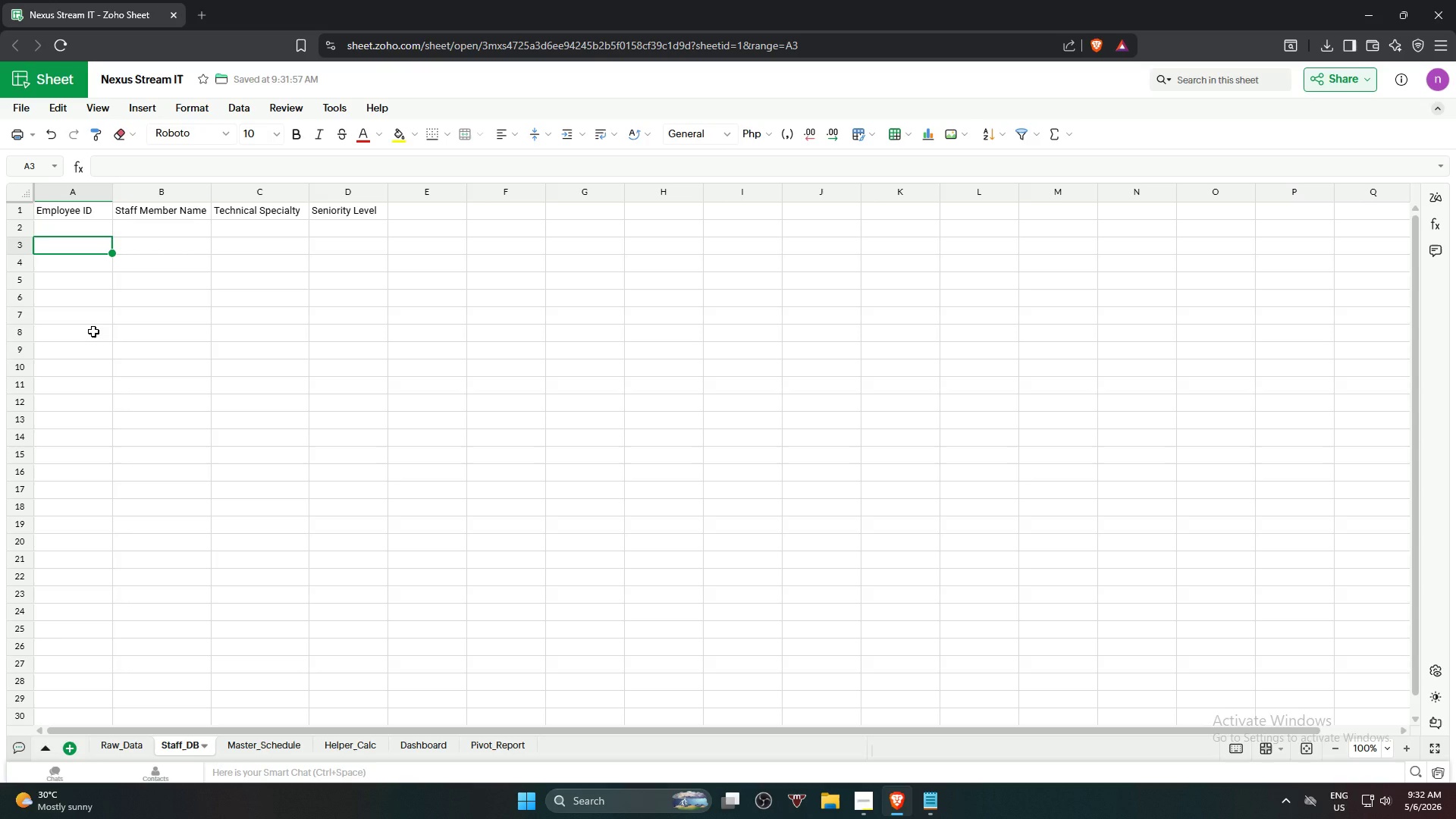 
left_click([126, 742])
 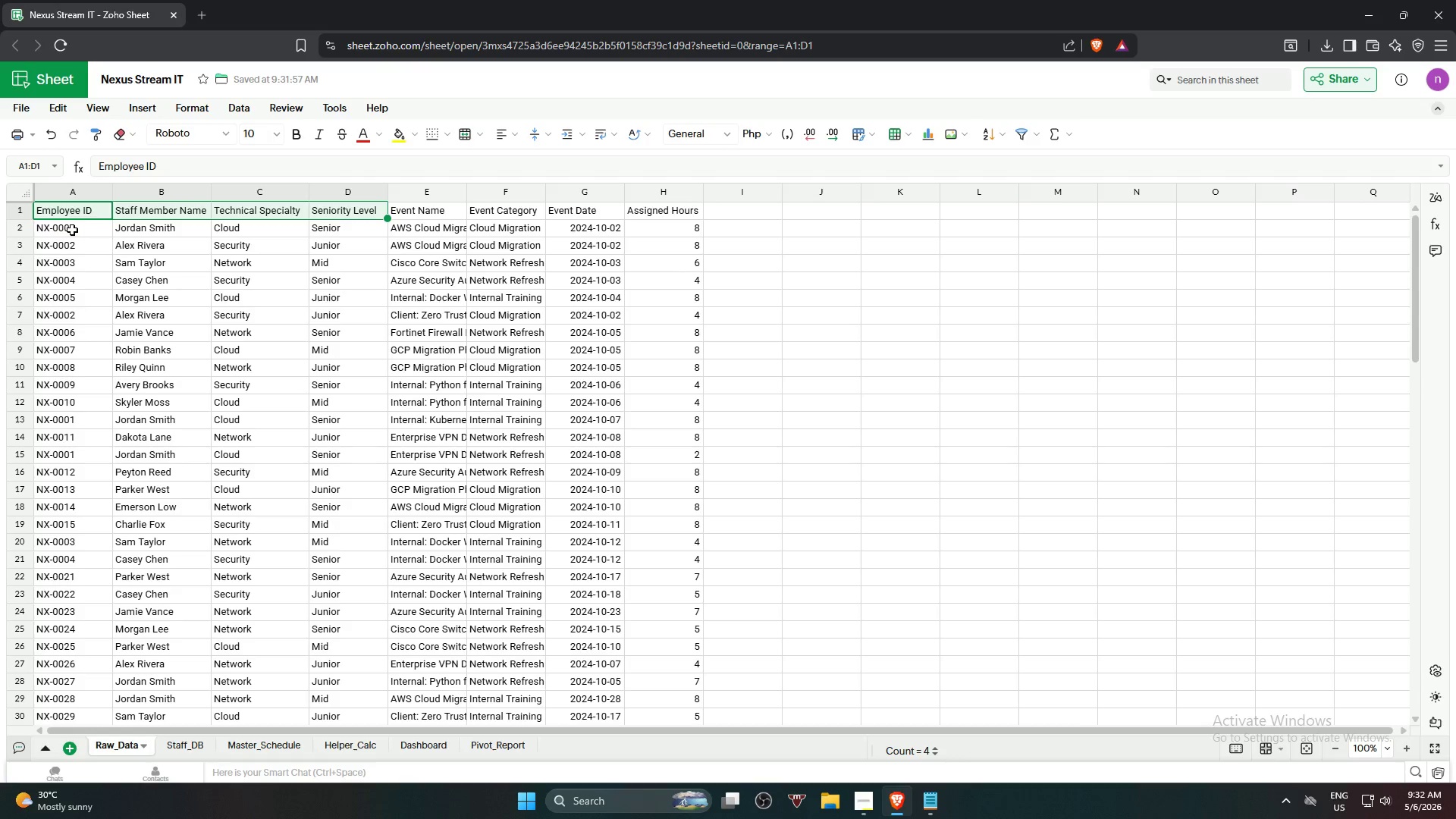 
left_click([72, 229])
 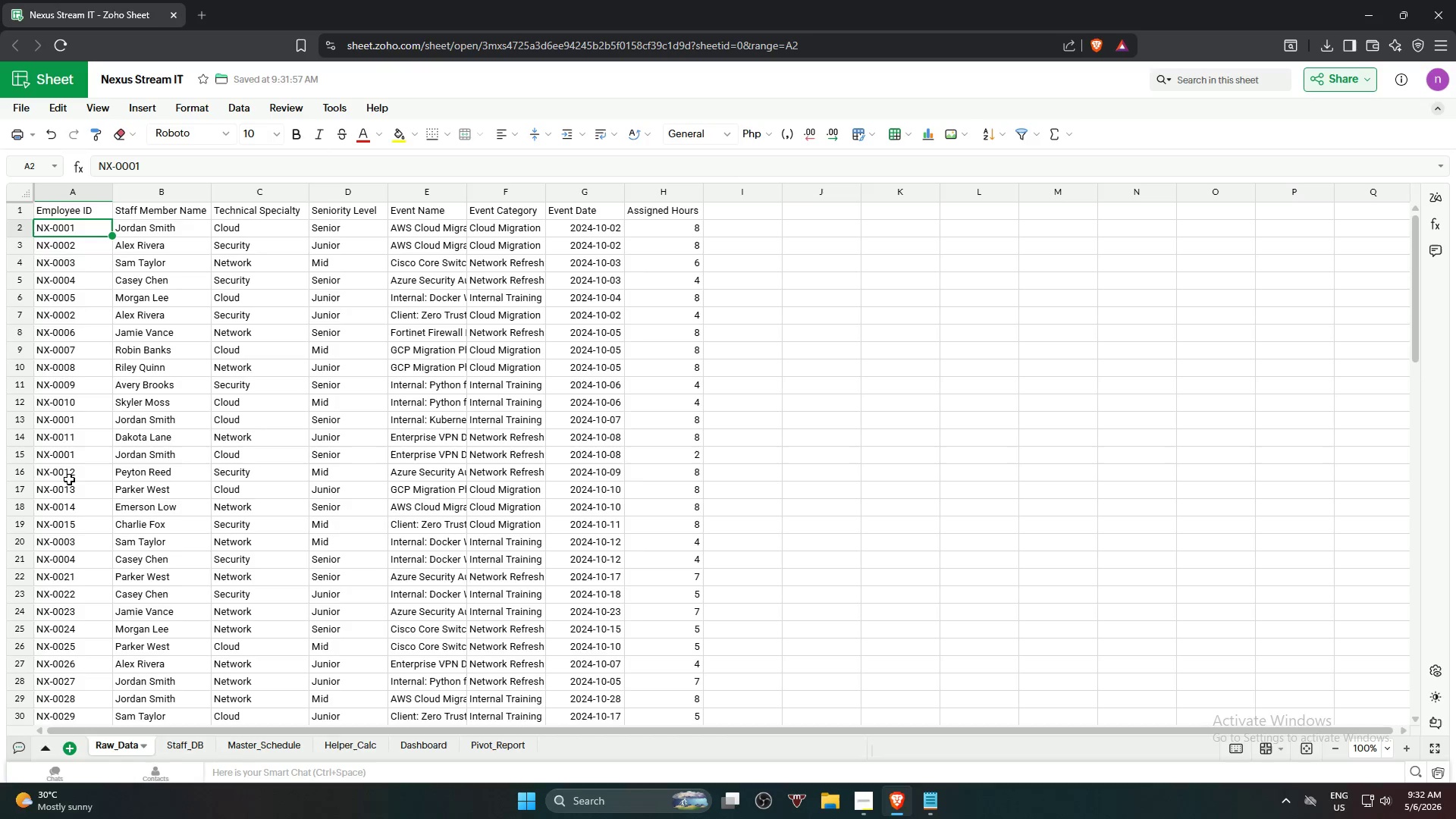 
scroll: coordinate [74, 554], scroll_direction: down, amount: 18.0
 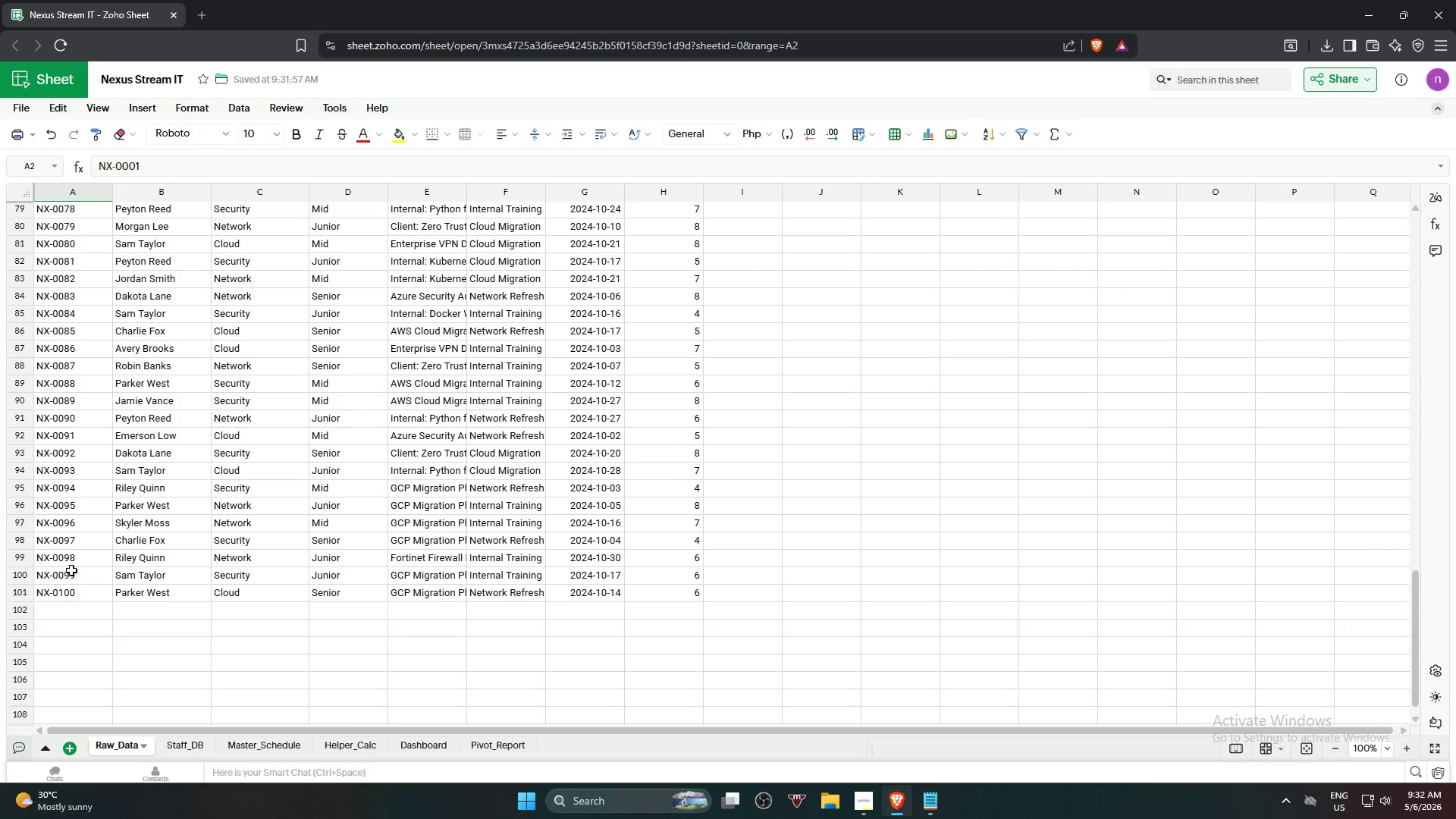 
hold_key(key=ShiftLeft, duration=0.77)
left_click([74, 588])
 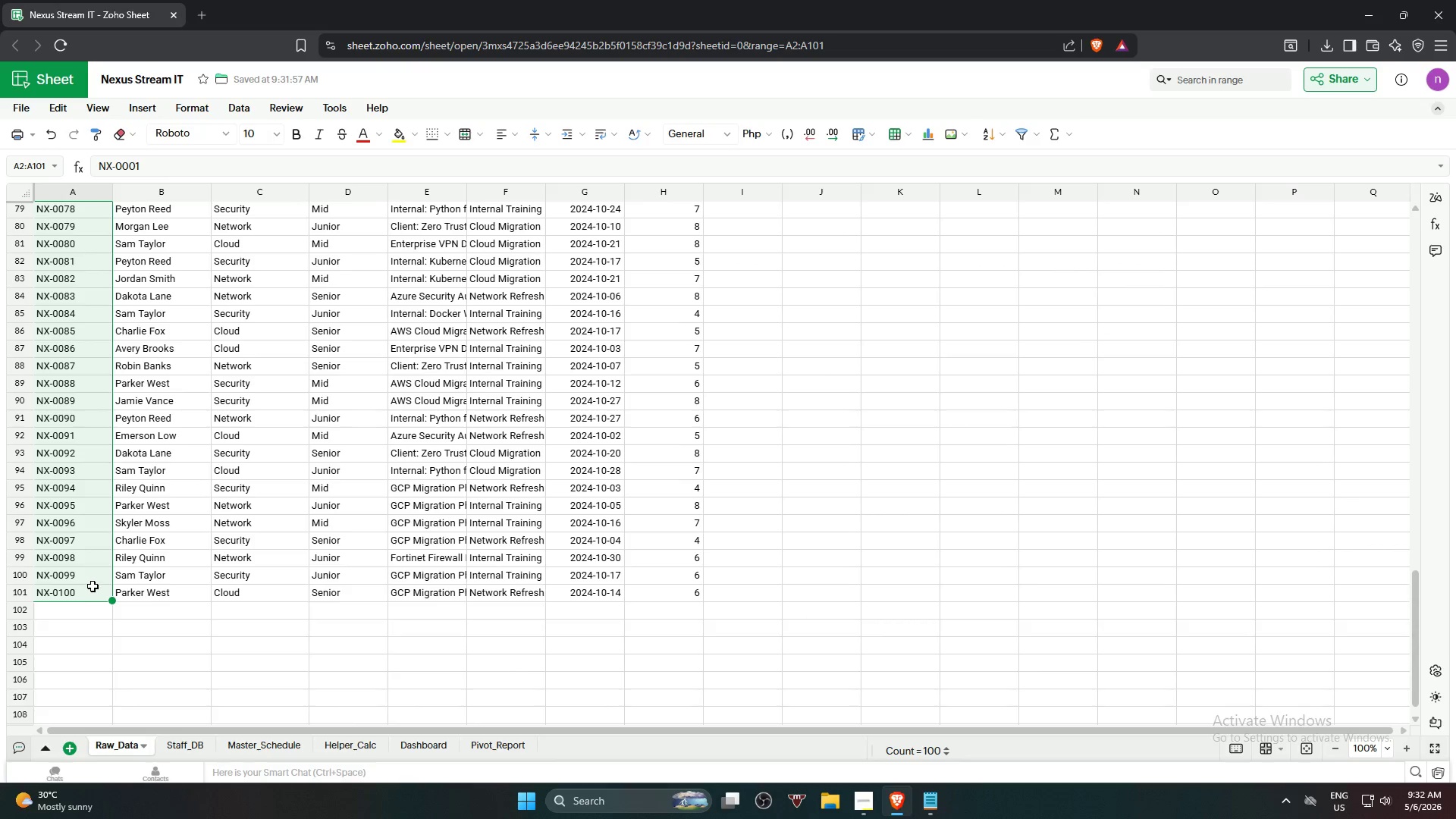 
key(Control+C)
 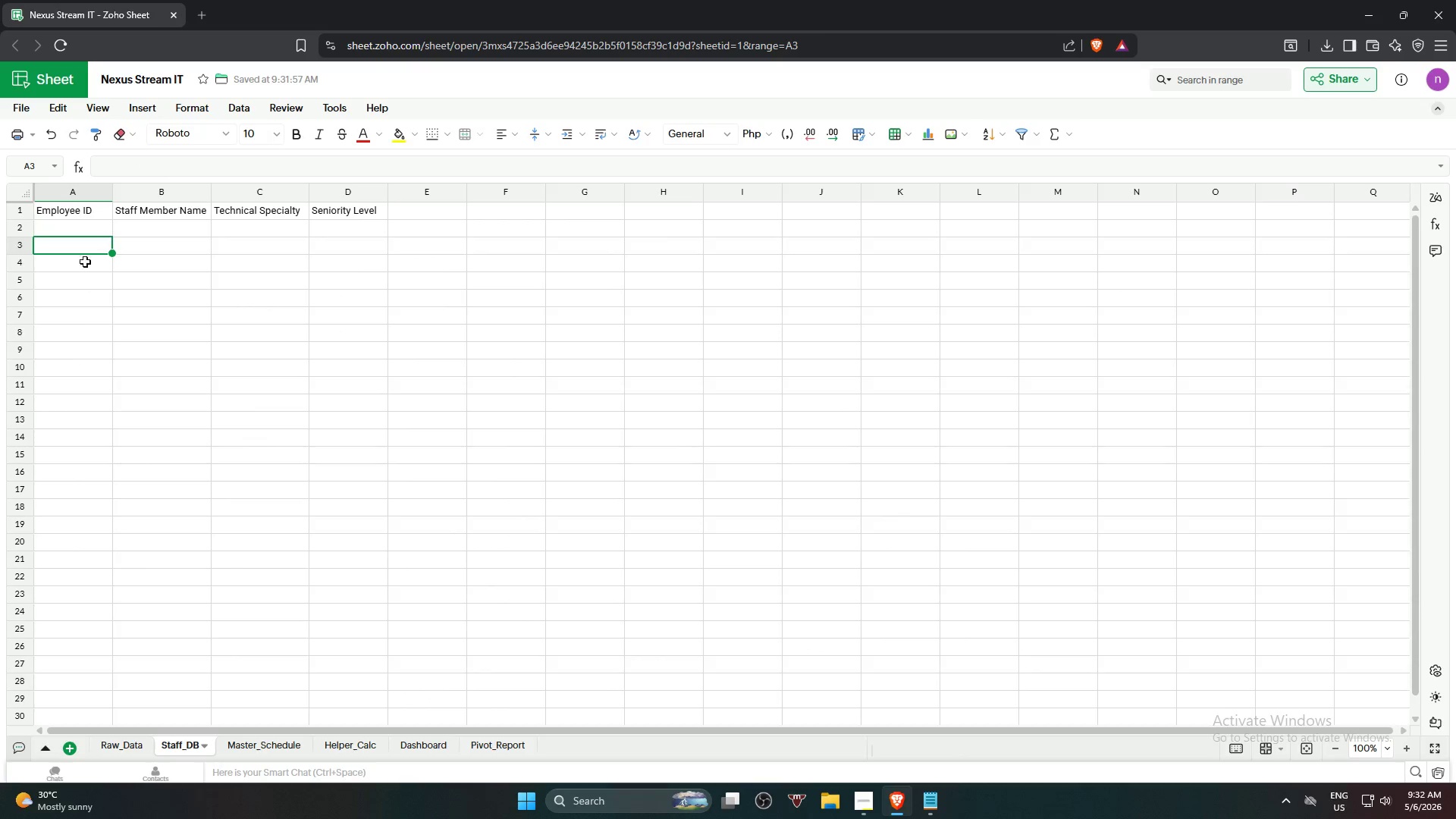 
key(Control+V)
 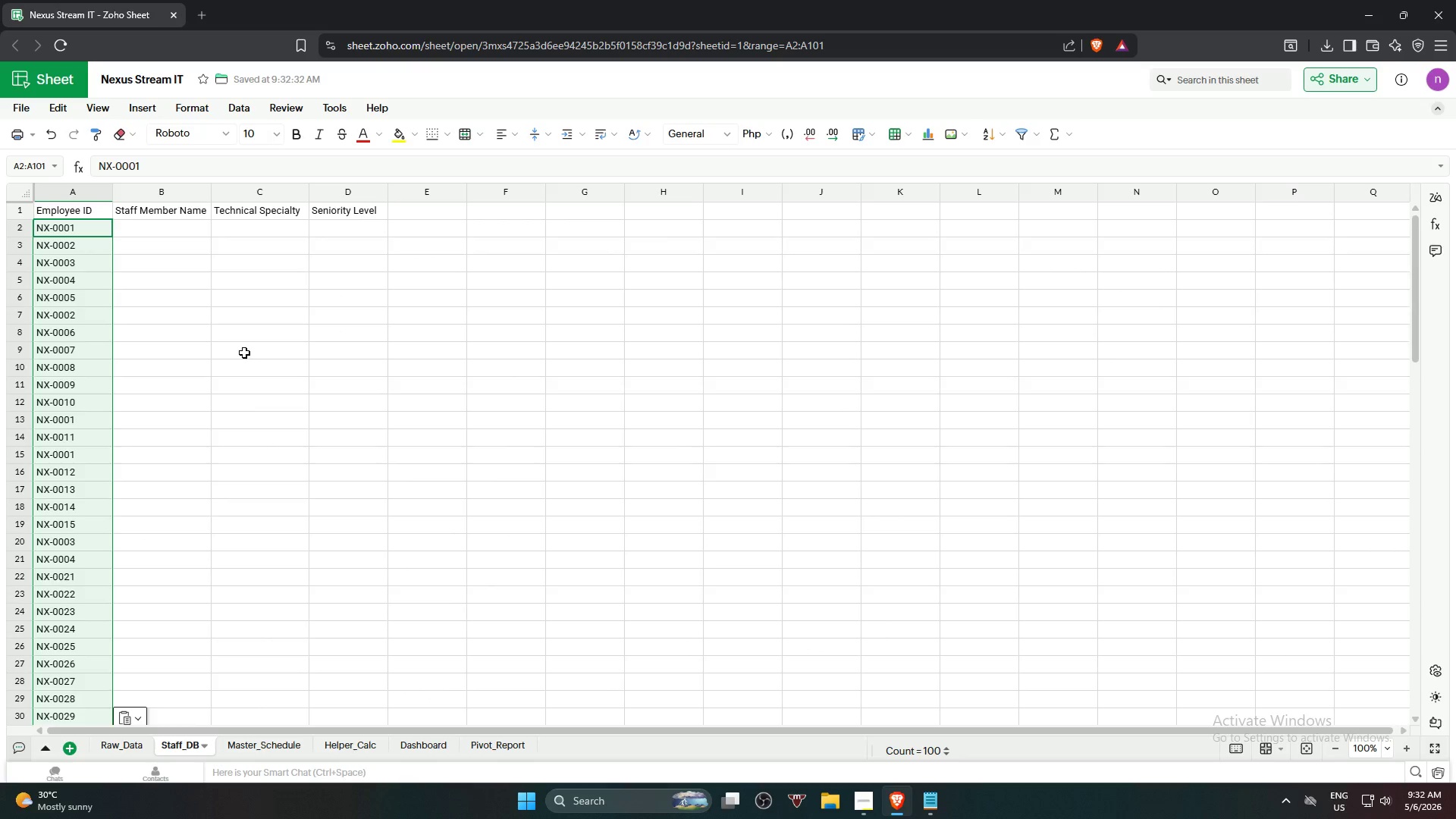 
scroll: coordinate [52, 245], scroll_direction: up, amount: 2.0
 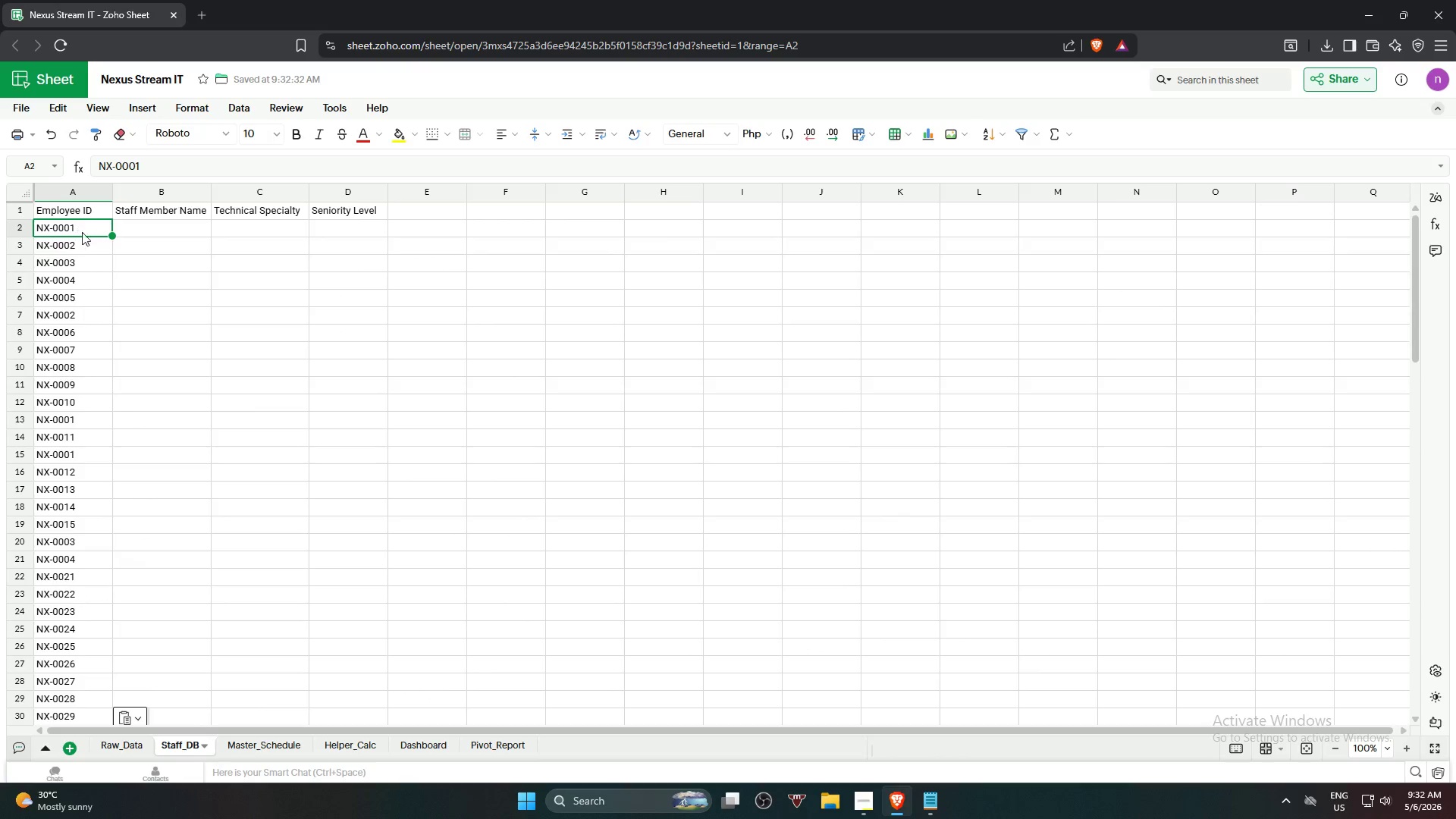 
hold_key(key=ShiftLeft, duration=0.69)
 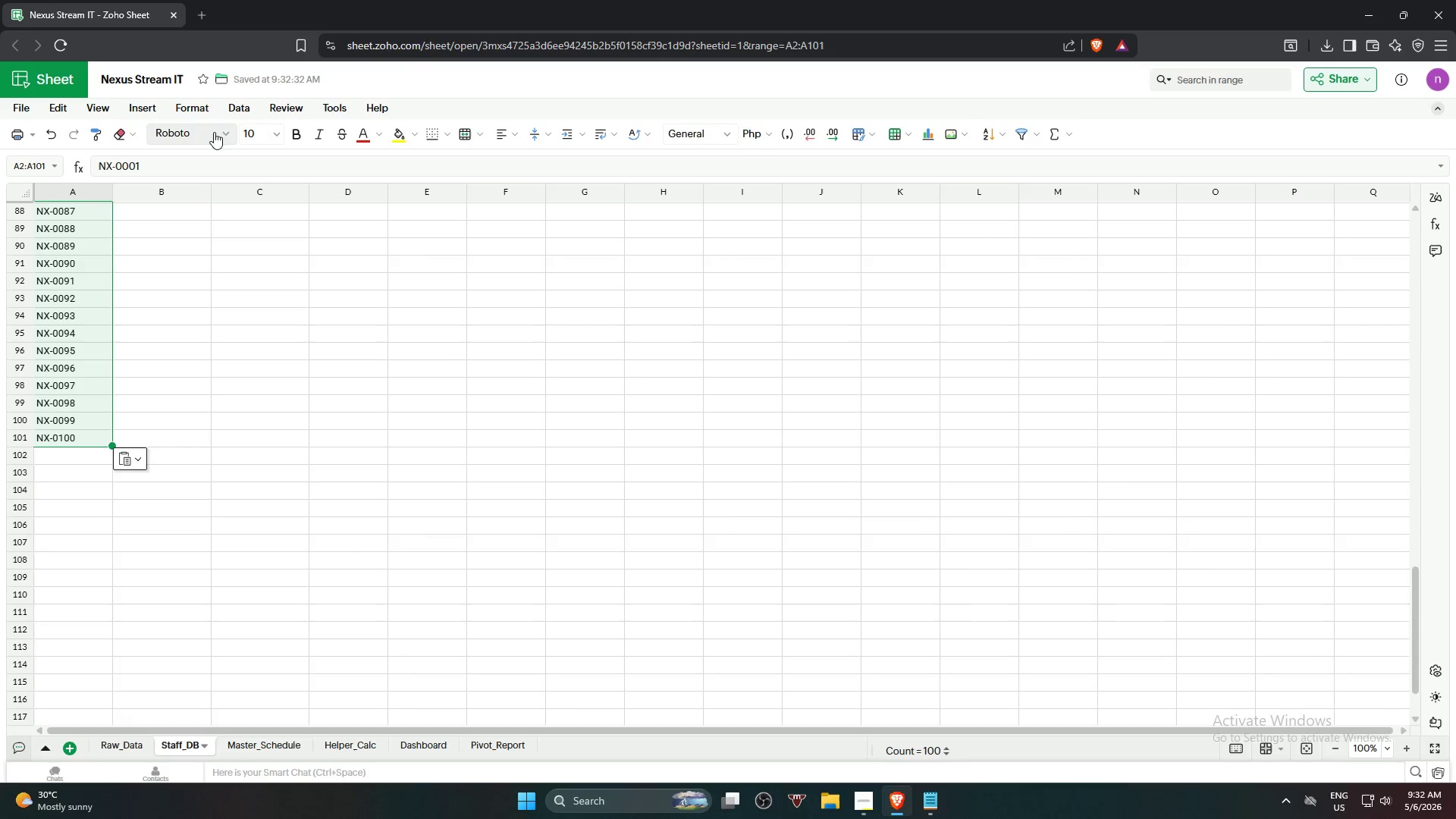 
scroll: coordinate [71, 532], scroll_direction: down, amount: 20.0
 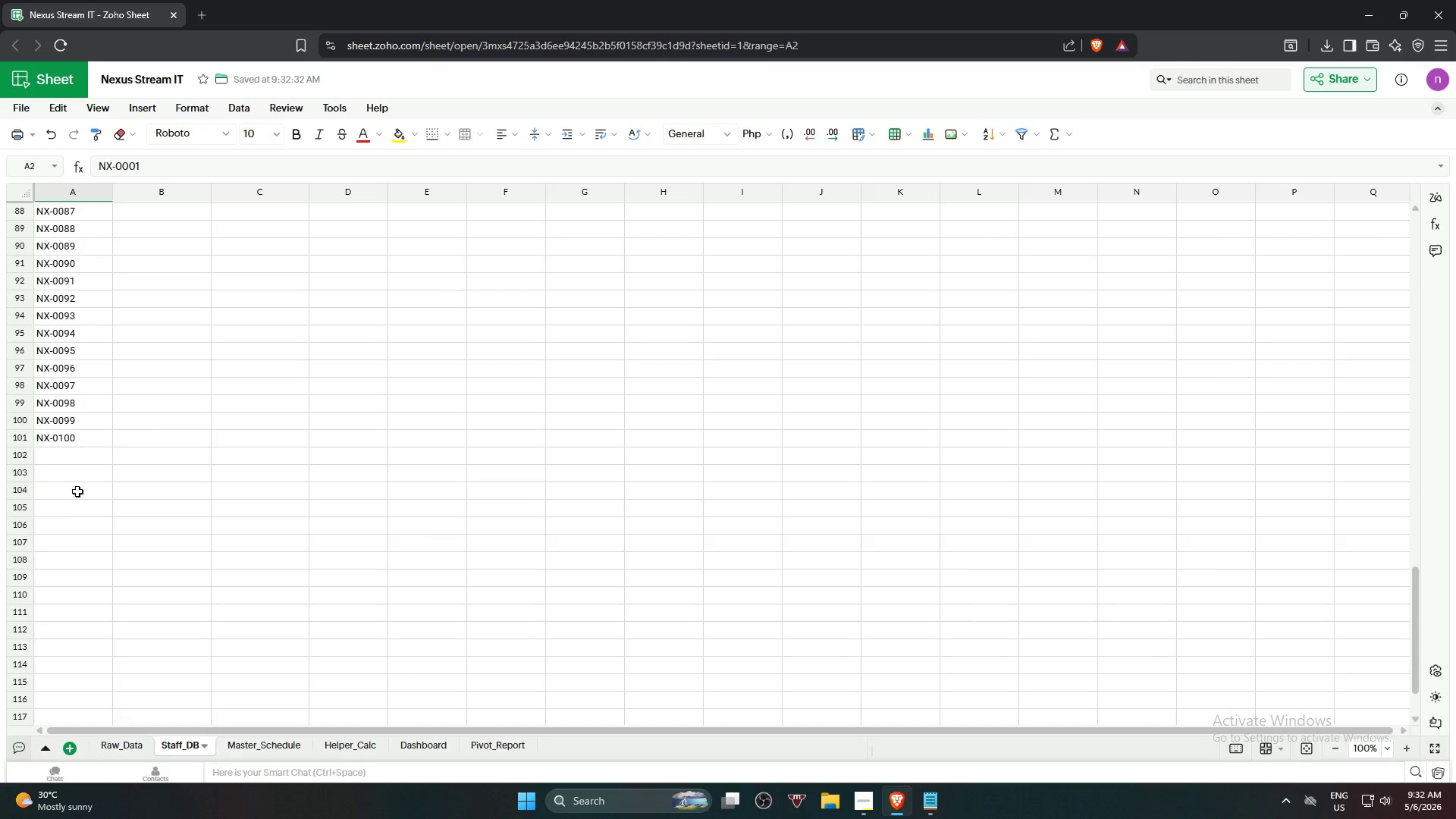 
left_click([73, 439])
 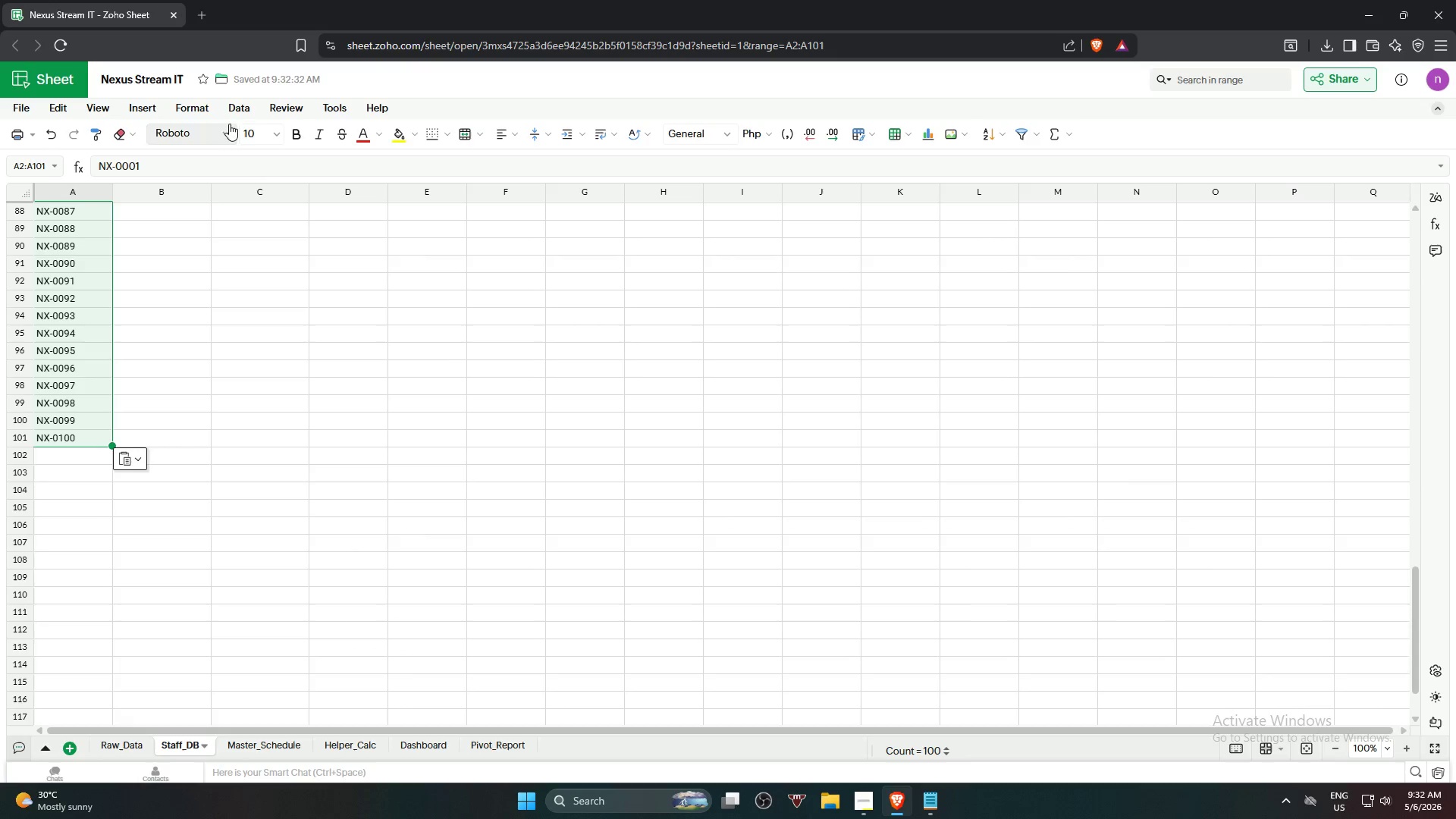 
mouse_move([249, 99])
 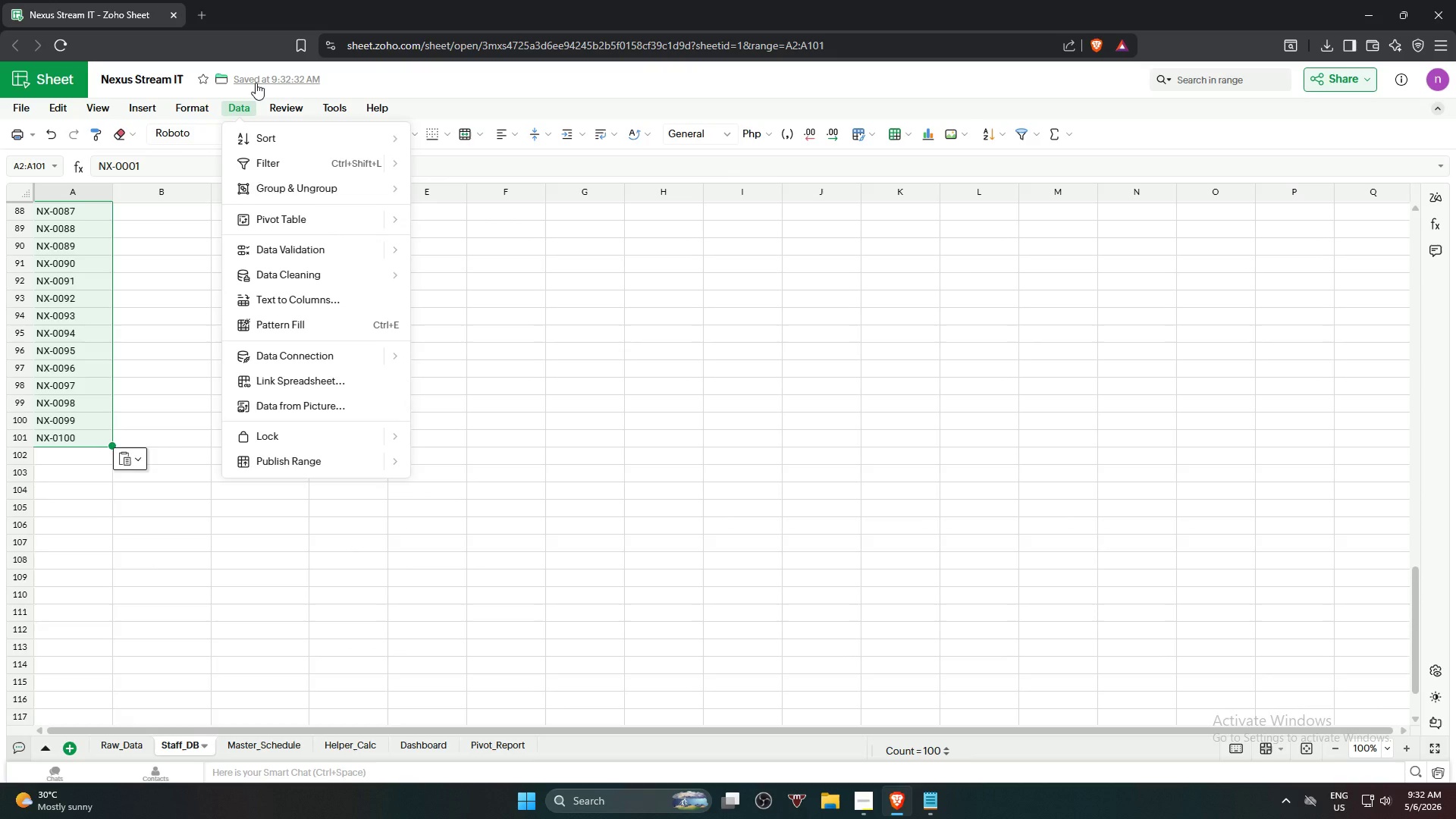 
wait(10.31)
 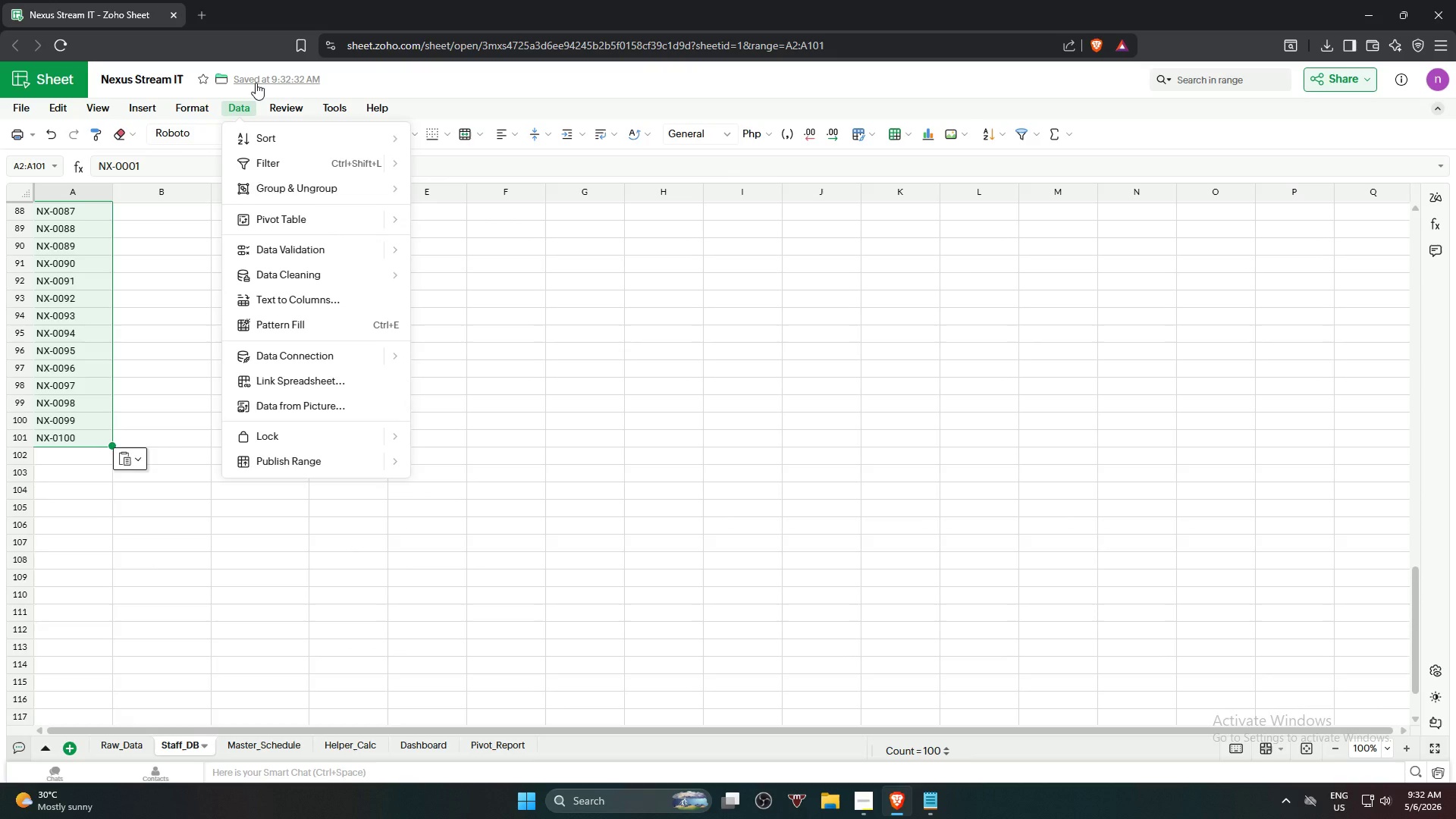 
mouse_move([307, 173])
 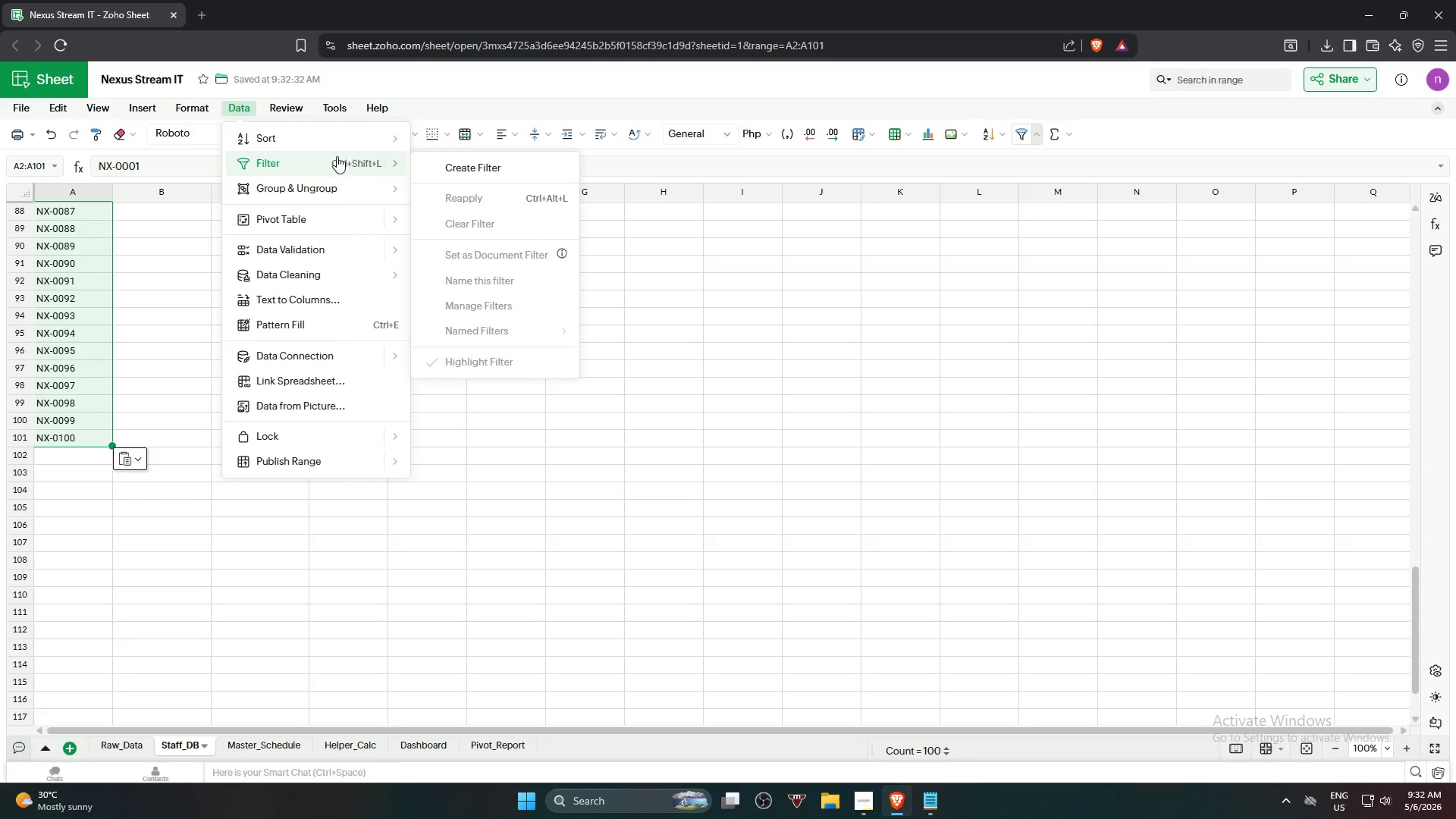 
mouse_move([330, 170])
 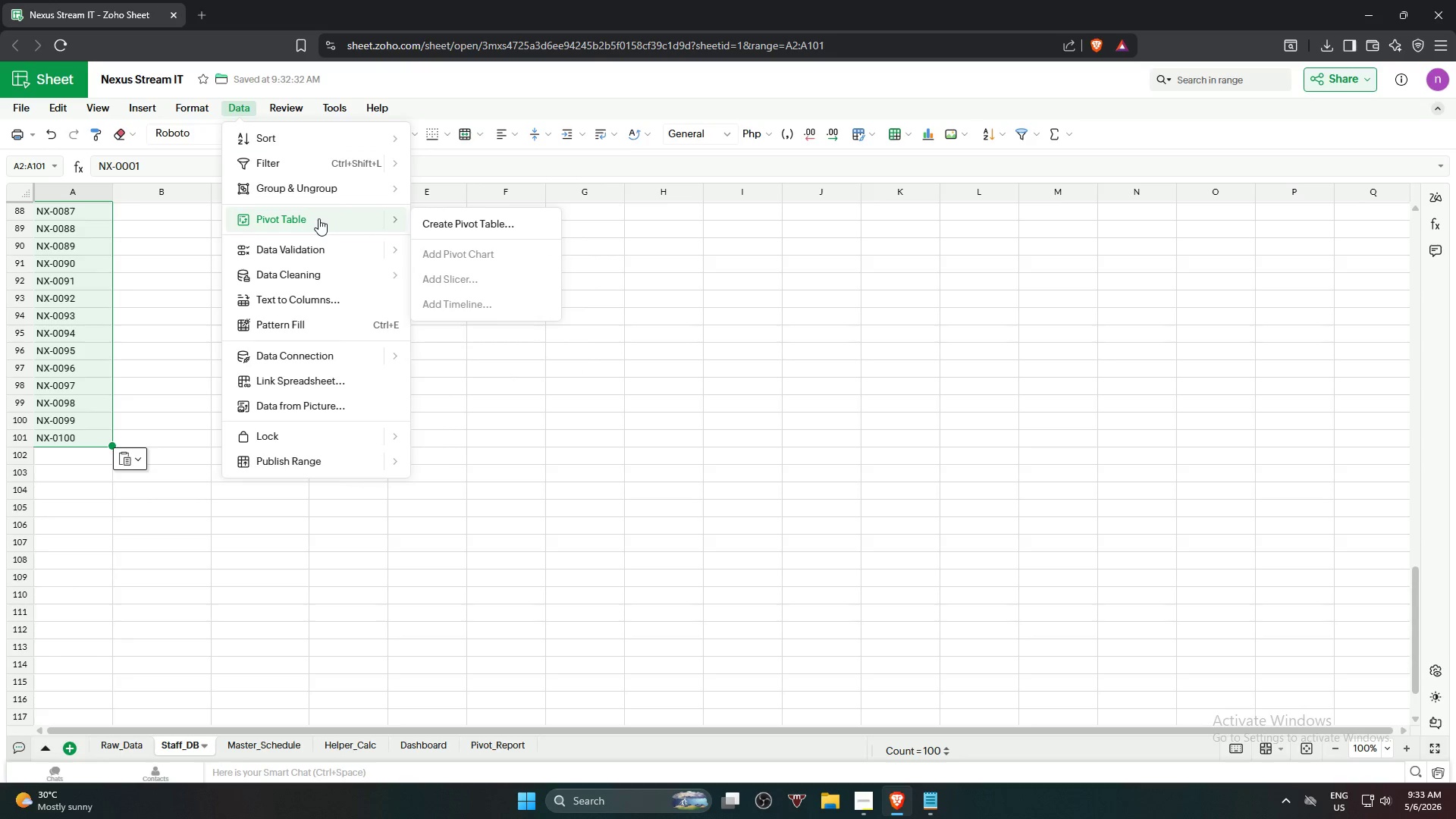 
mouse_move([318, 249])
 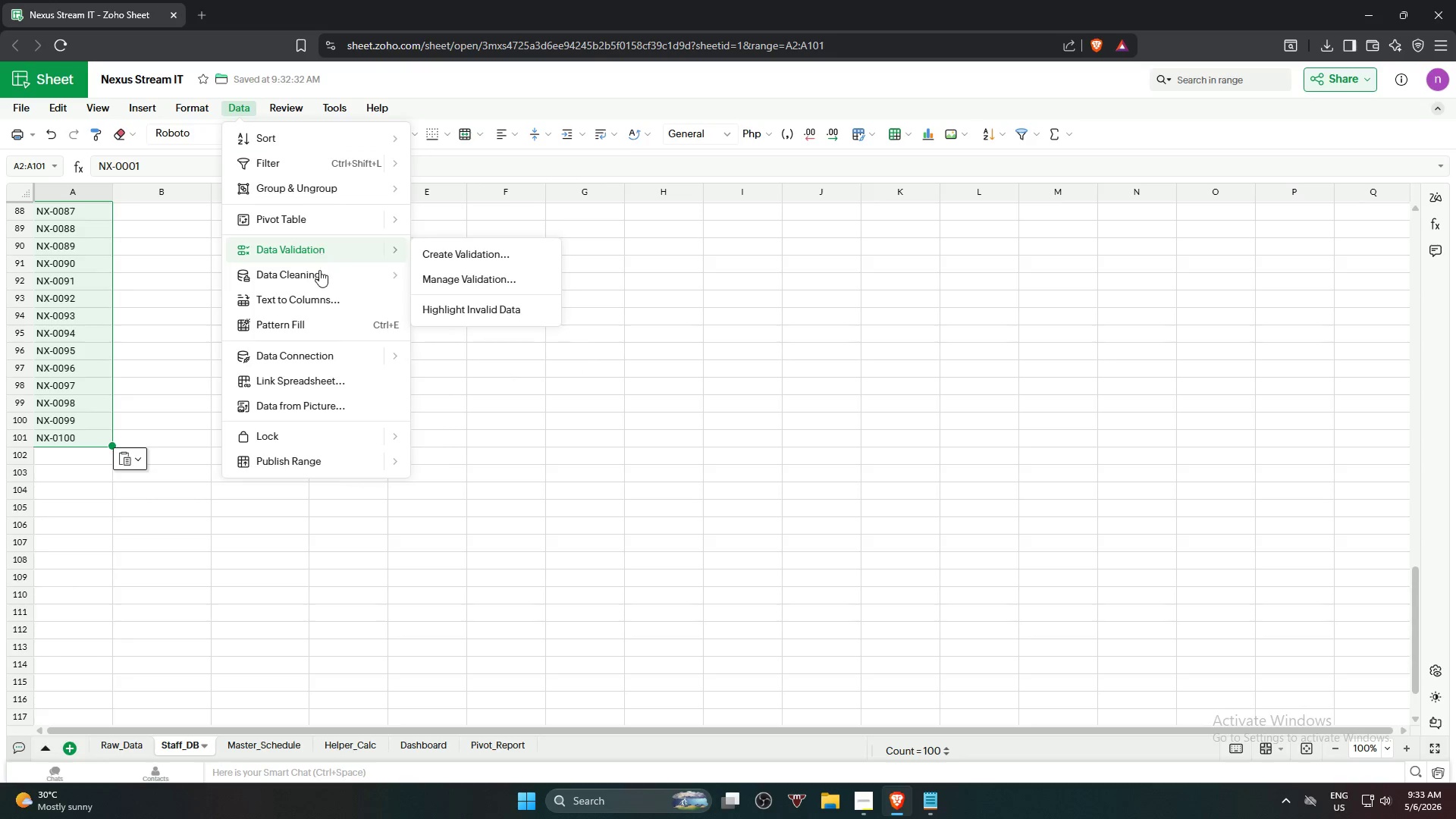 
mouse_move([320, 281])
 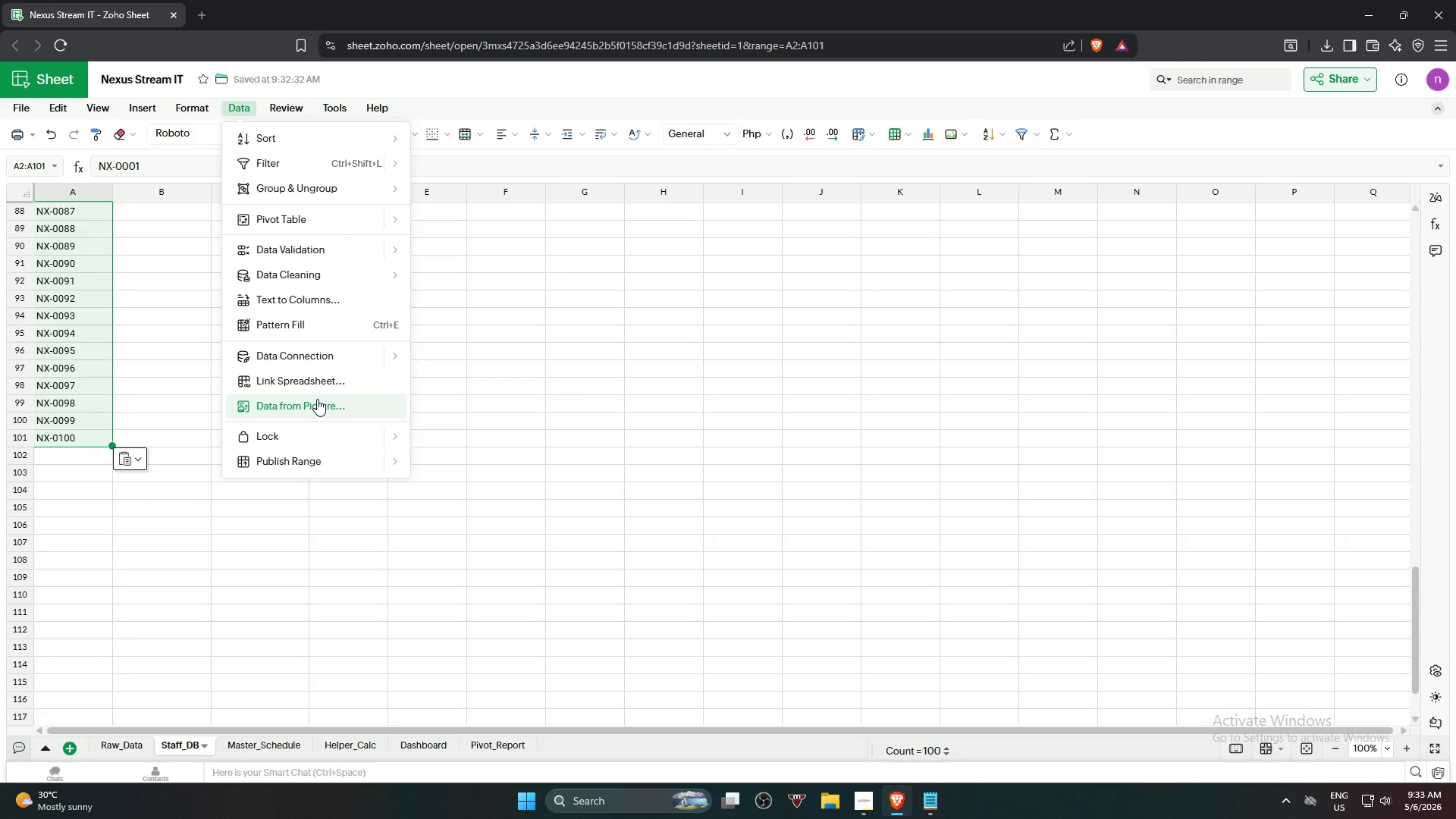 
mouse_move([300, 441])
 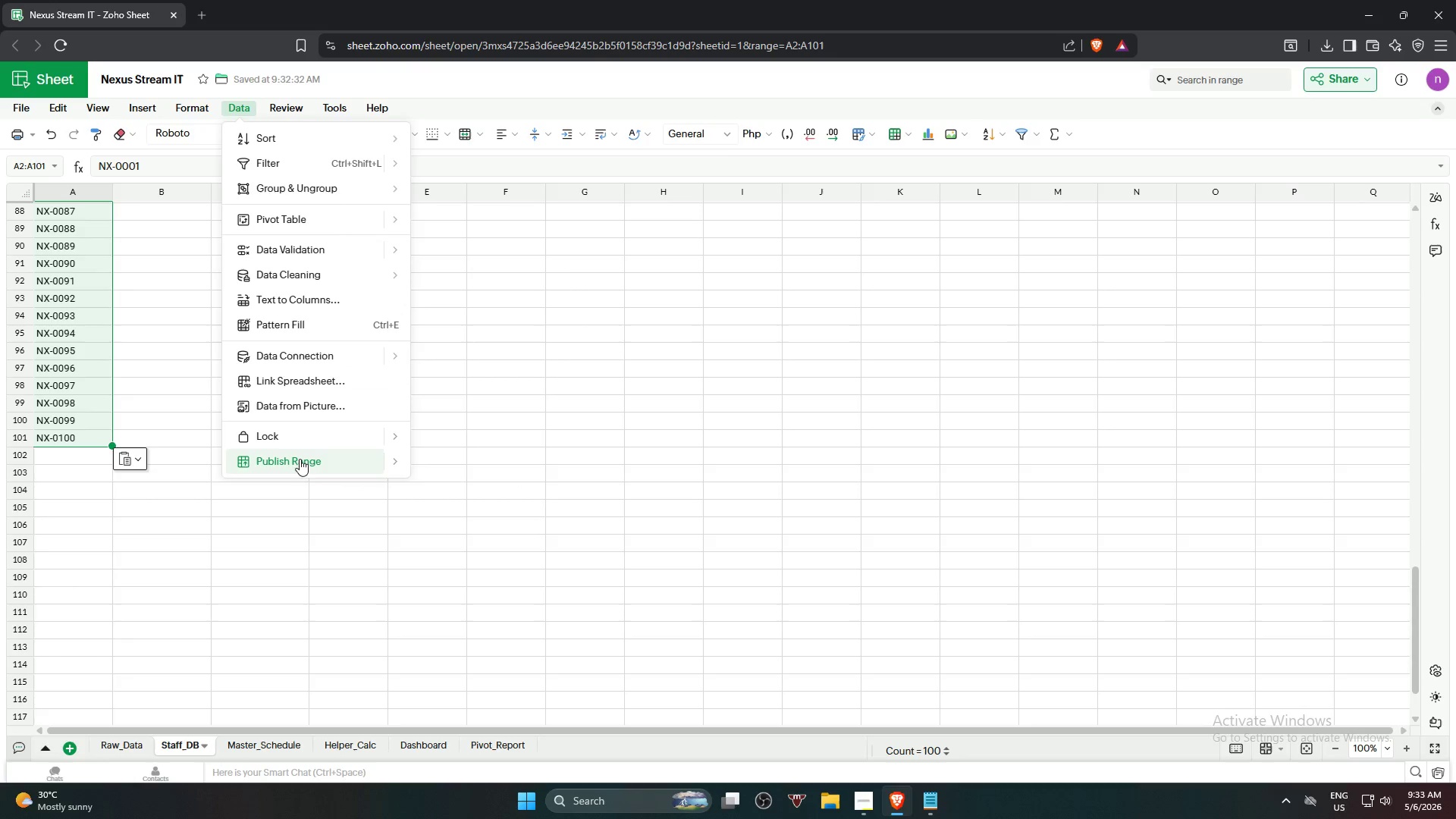 
mouse_move([300, 441])
 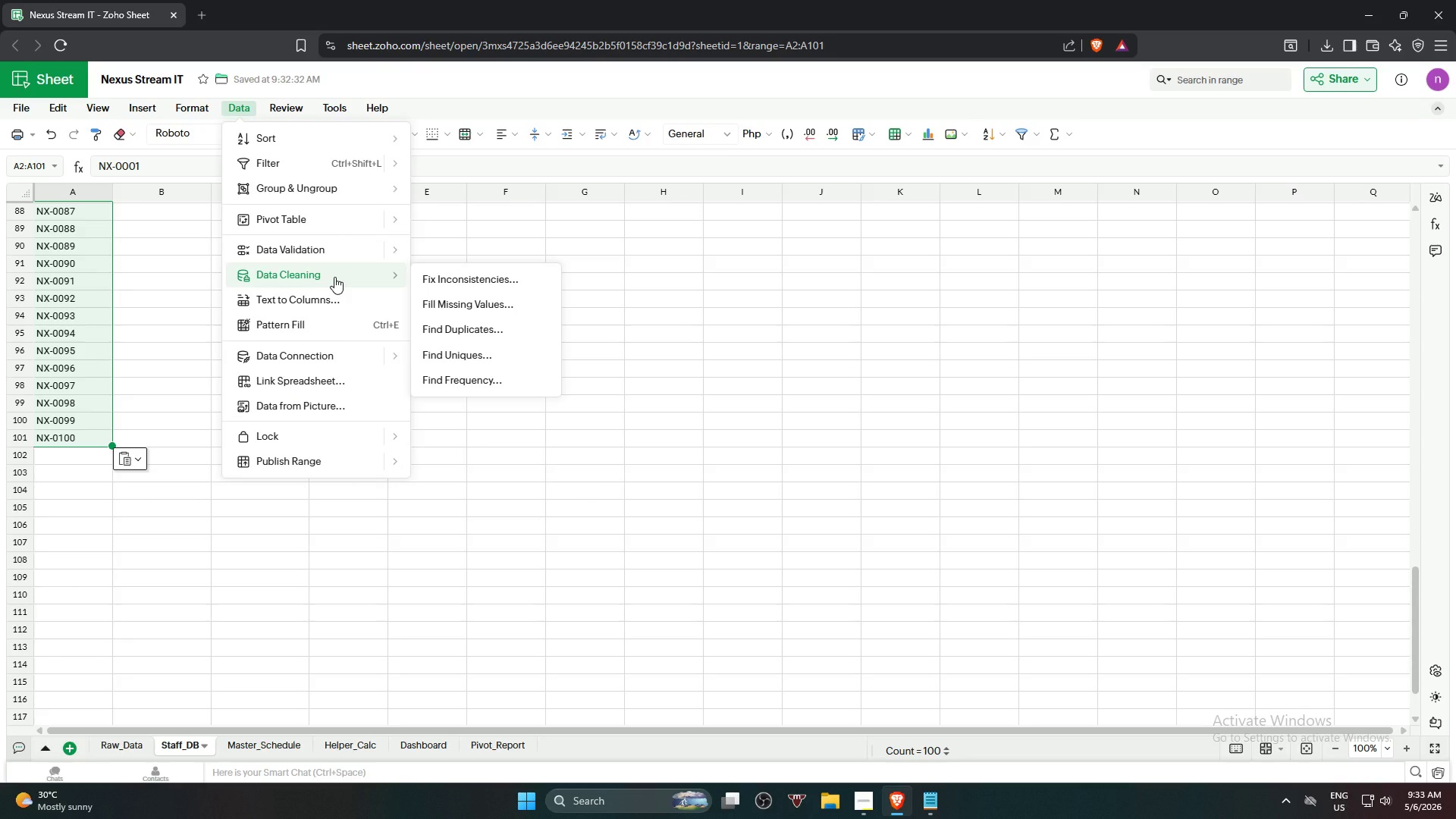 
wait(9.72)
 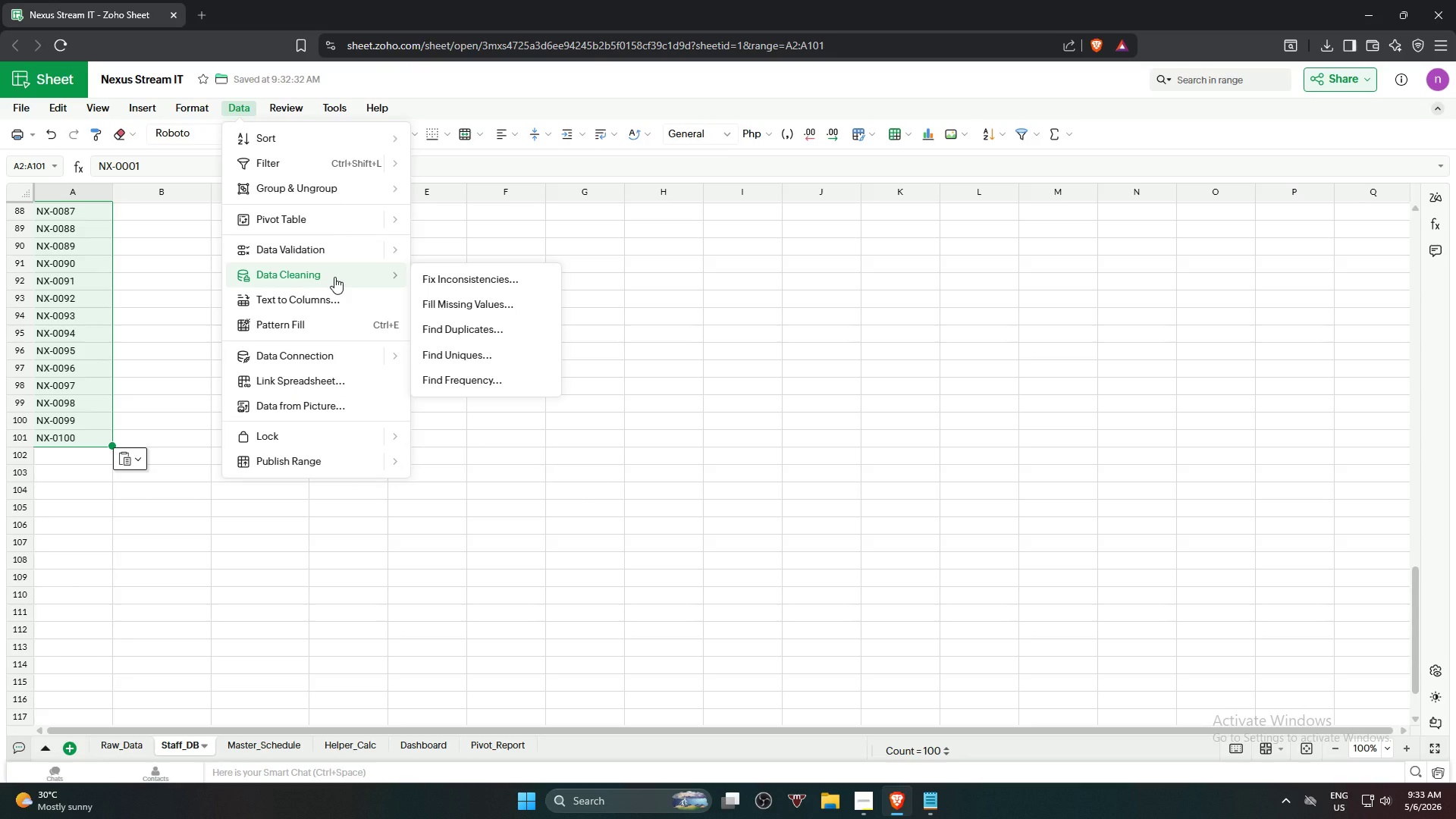 
left_click([478, 333])
 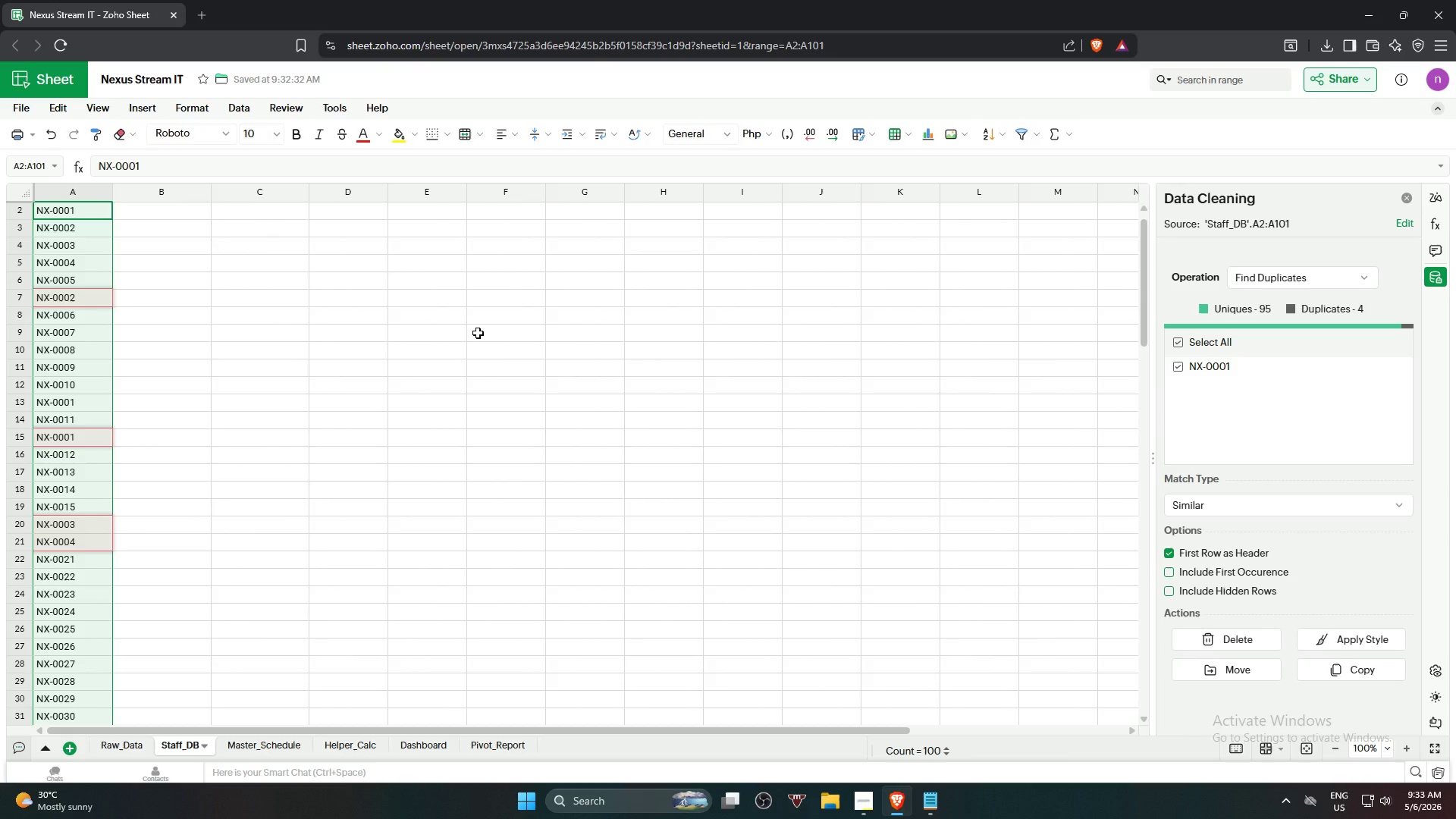 
wait(11.0)
 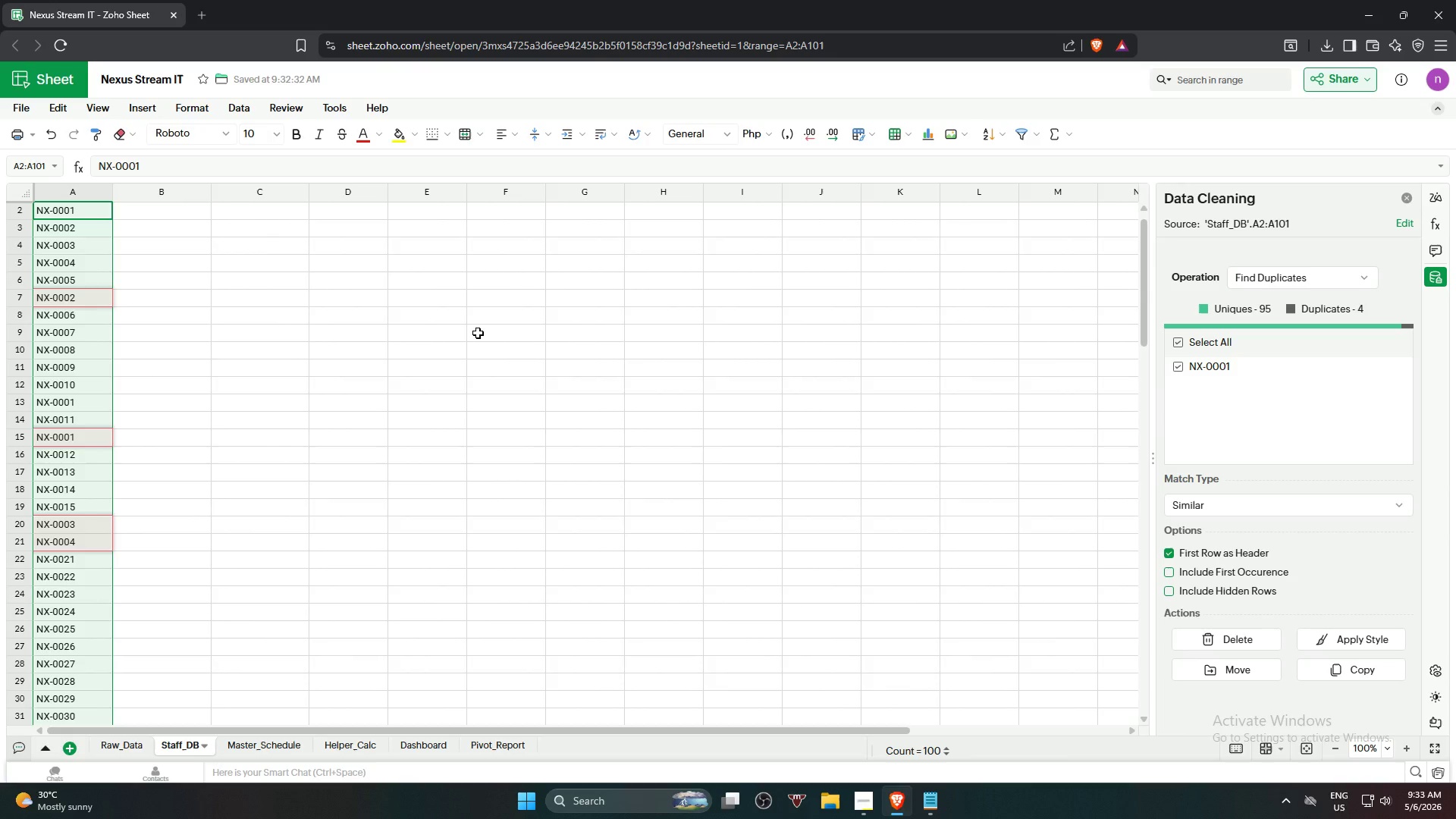 
scroll: coordinate [358, 359], scroll_direction: down, amount: 17.0
 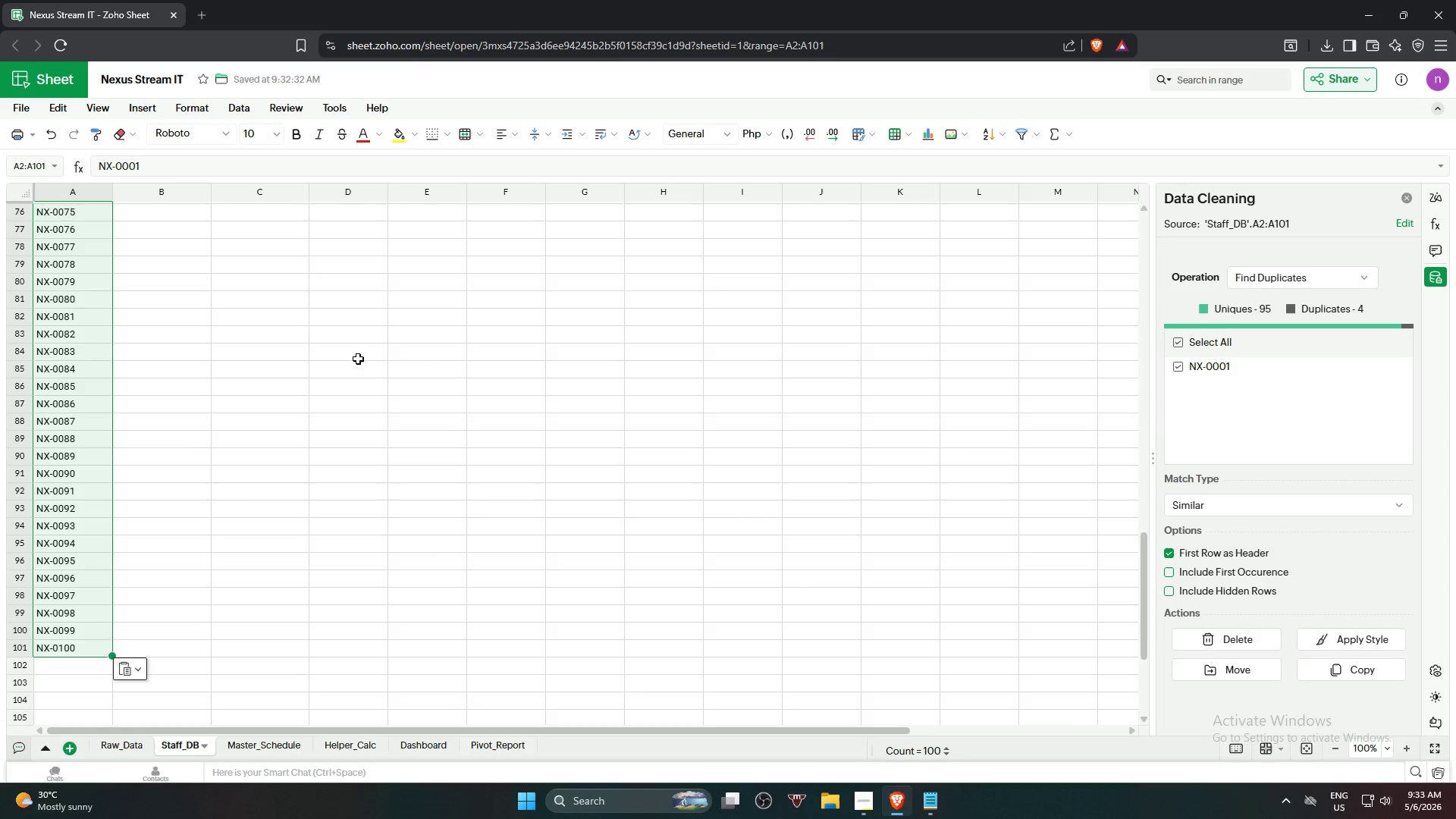 
scroll: coordinate [352, 474], scroll_direction: up, amount: 24.0
 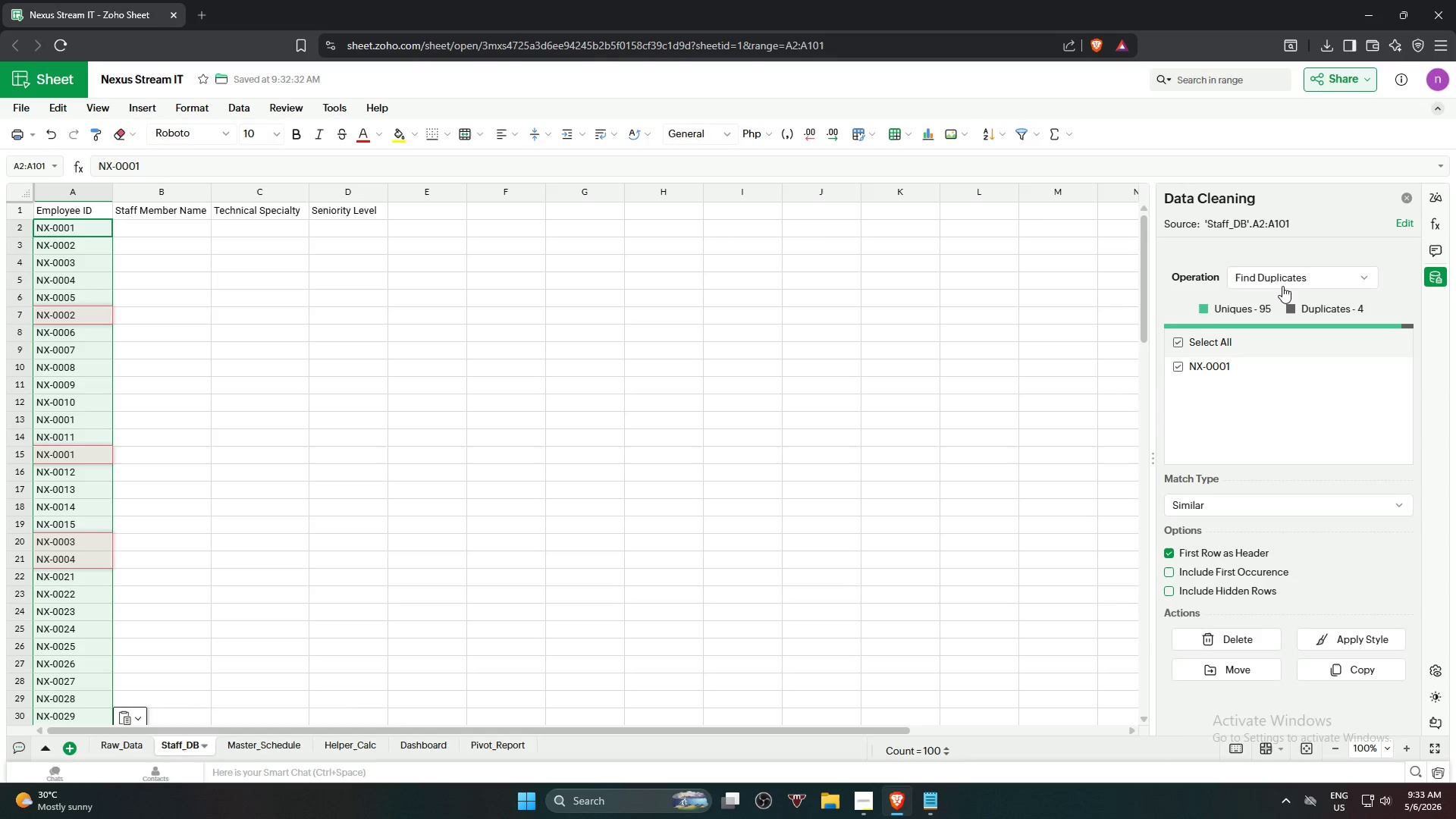 
left_click([1314, 280])
 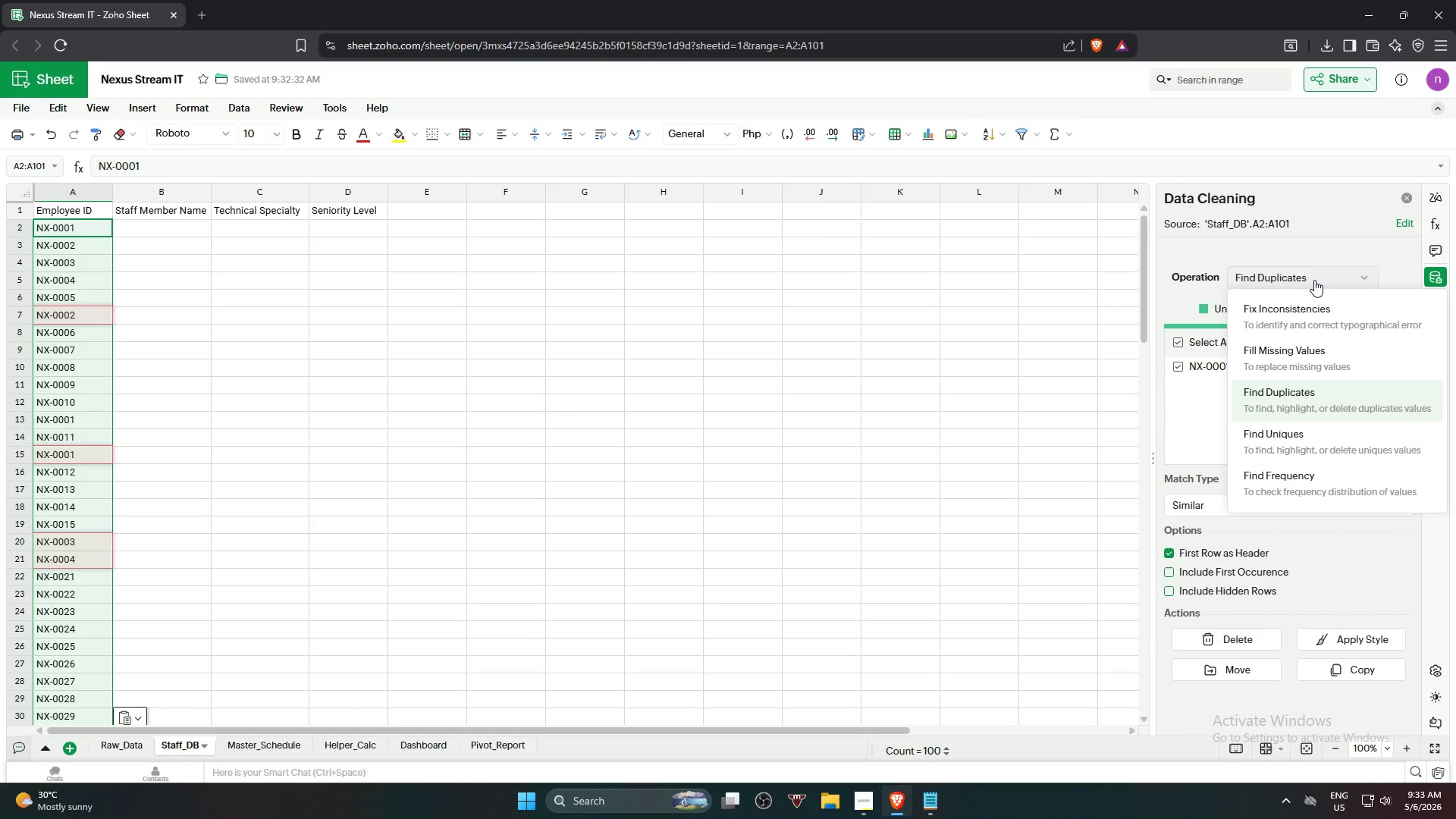 
left_click([1314, 280])
 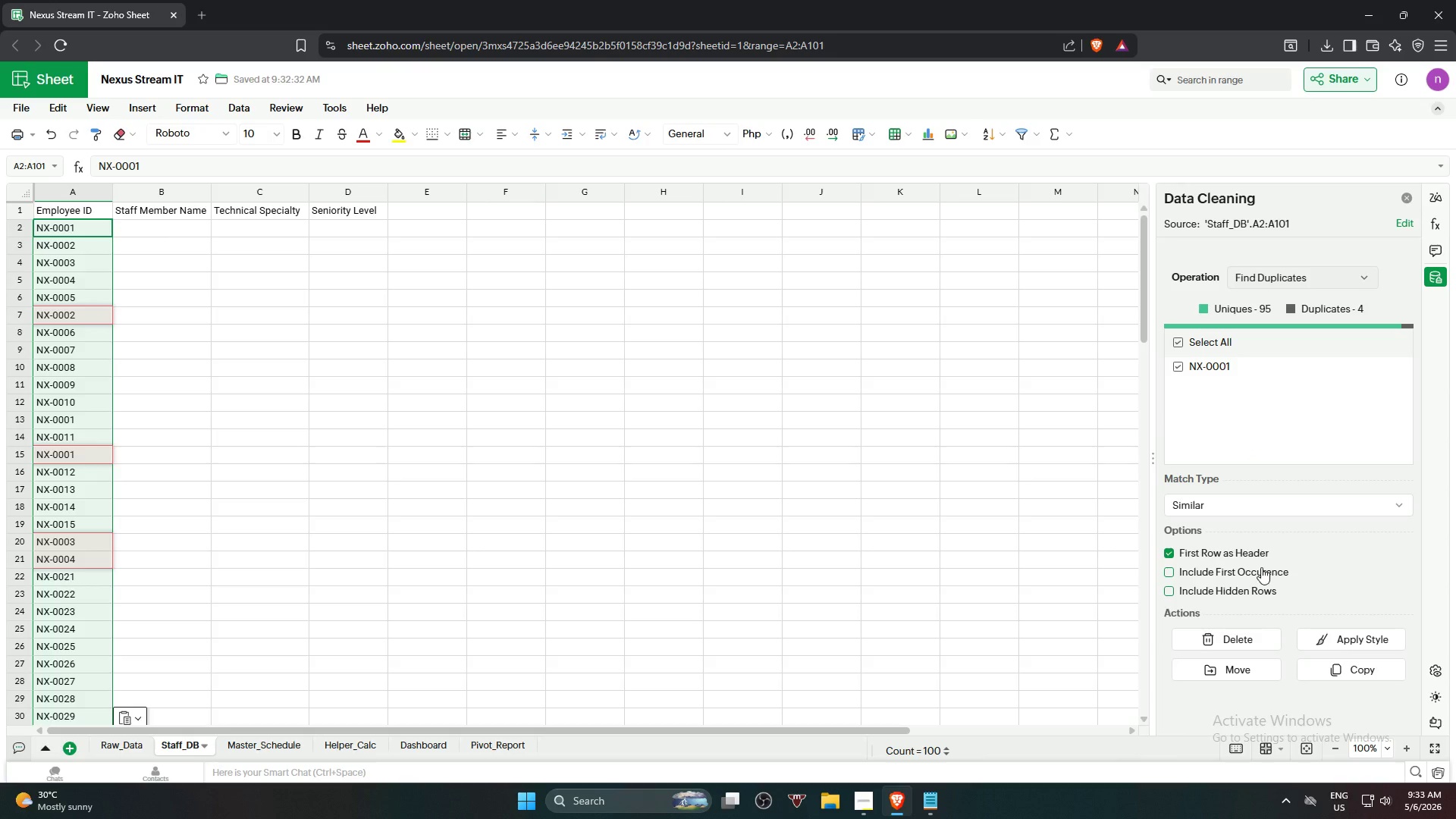 
left_click([1258, 635])
 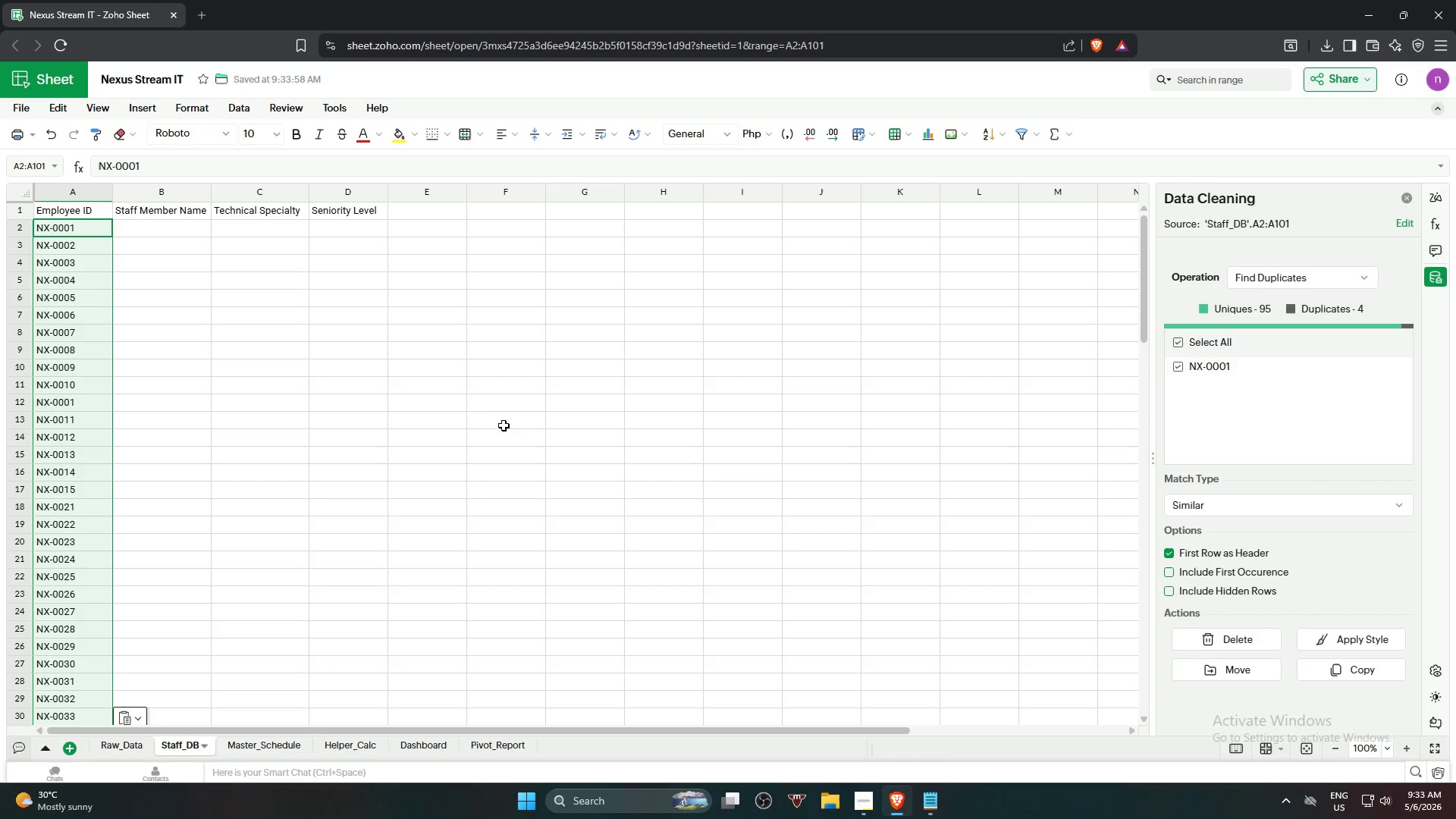 
wait(6.38)
 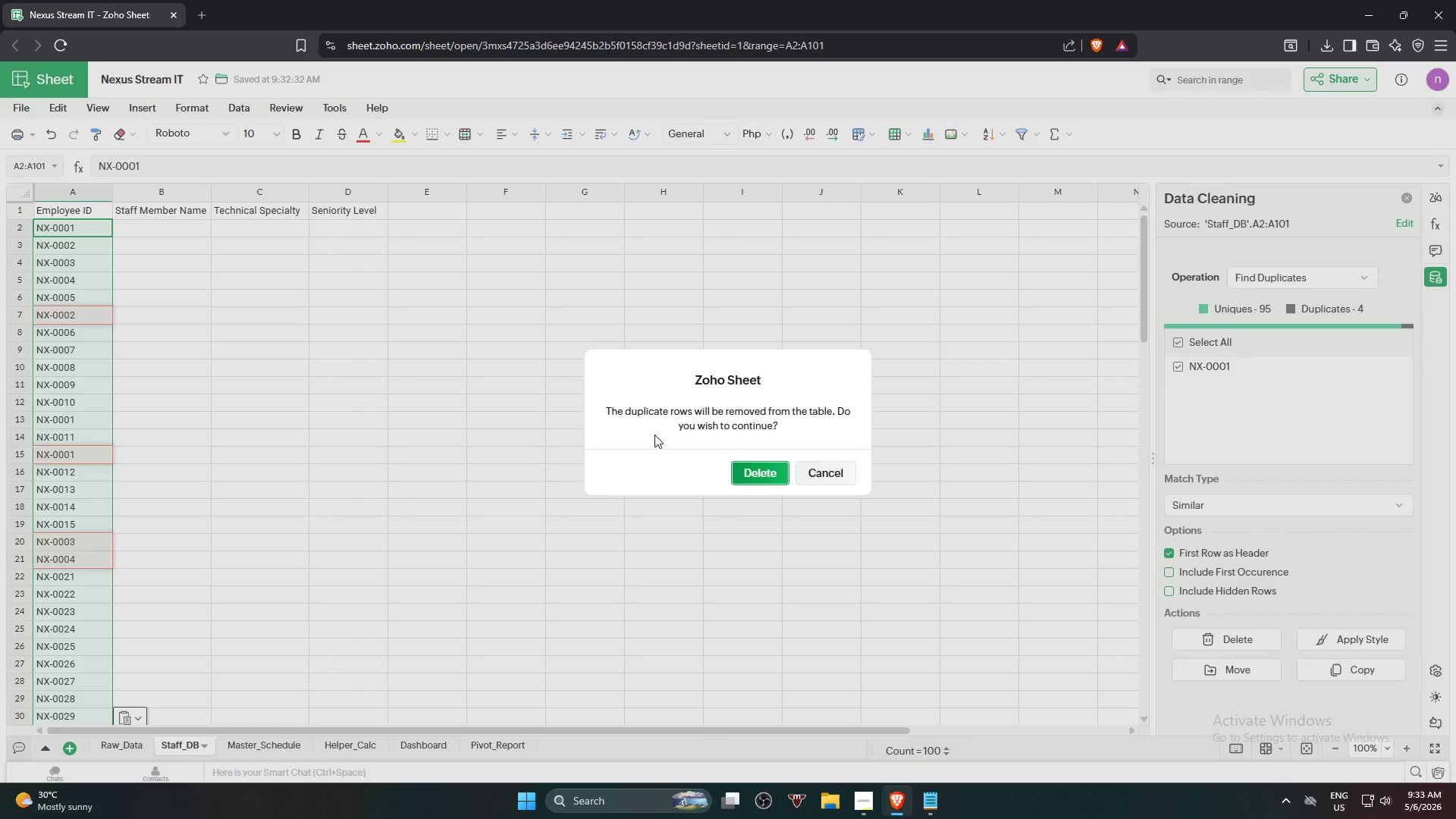 
scroll: coordinate [198, 437], scroll_direction: down, amount: 19.0
 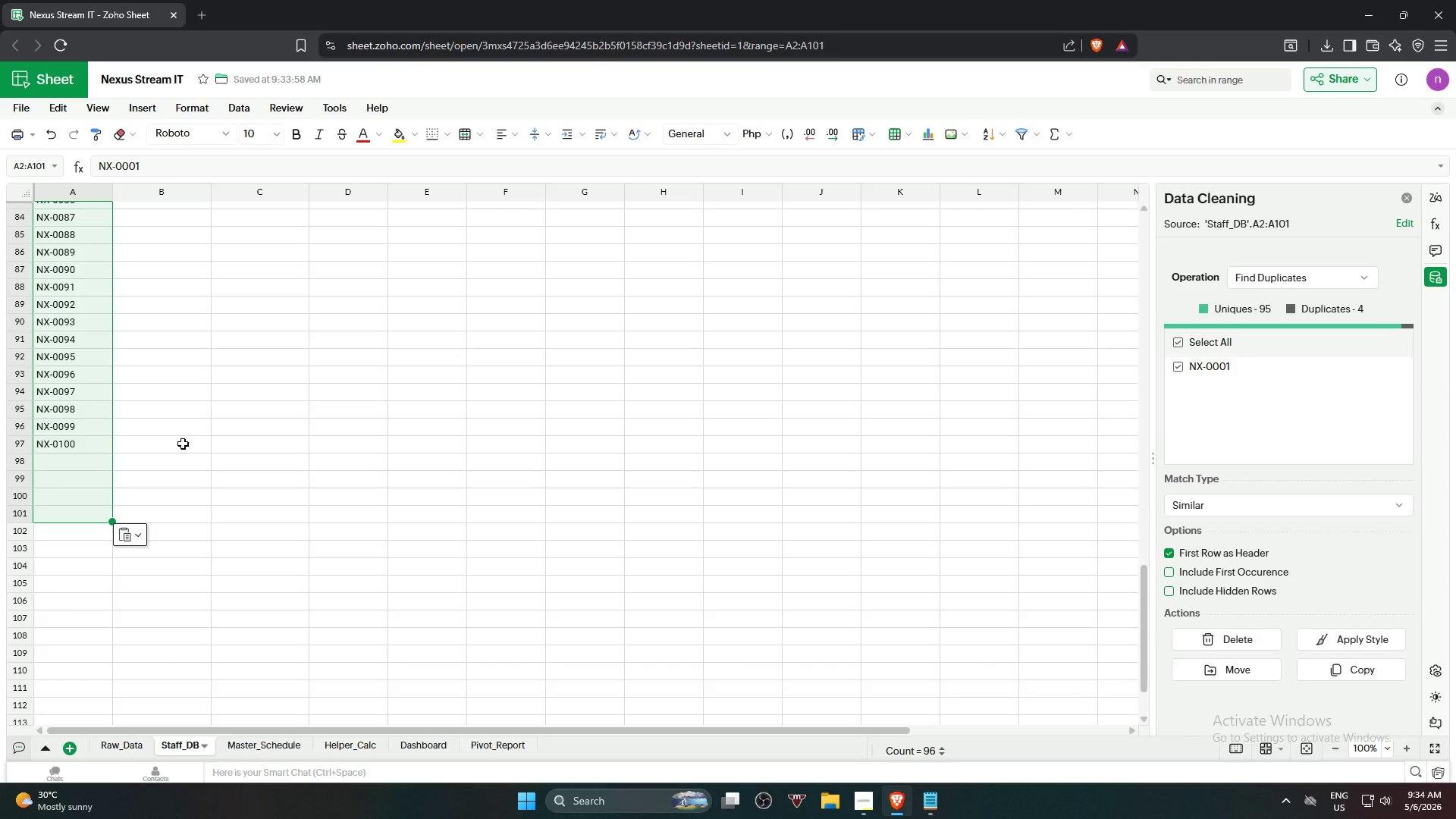 
scroll: coordinate [155, 413], scroll_direction: up, amount: 18.0
 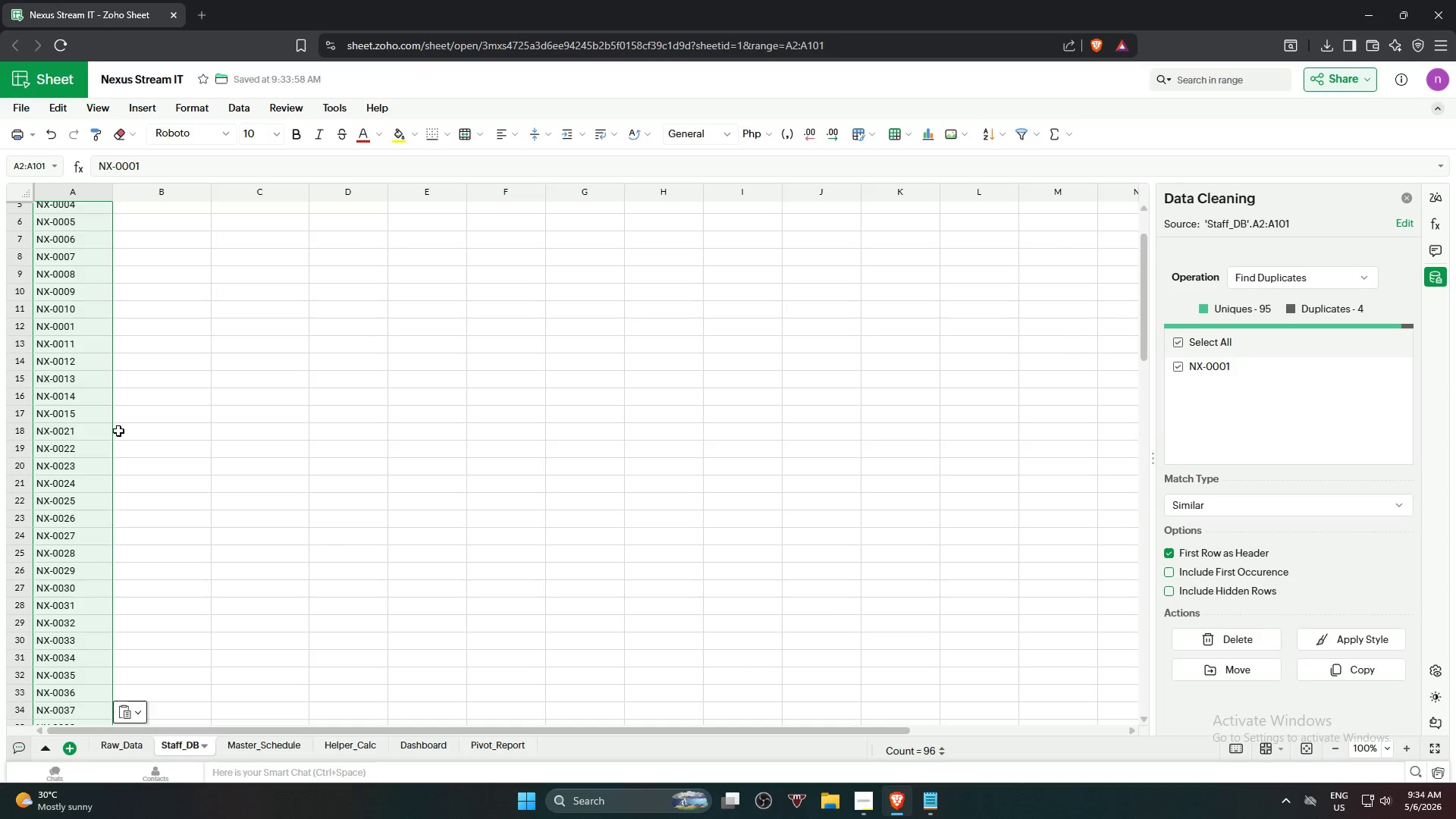 
wait(8.8)
 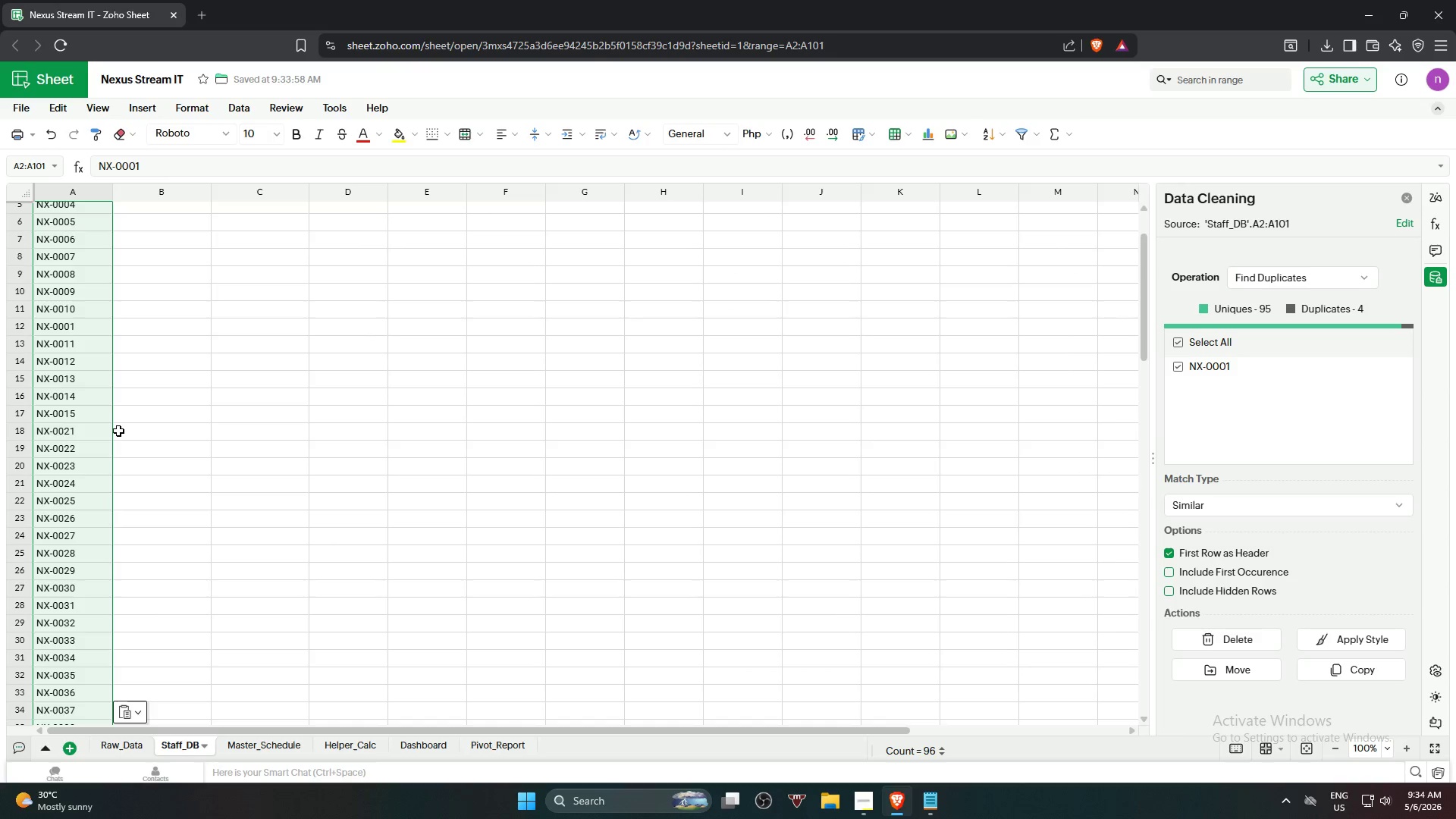 
scroll: coordinate [263, 376], scroll_direction: up, amount: 7.0
 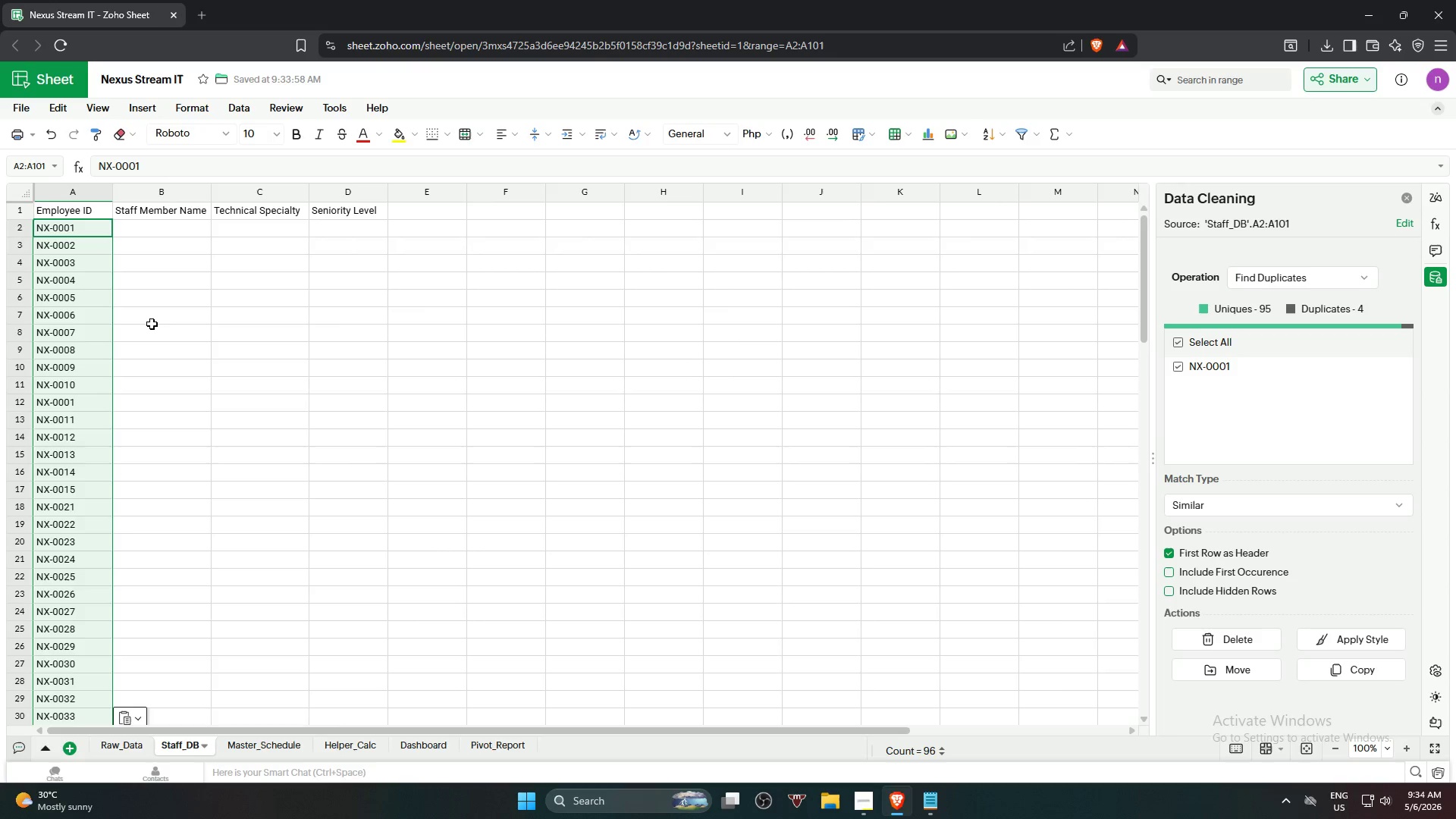 
left_click([243, 324])
 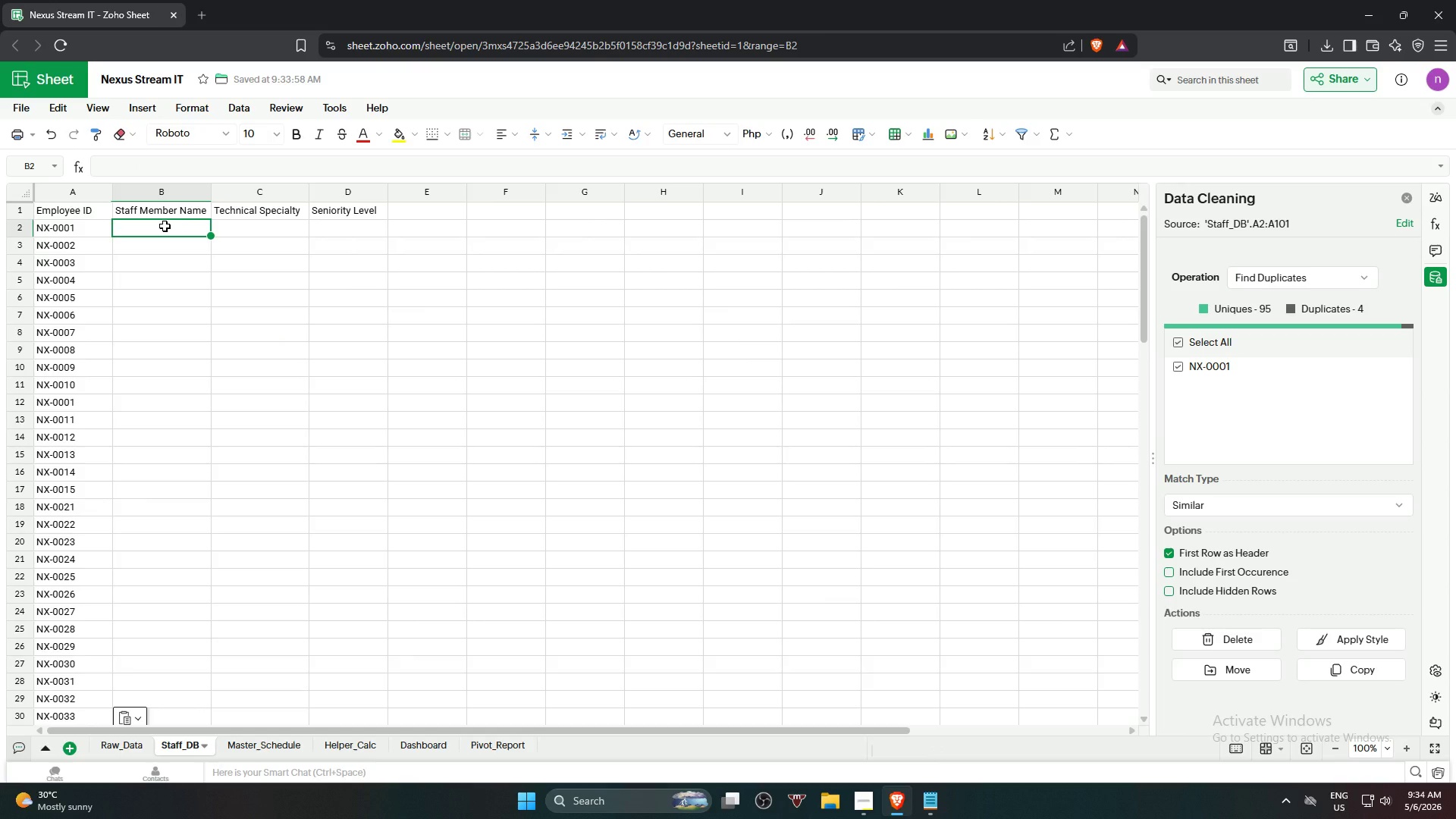 
key(Equal)
 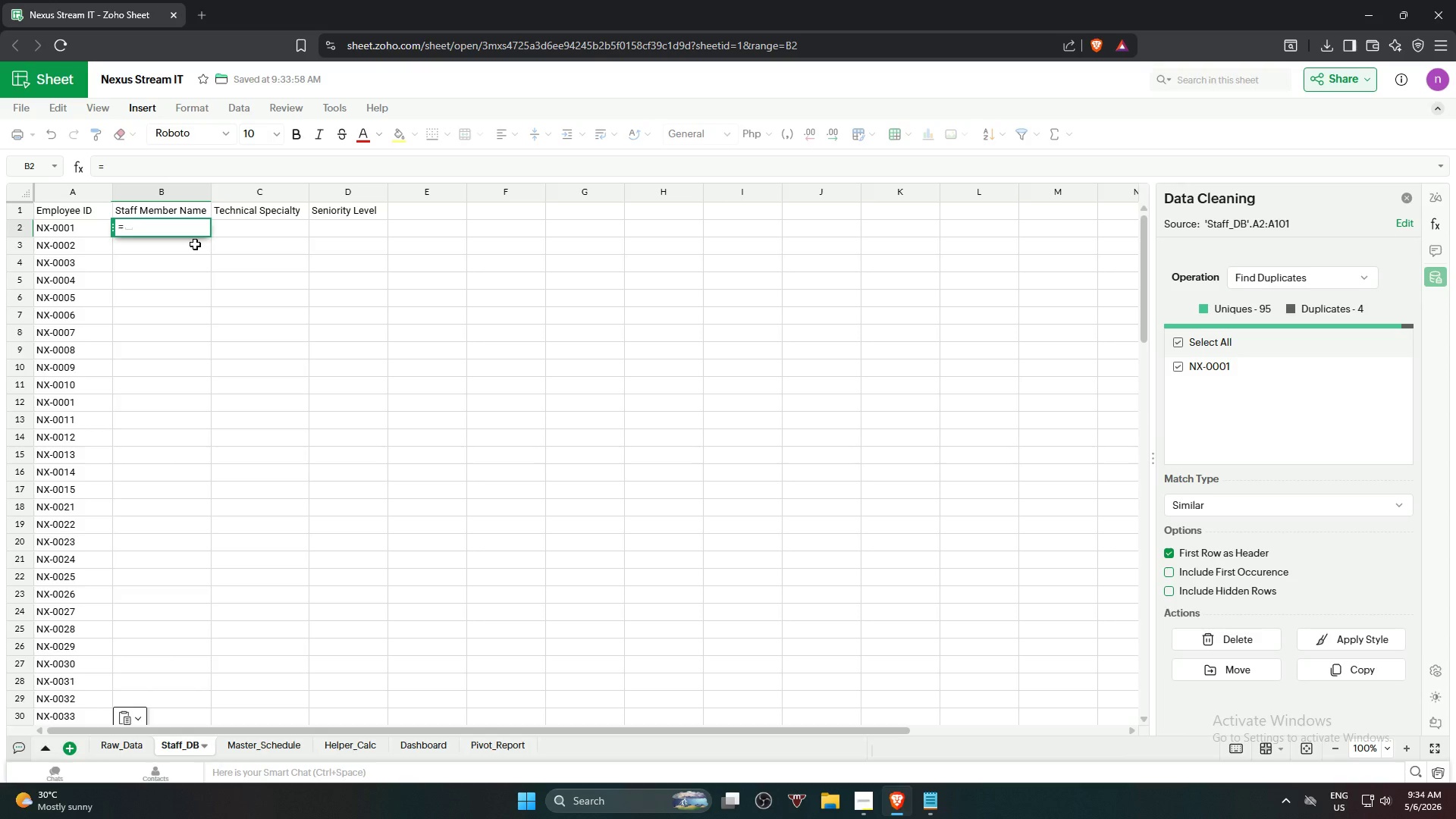 
wait(9.08)
 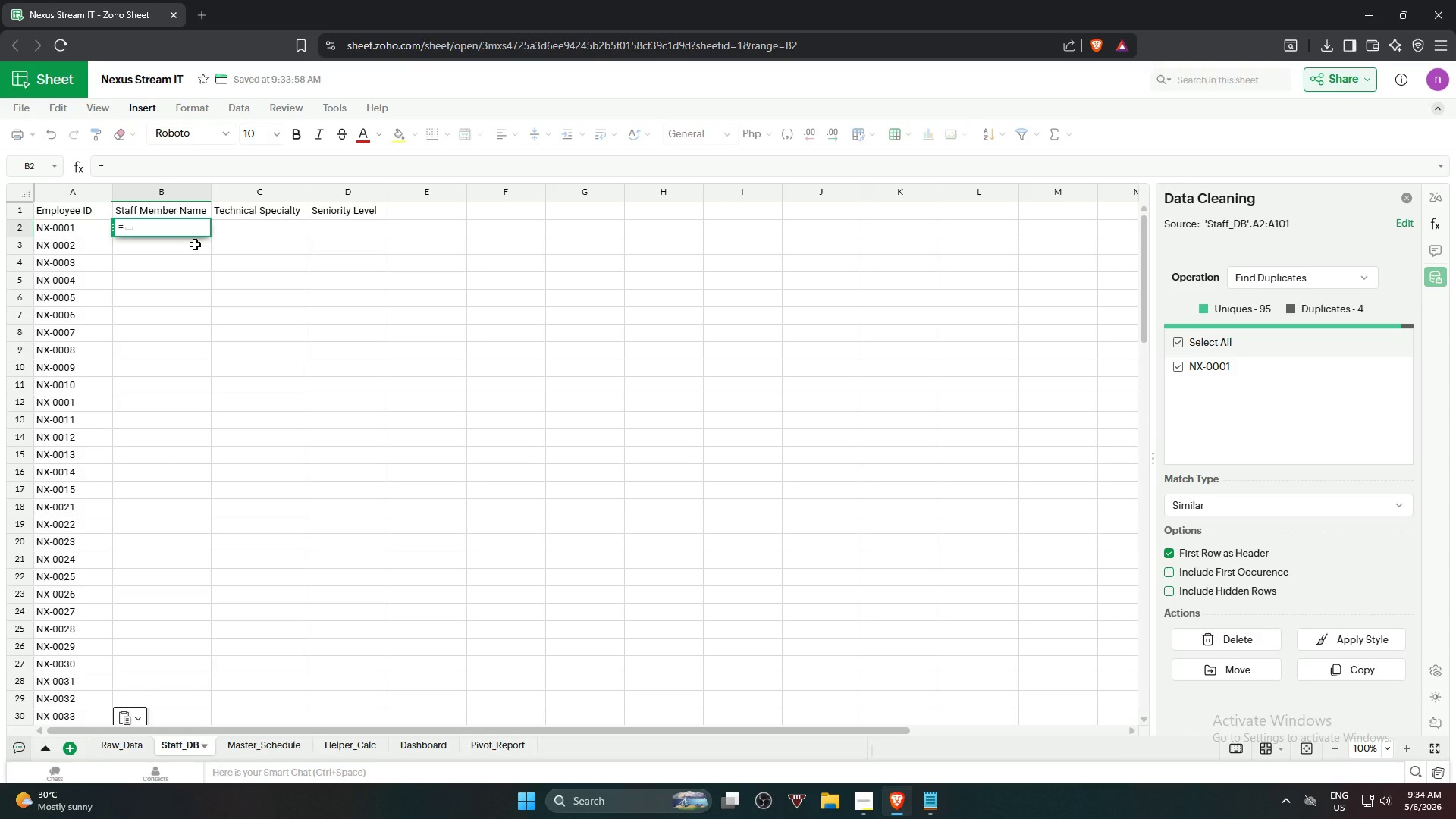 
type(vloo)
 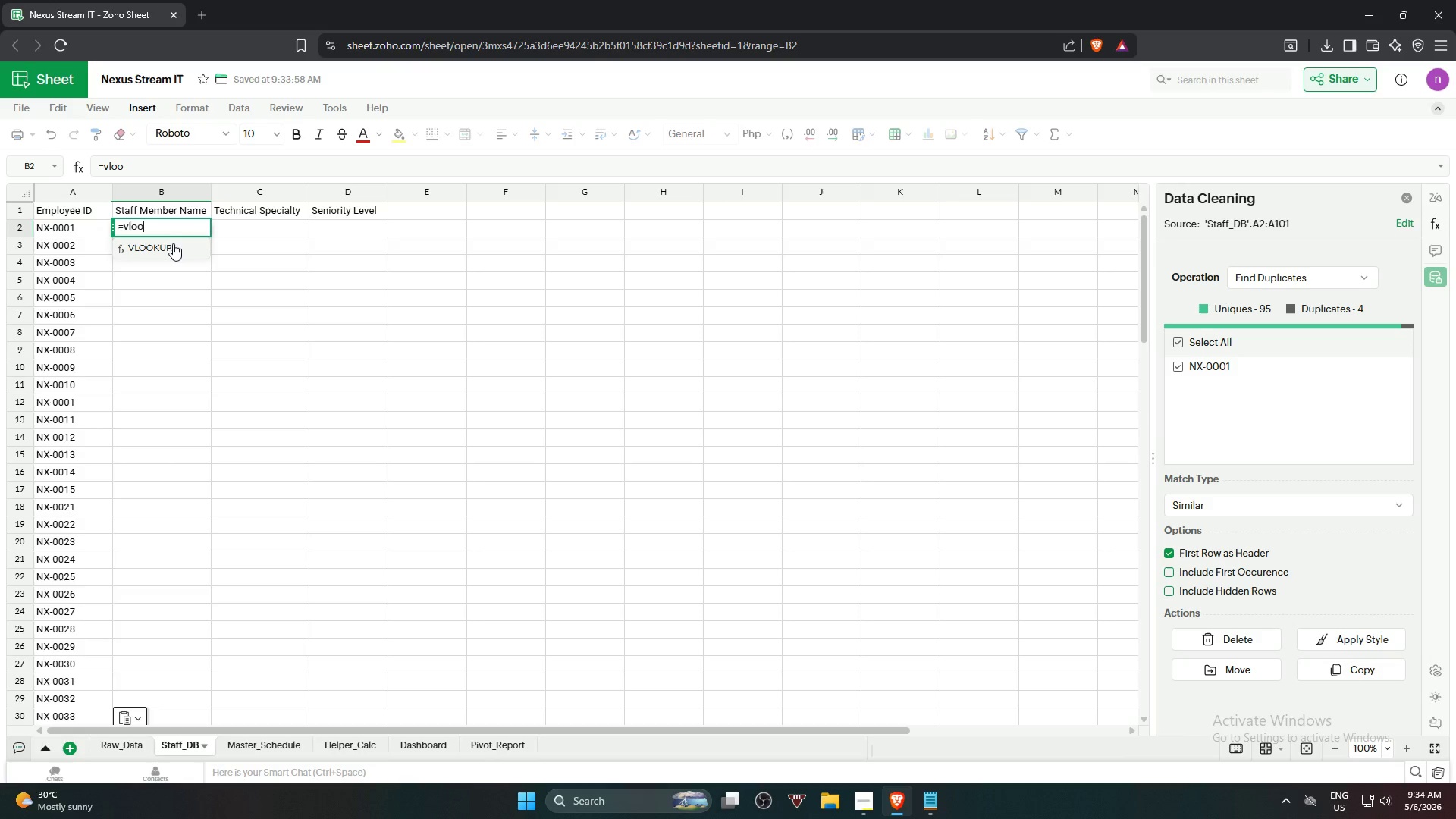 
left_click([173, 244])
 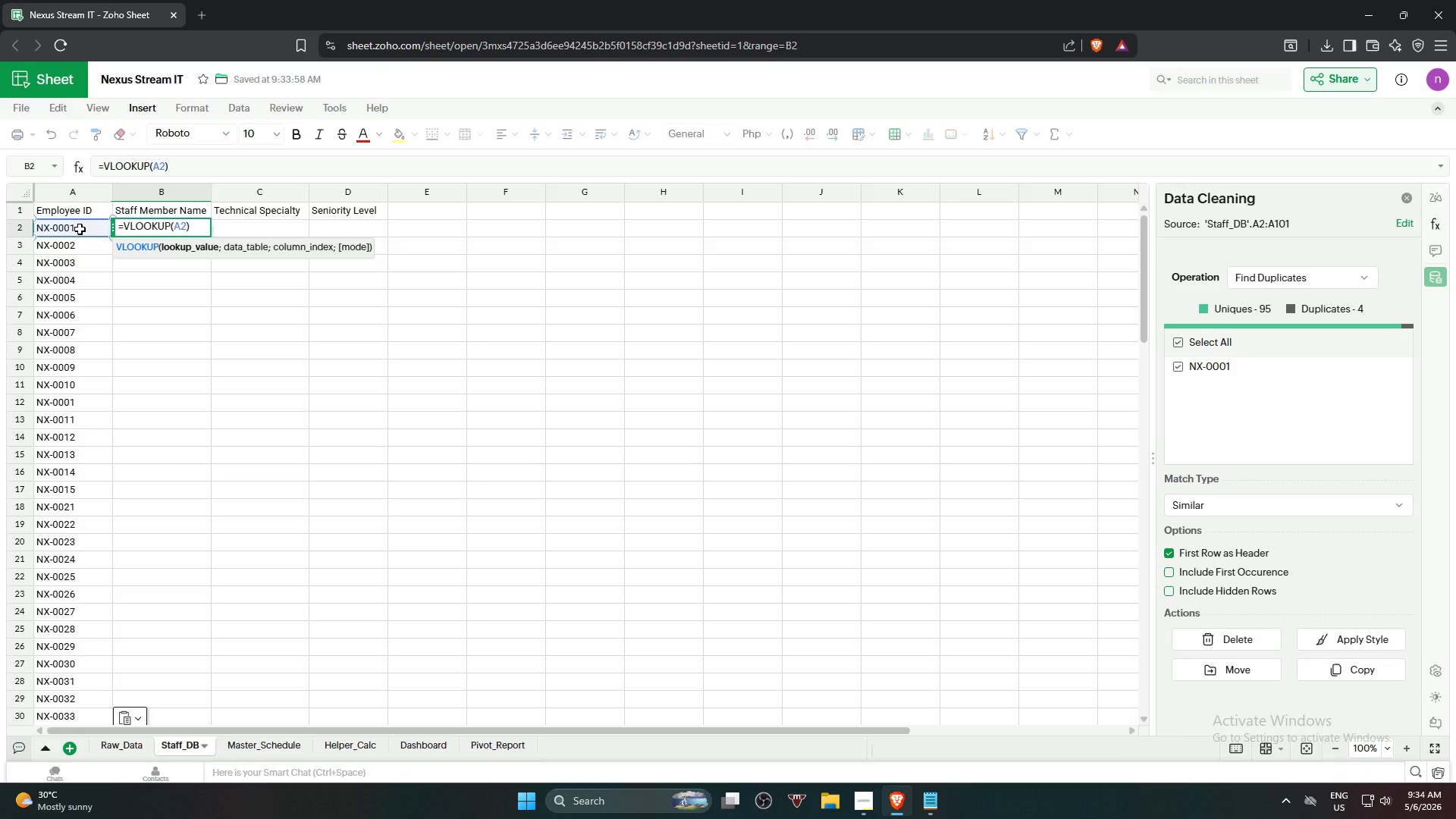 
wait(5.48)
 